 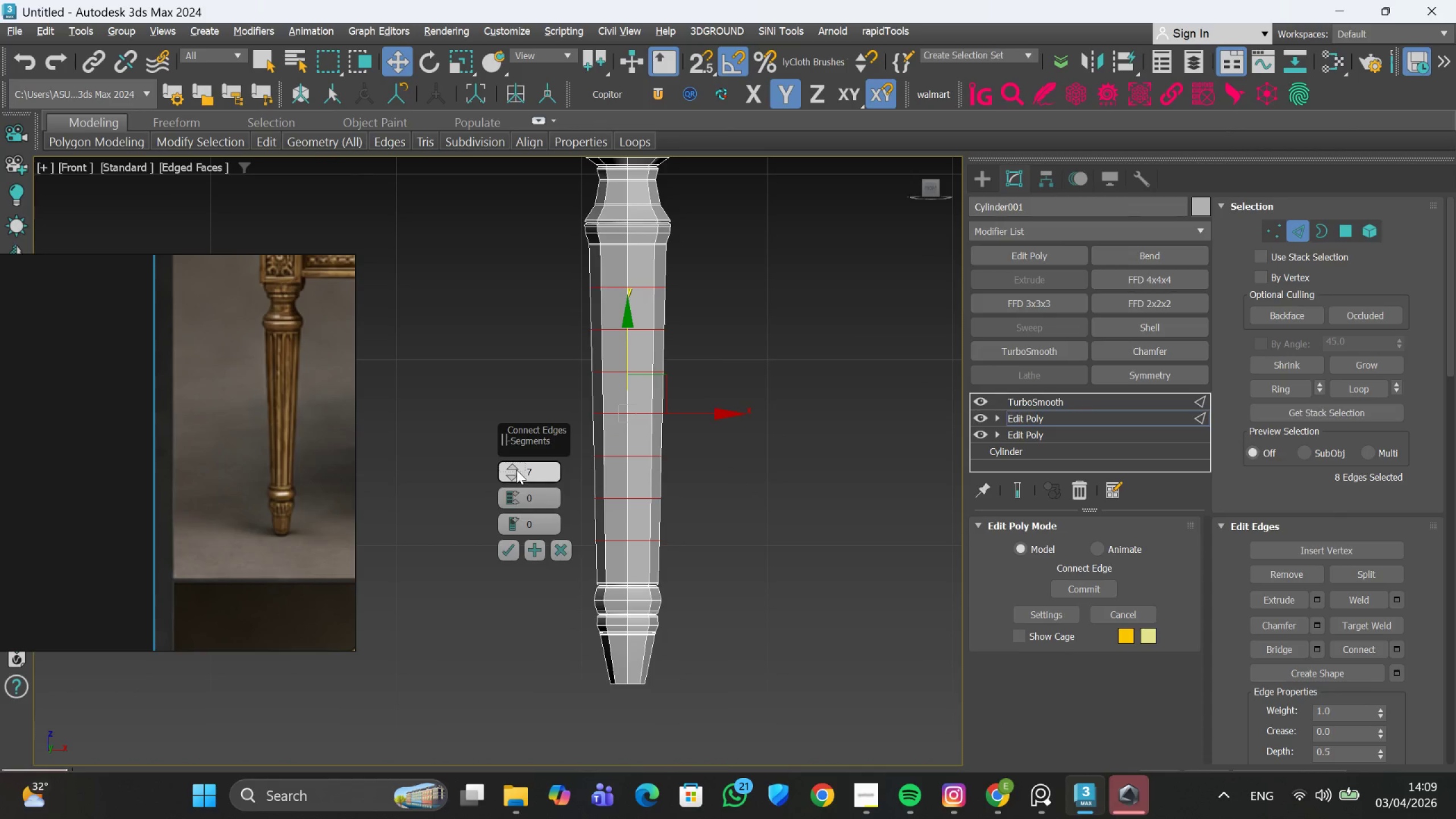 
left_click([730, 530])
 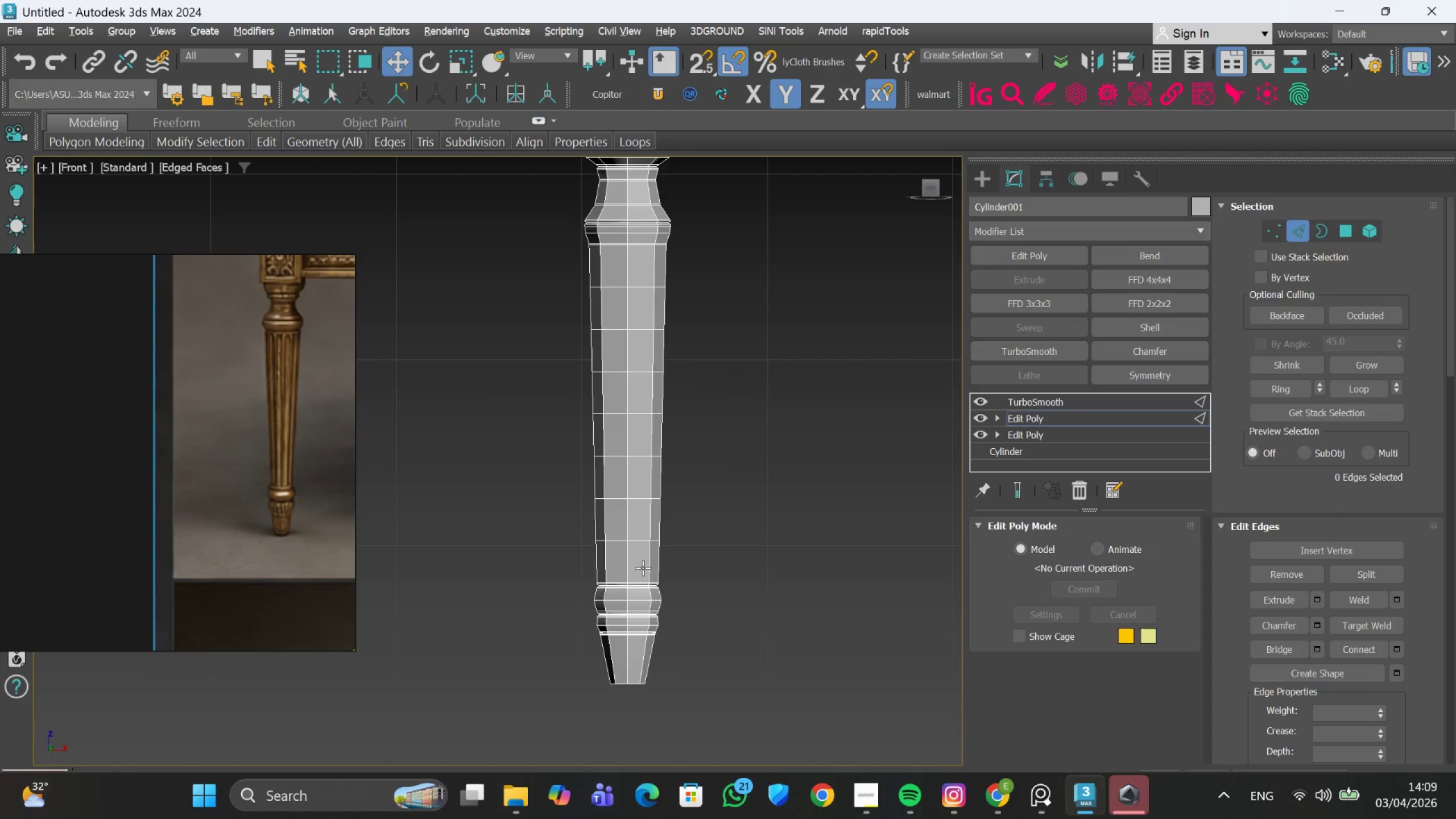 
scroll: coordinate [635, 568], scroll_direction: up, amount: 2.0
 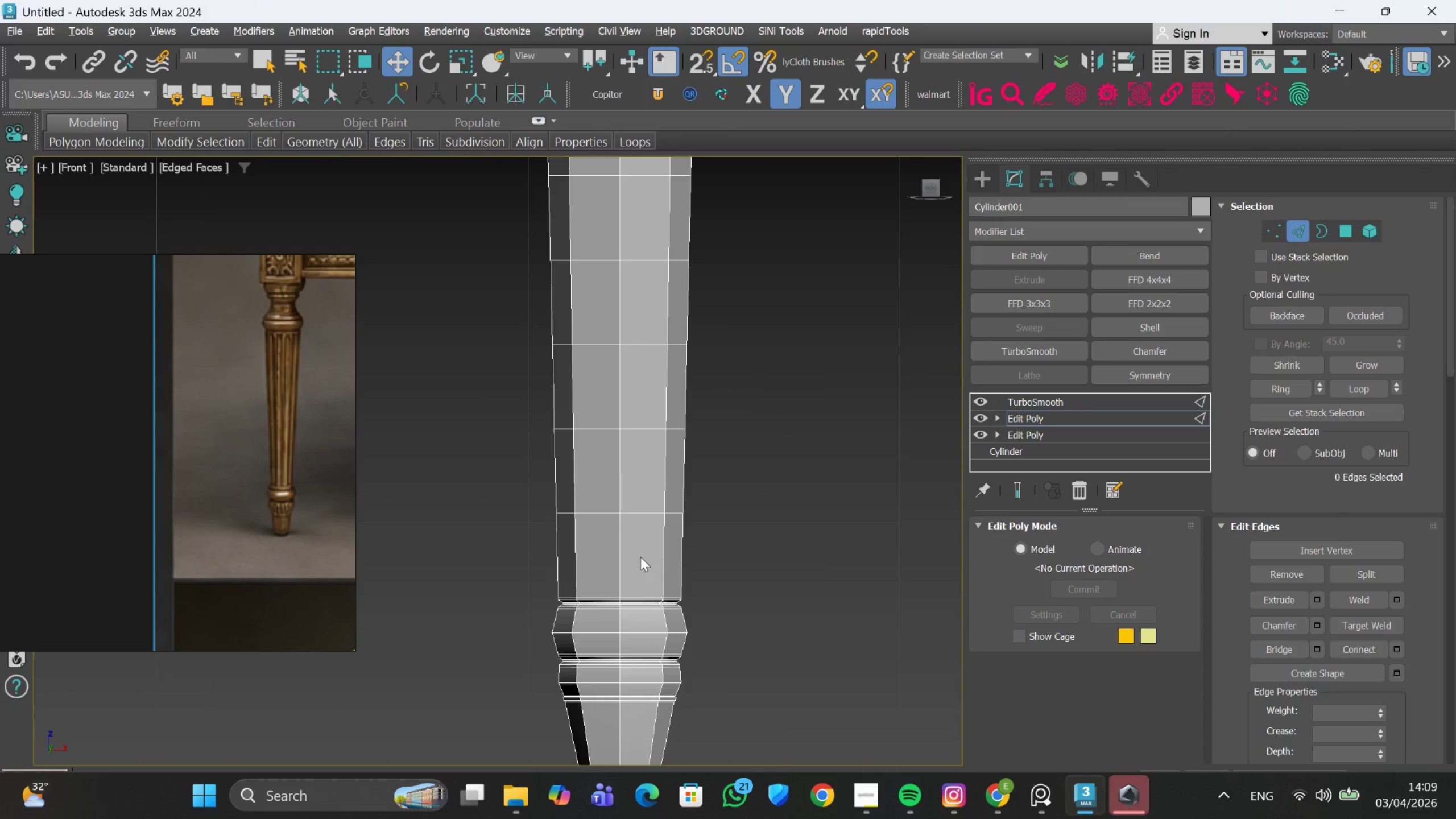 
key(Alt+1)
 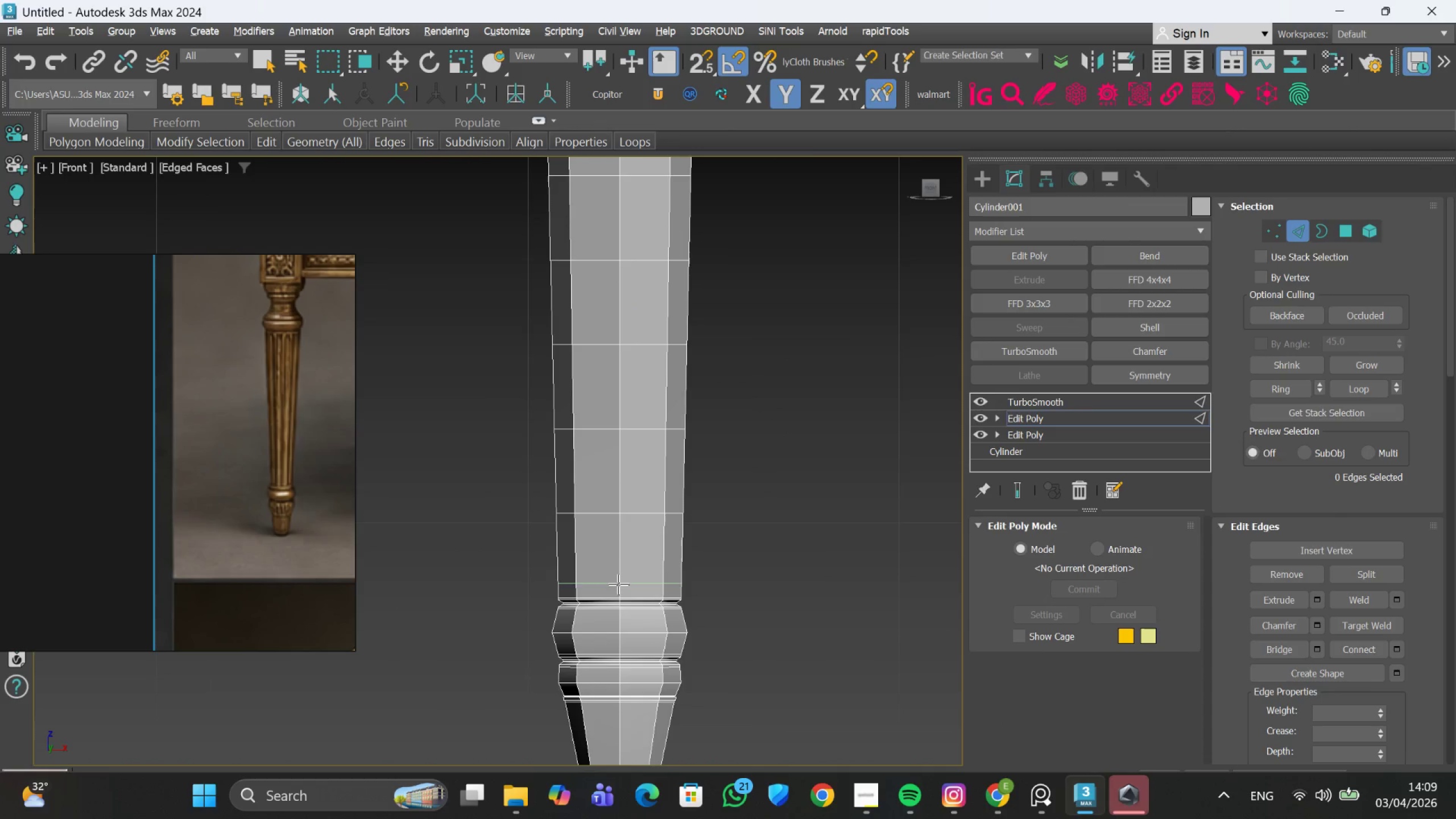 
scroll: coordinate [618, 586], scroll_direction: up, amount: 3.0
 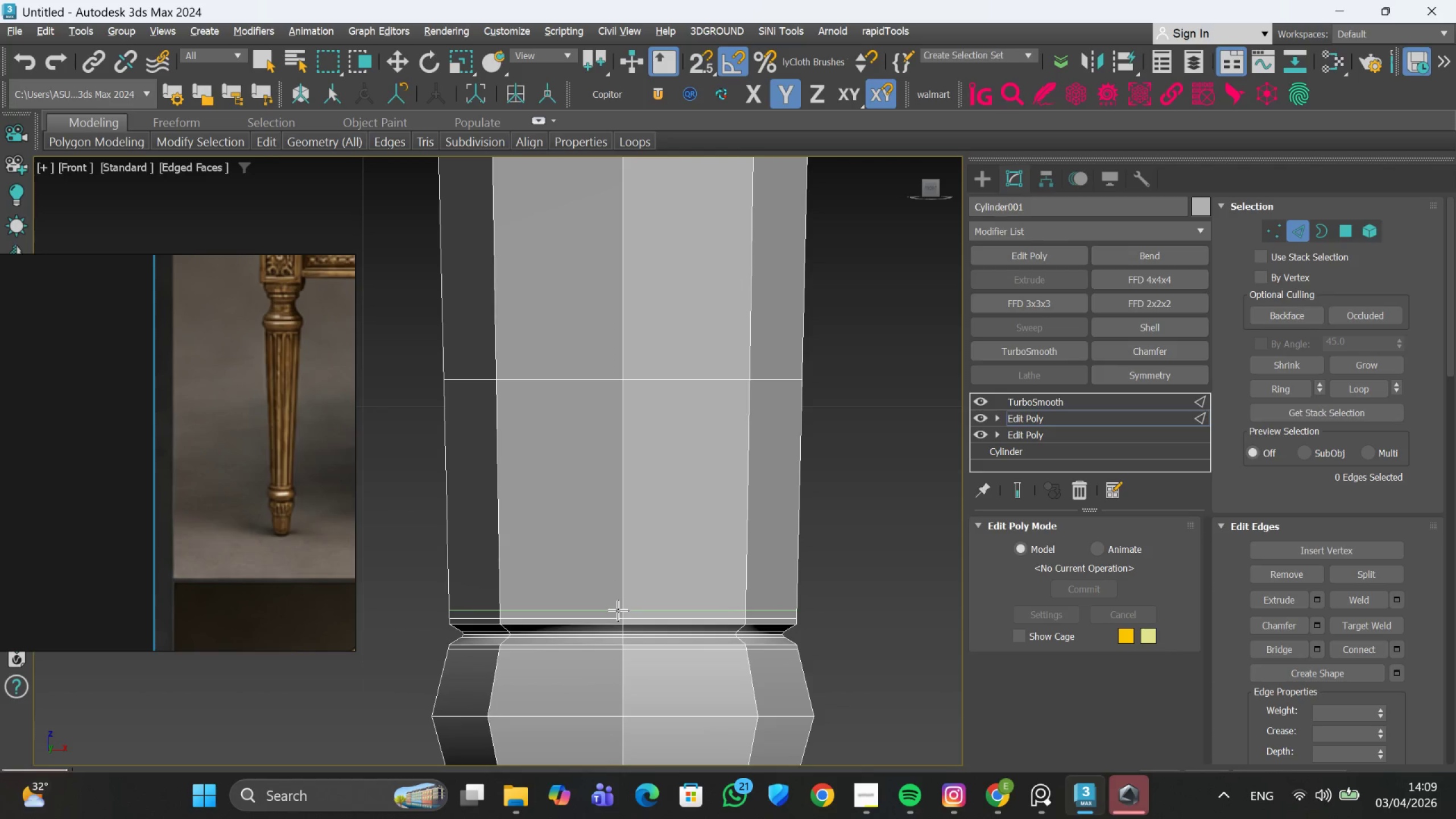 
left_click([618, 610])
 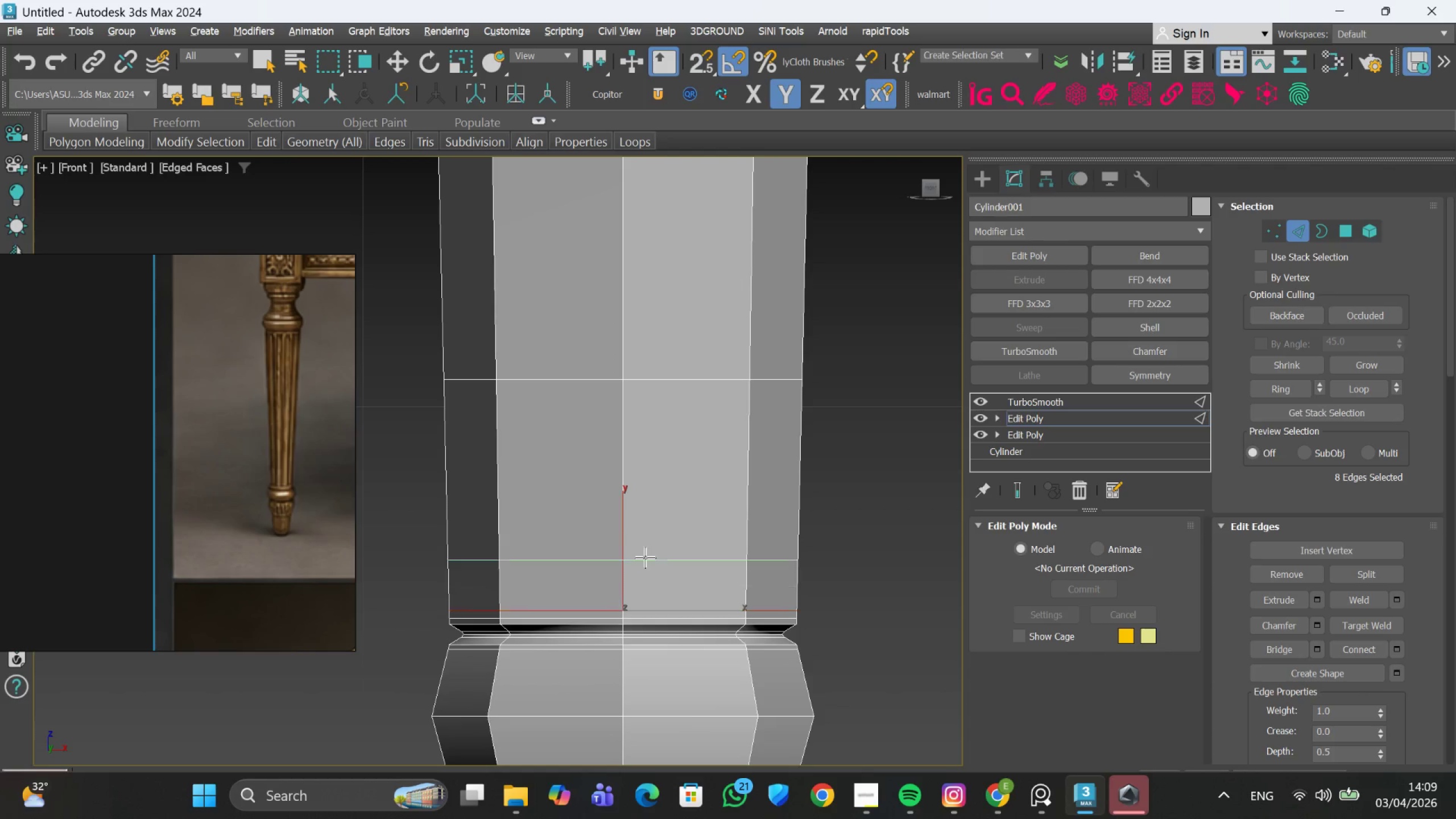 
scroll: coordinate [648, 553], scroll_direction: down, amount: 3.0
 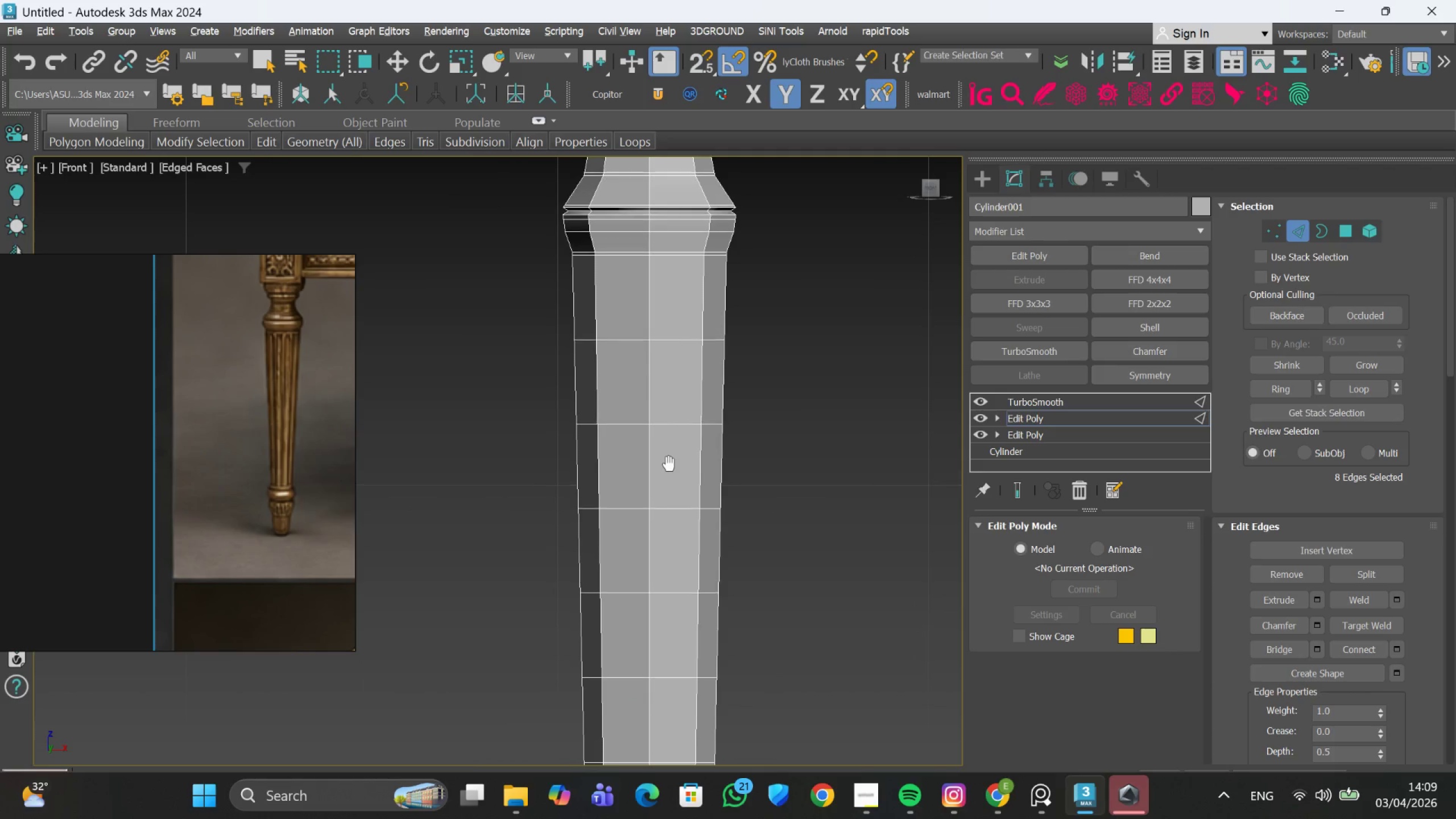 
scroll: coordinate [657, 306], scroll_direction: up, amount: 1.0
 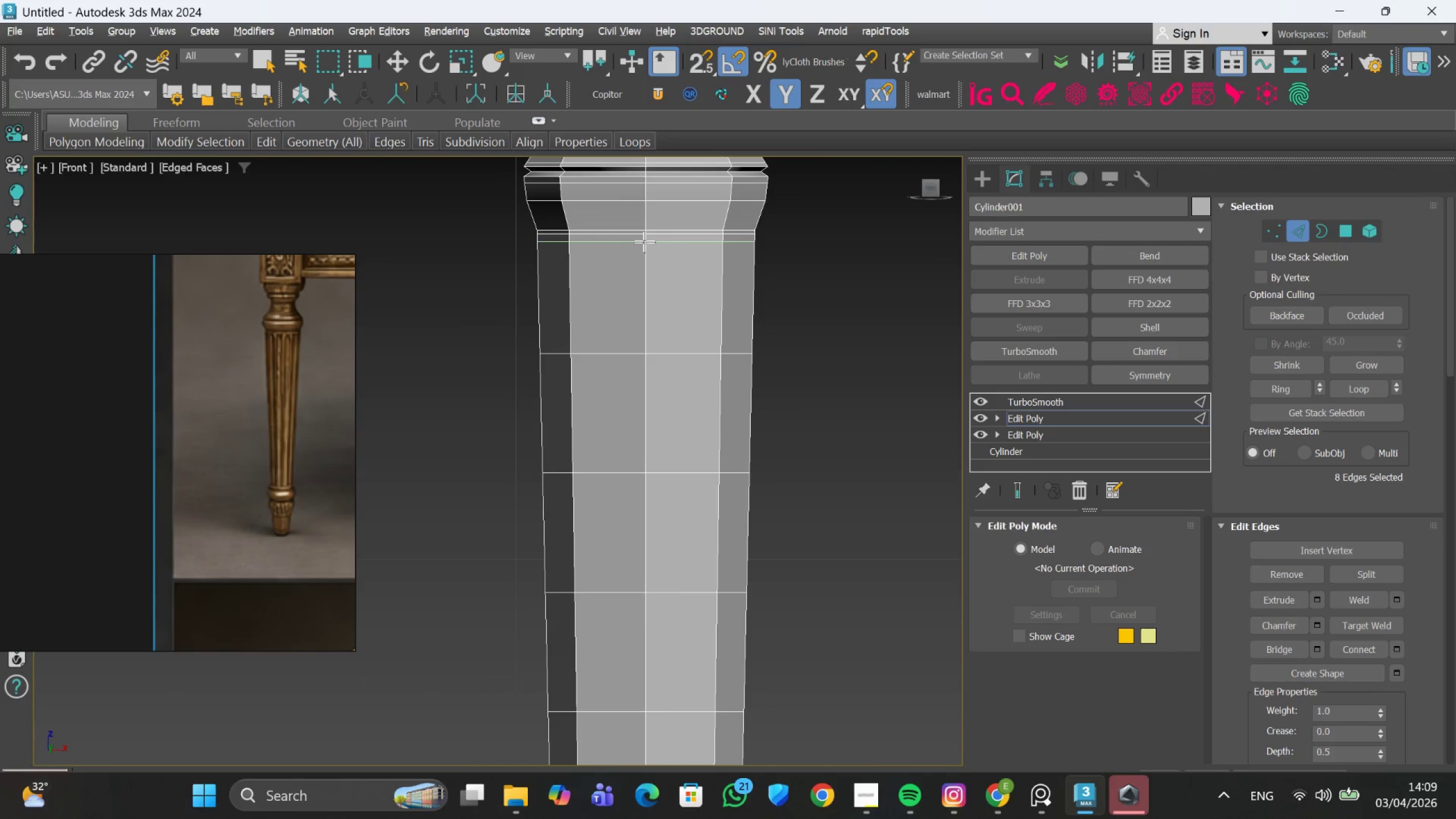 
left_click([644, 242])
 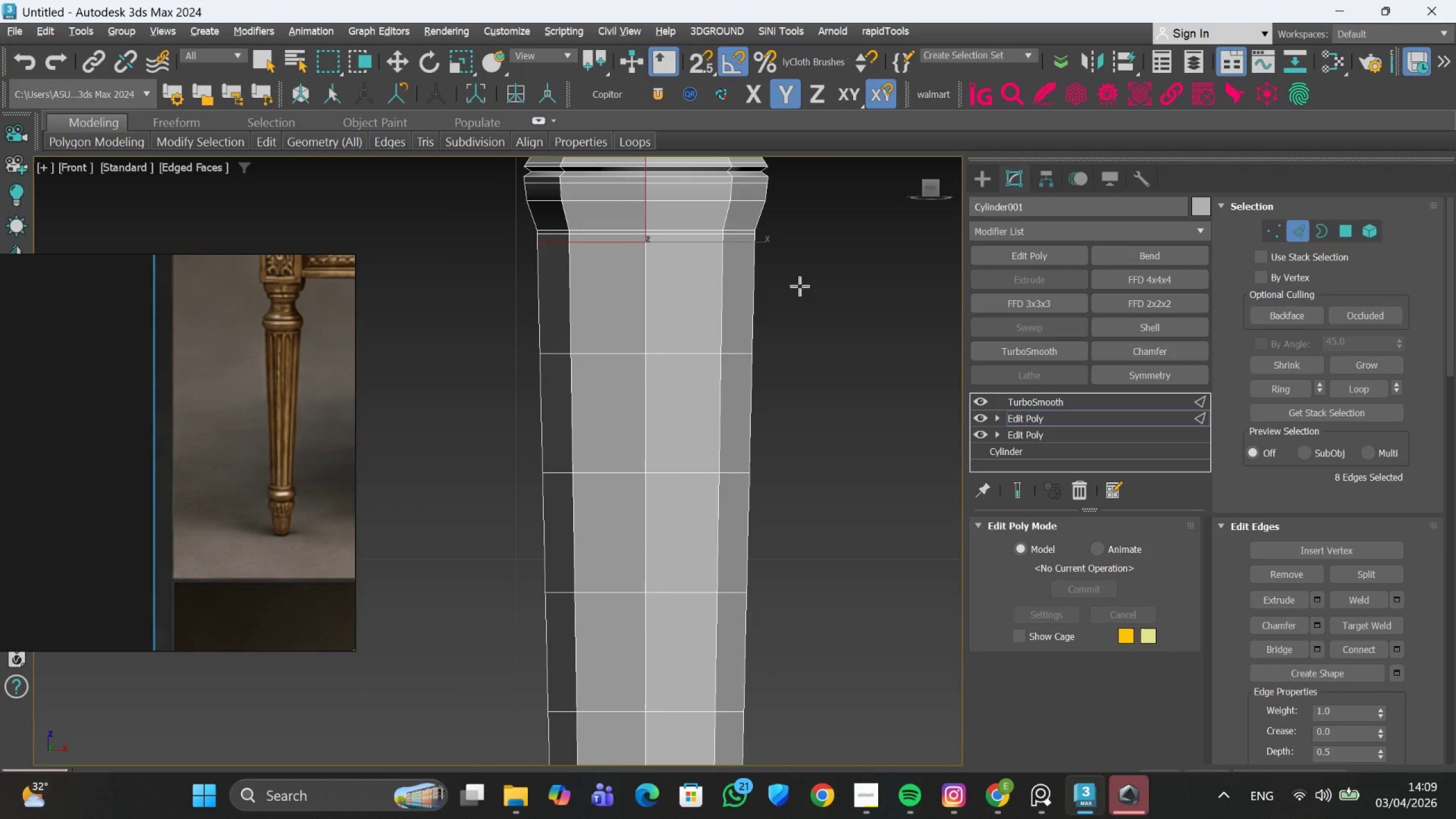 
key(Alt+AltLeft)
 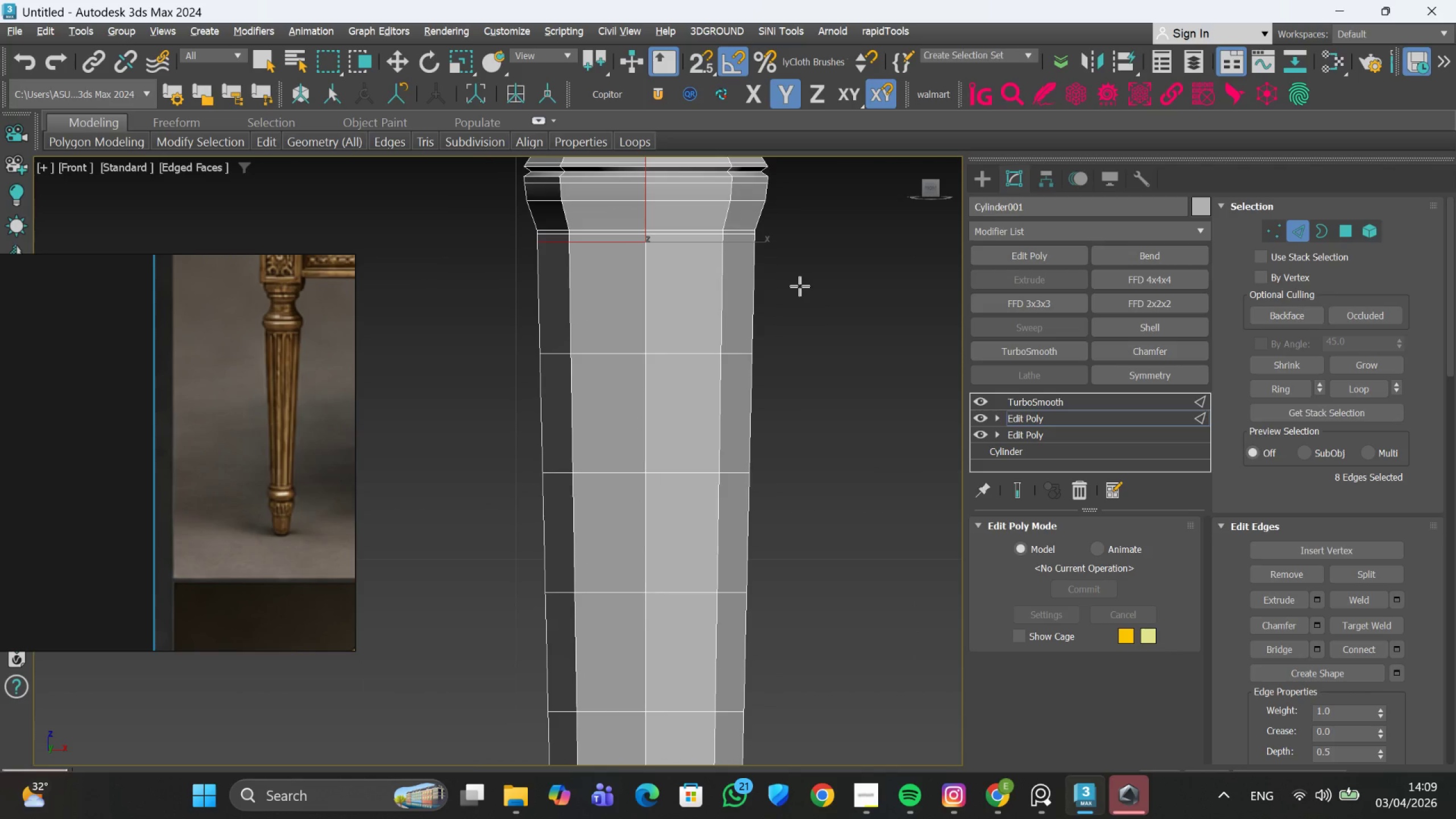 
key(Alt+1)
 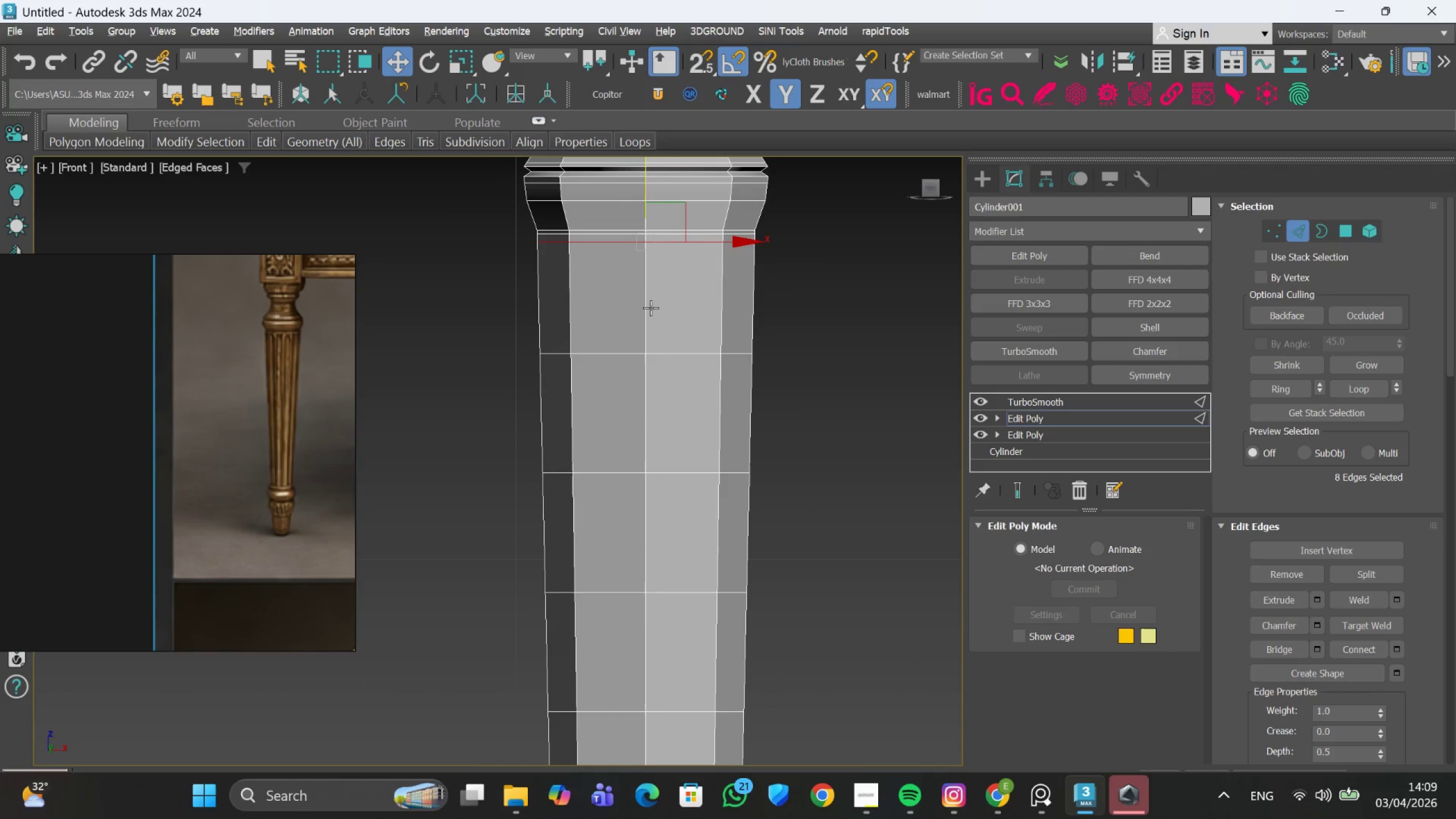 
left_click([646, 308])
 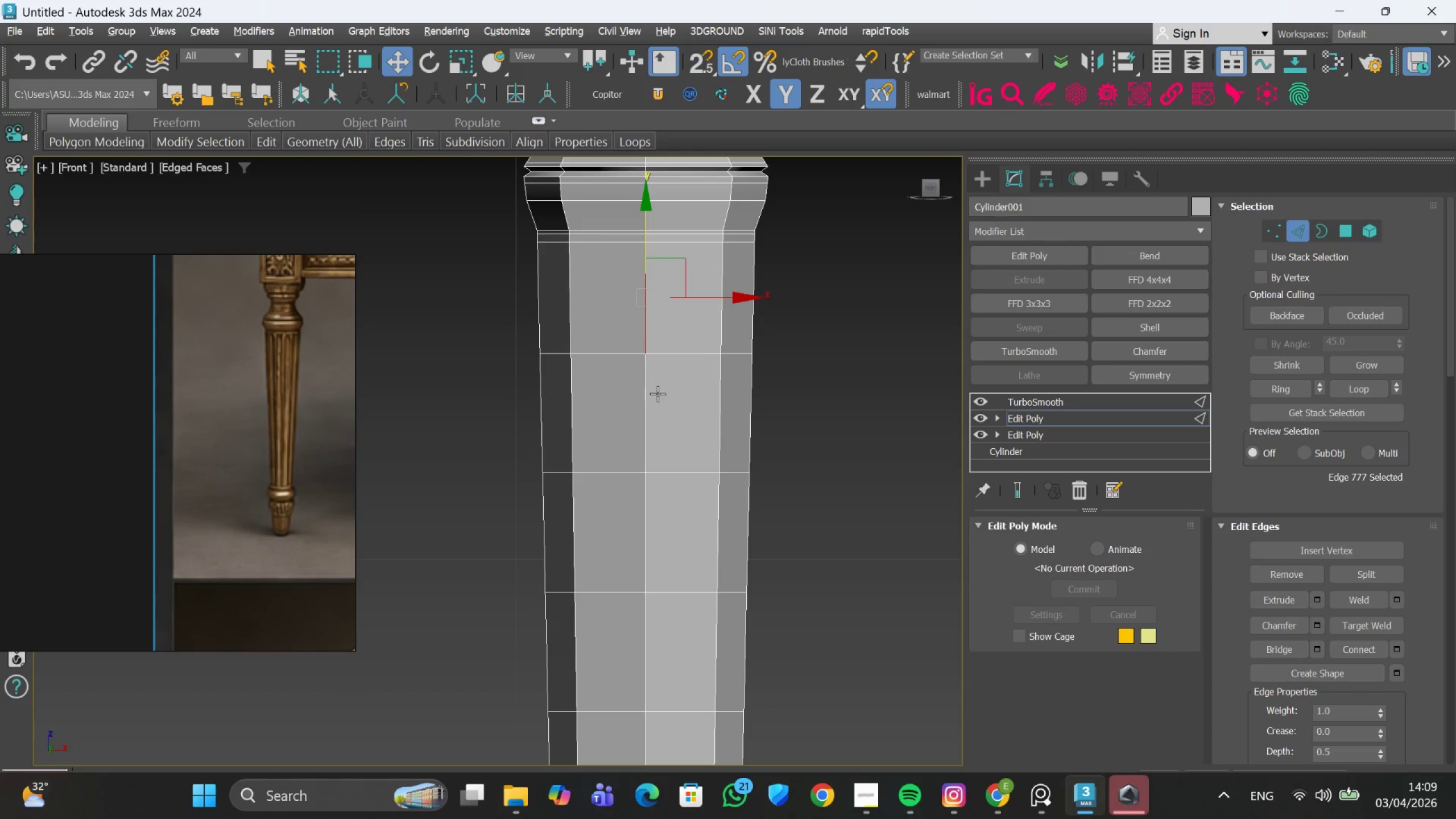 
hold_key(key=ControlLeft, duration=1.12)
 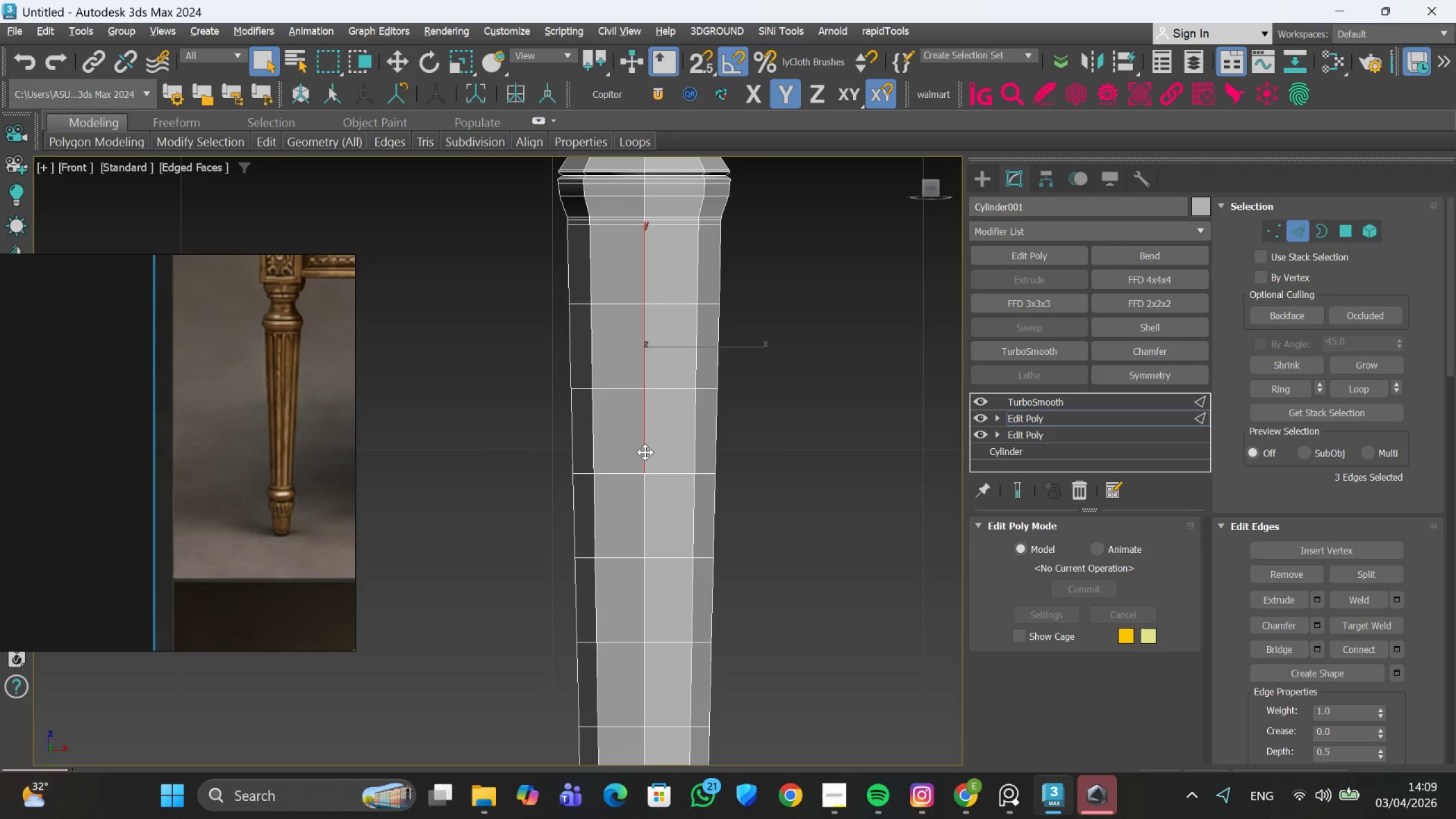 
scroll: coordinate [657, 395], scroll_direction: down, amount: 1.0
 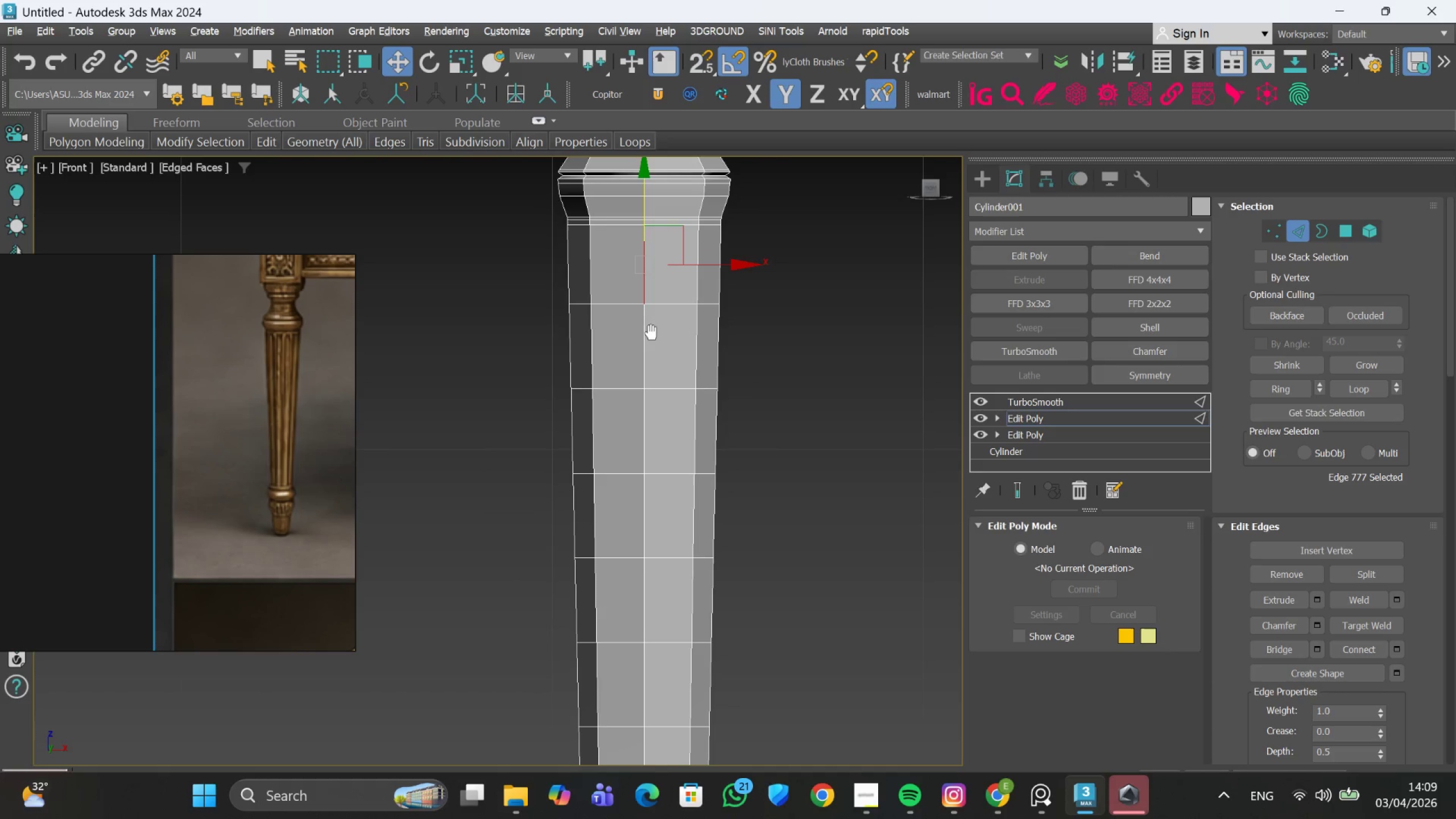 
left_click([645, 348])
 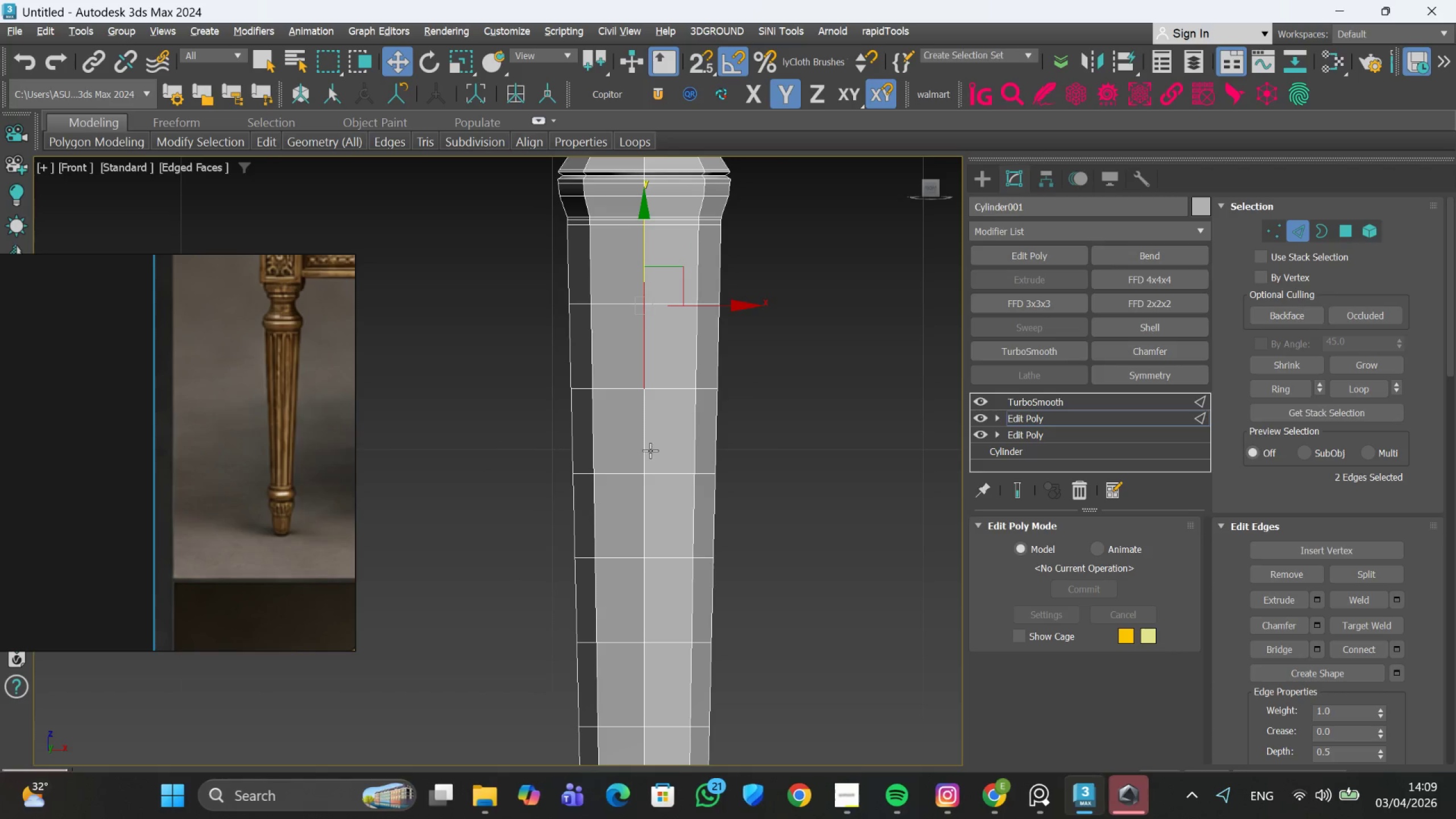 
left_click([645, 452])
 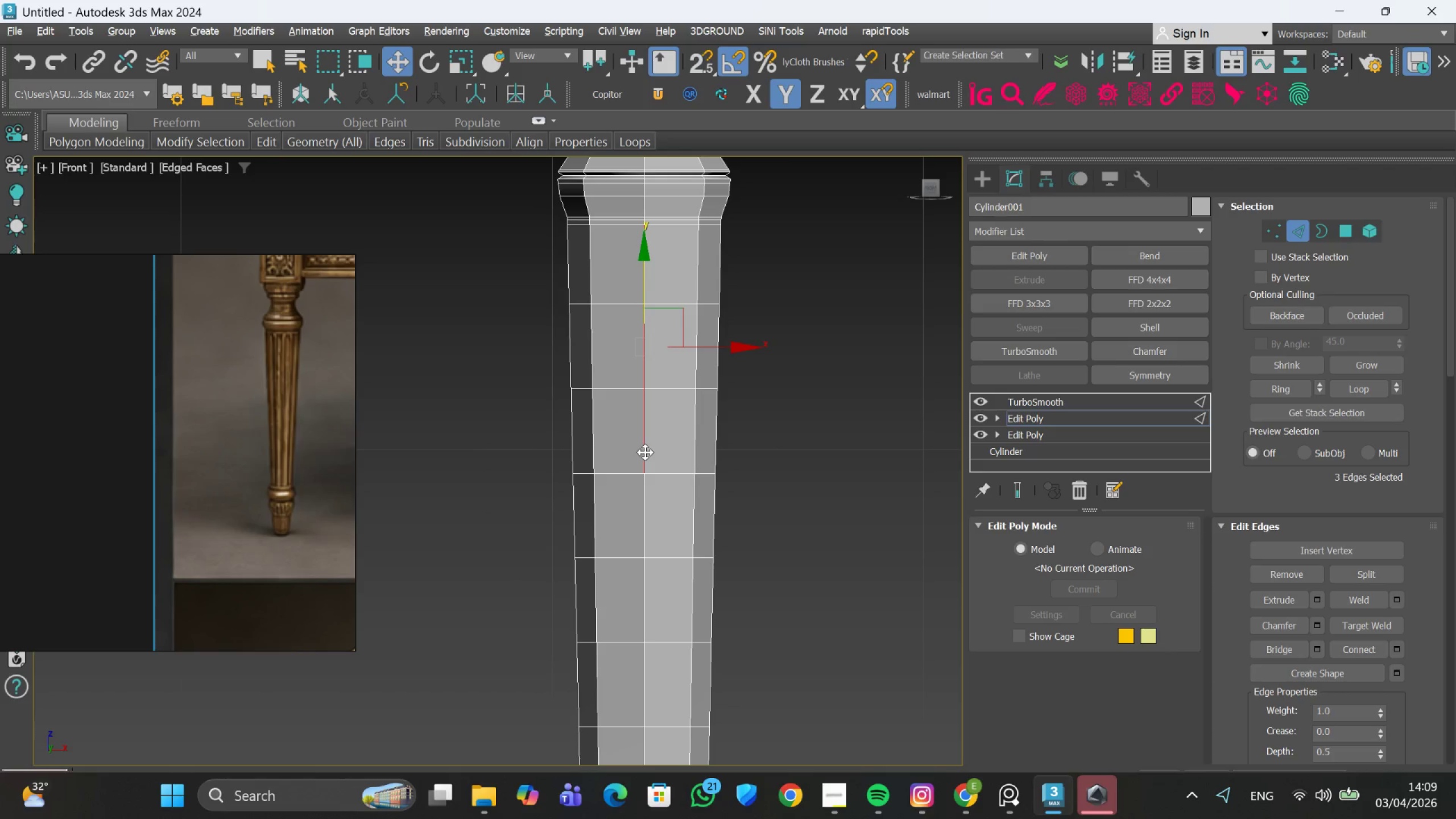 
key(Q)
 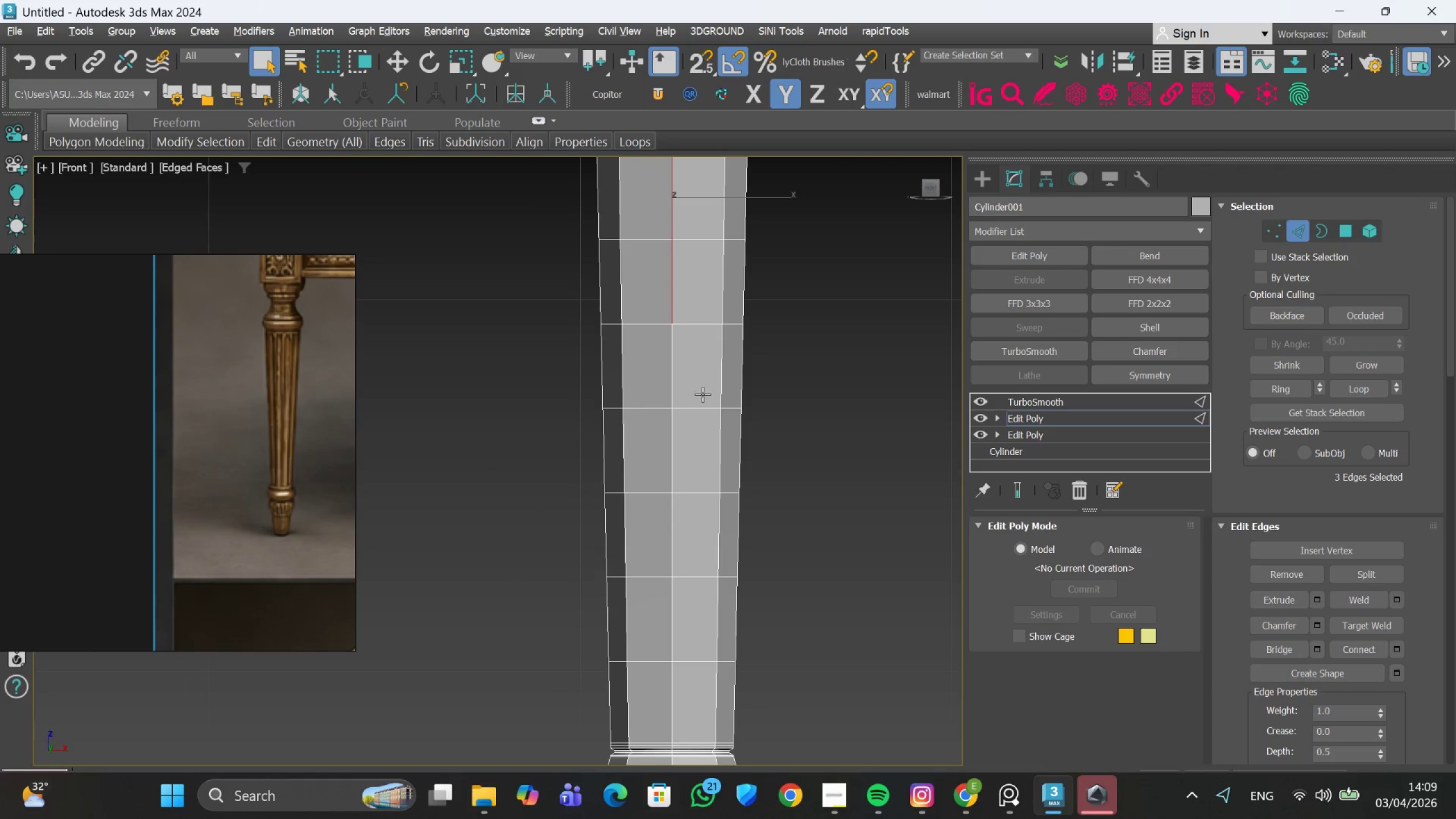 
hold_key(key=ControlLeft, duration=1.5)
 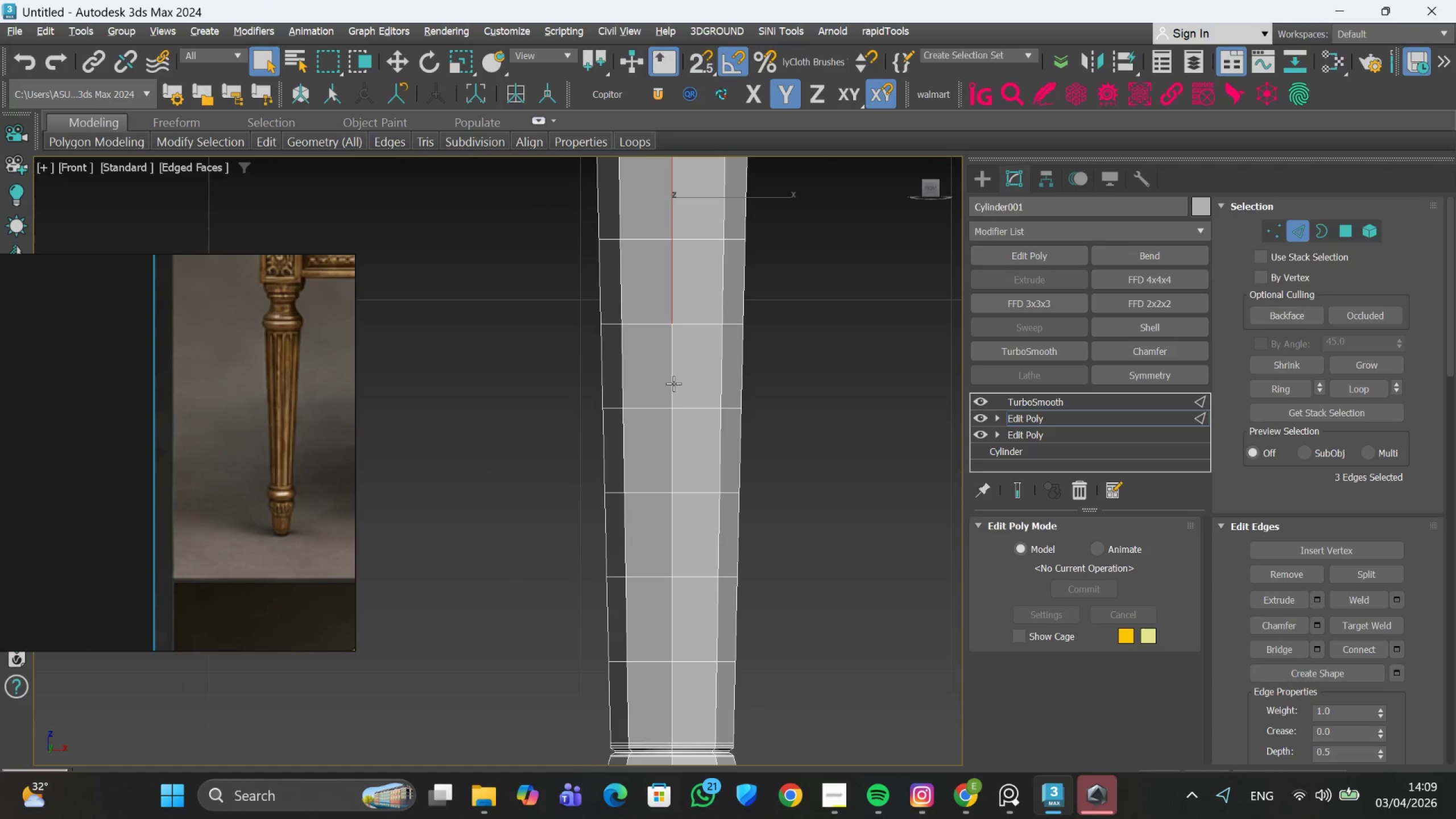 
key(Control+ControlLeft)
 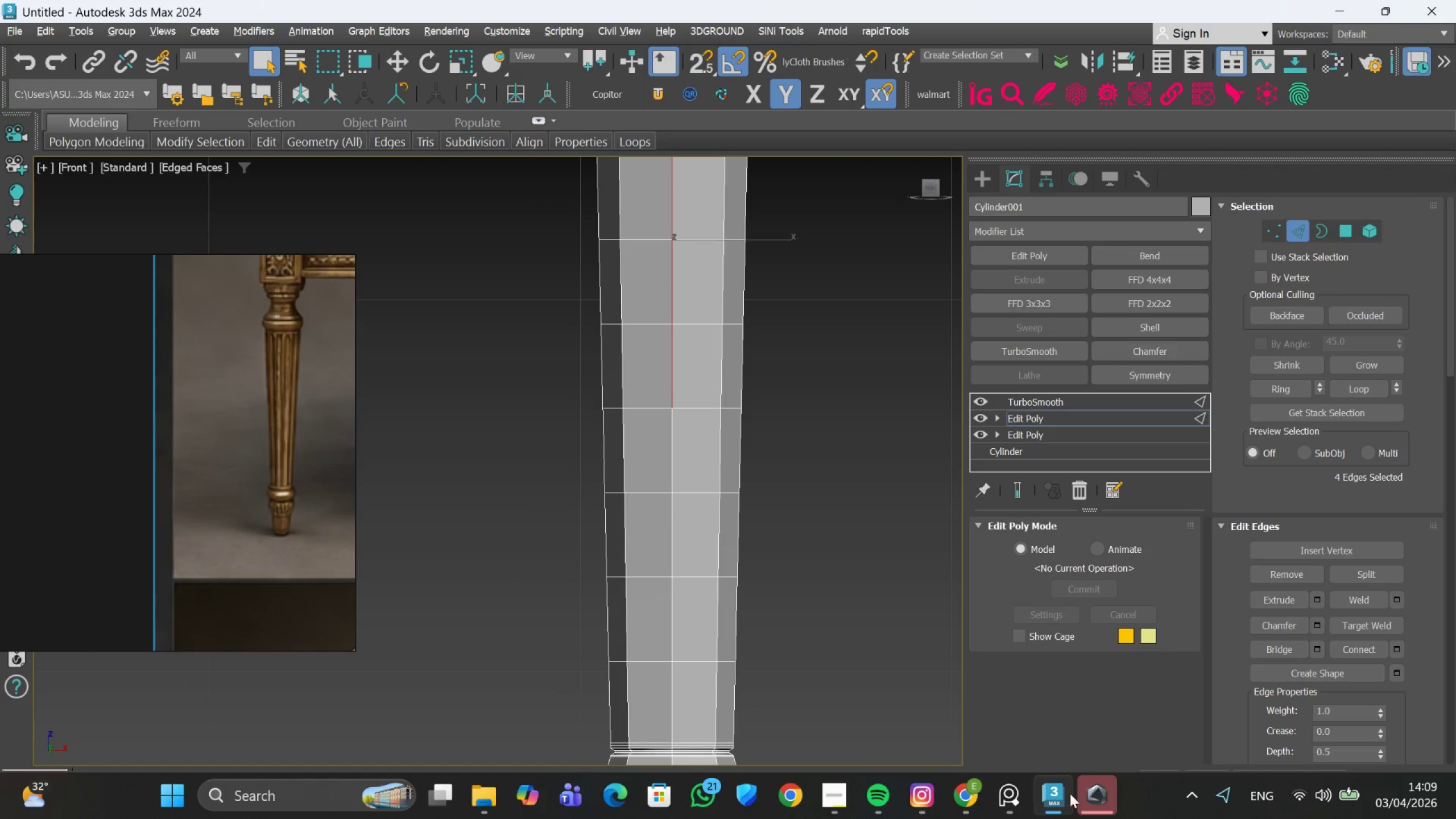 
left_click([673, 383])
 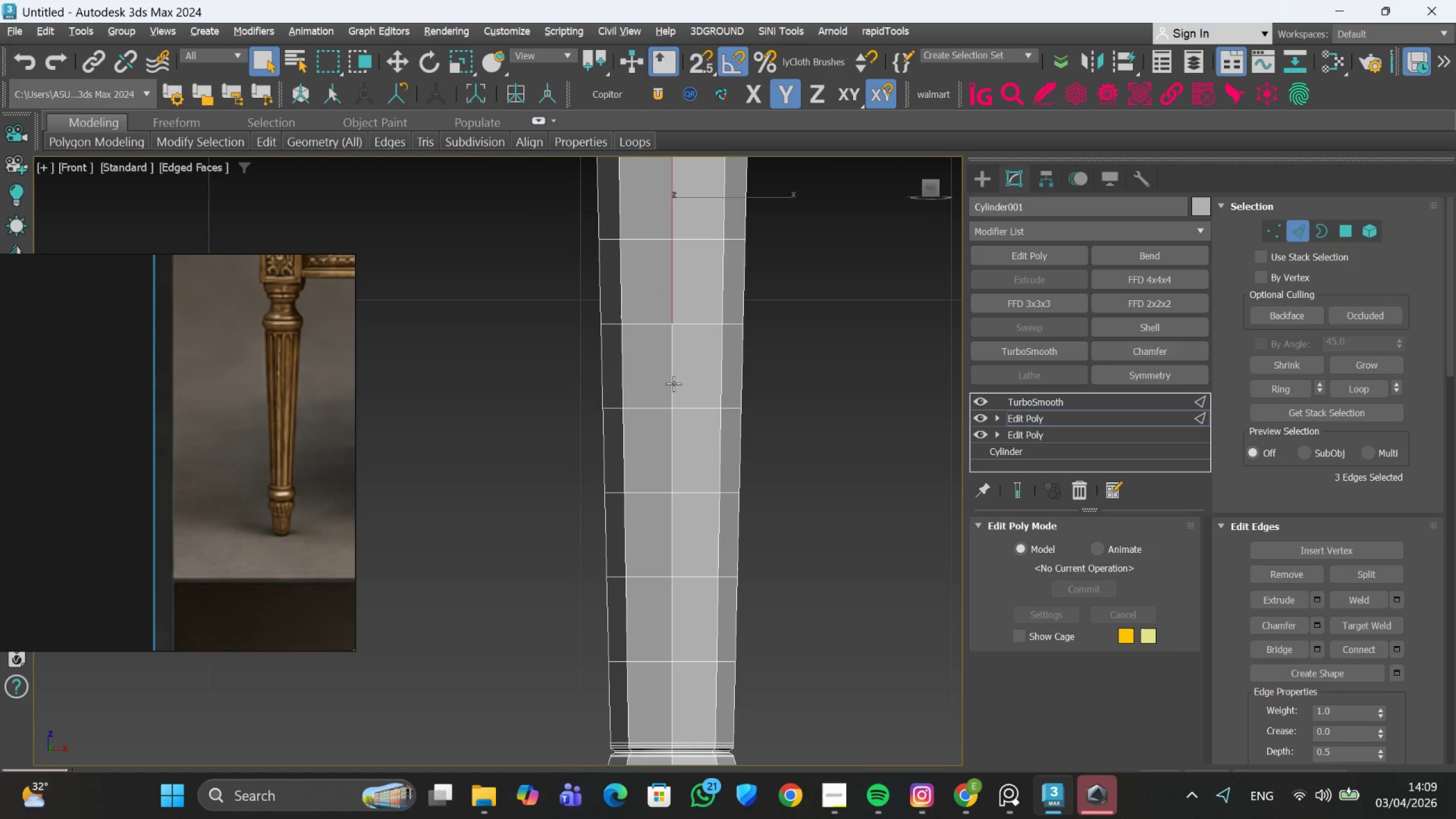 
key(Control+ControlLeft)
 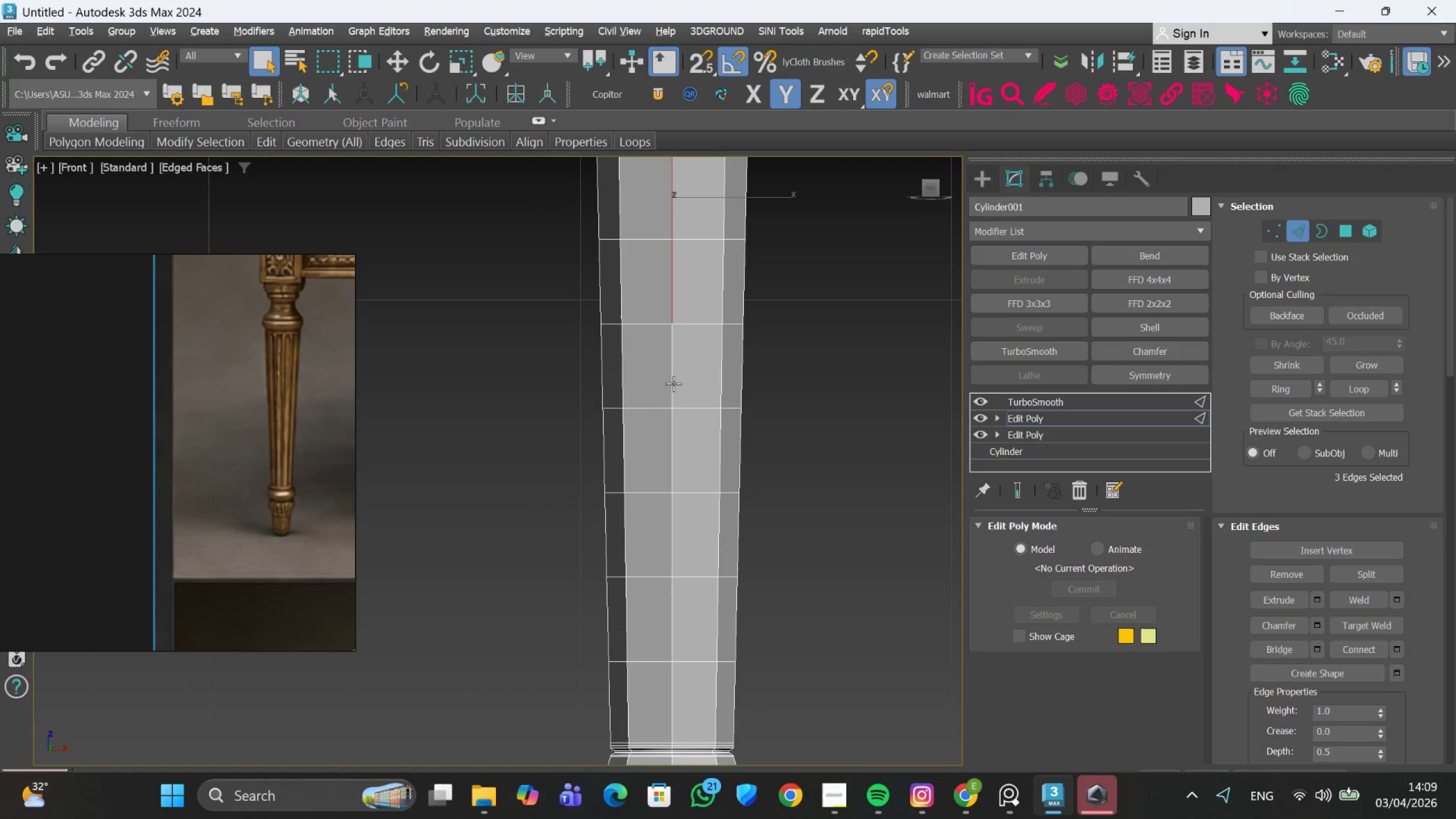 
key(Control+ControlLeft)
 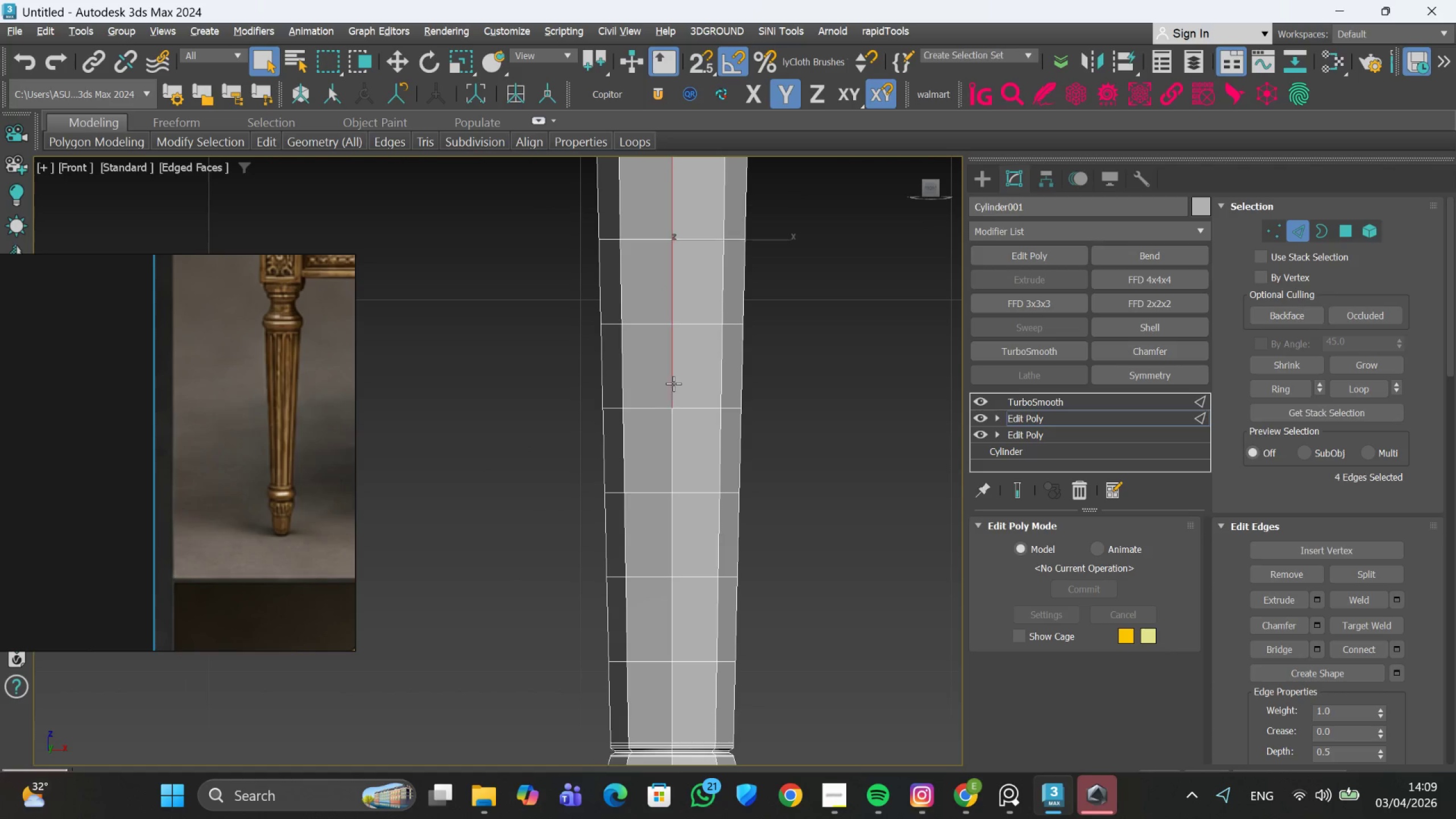 
key(Control+ControlLeft)
 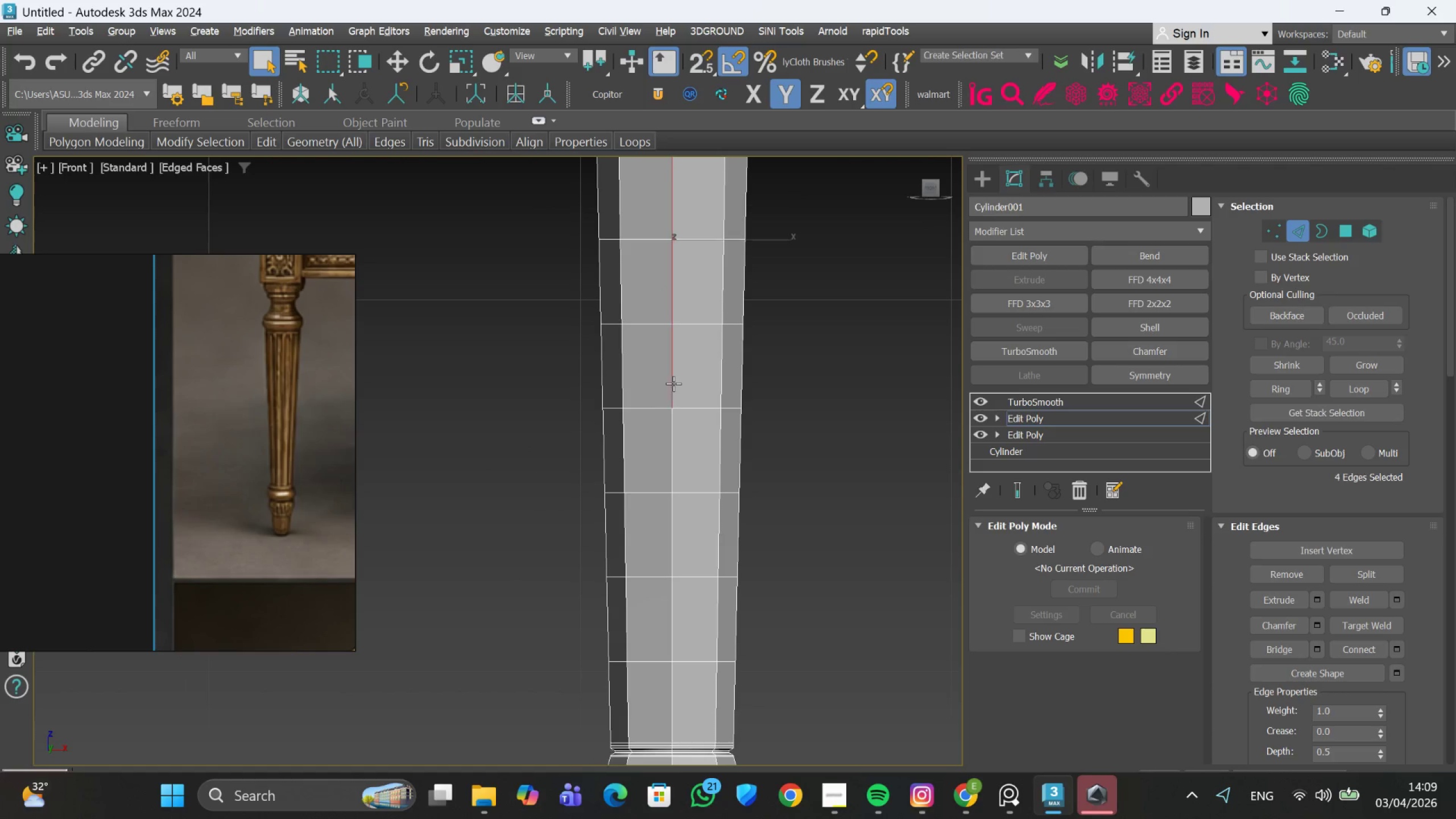 
key(Control+ControlLeft)
 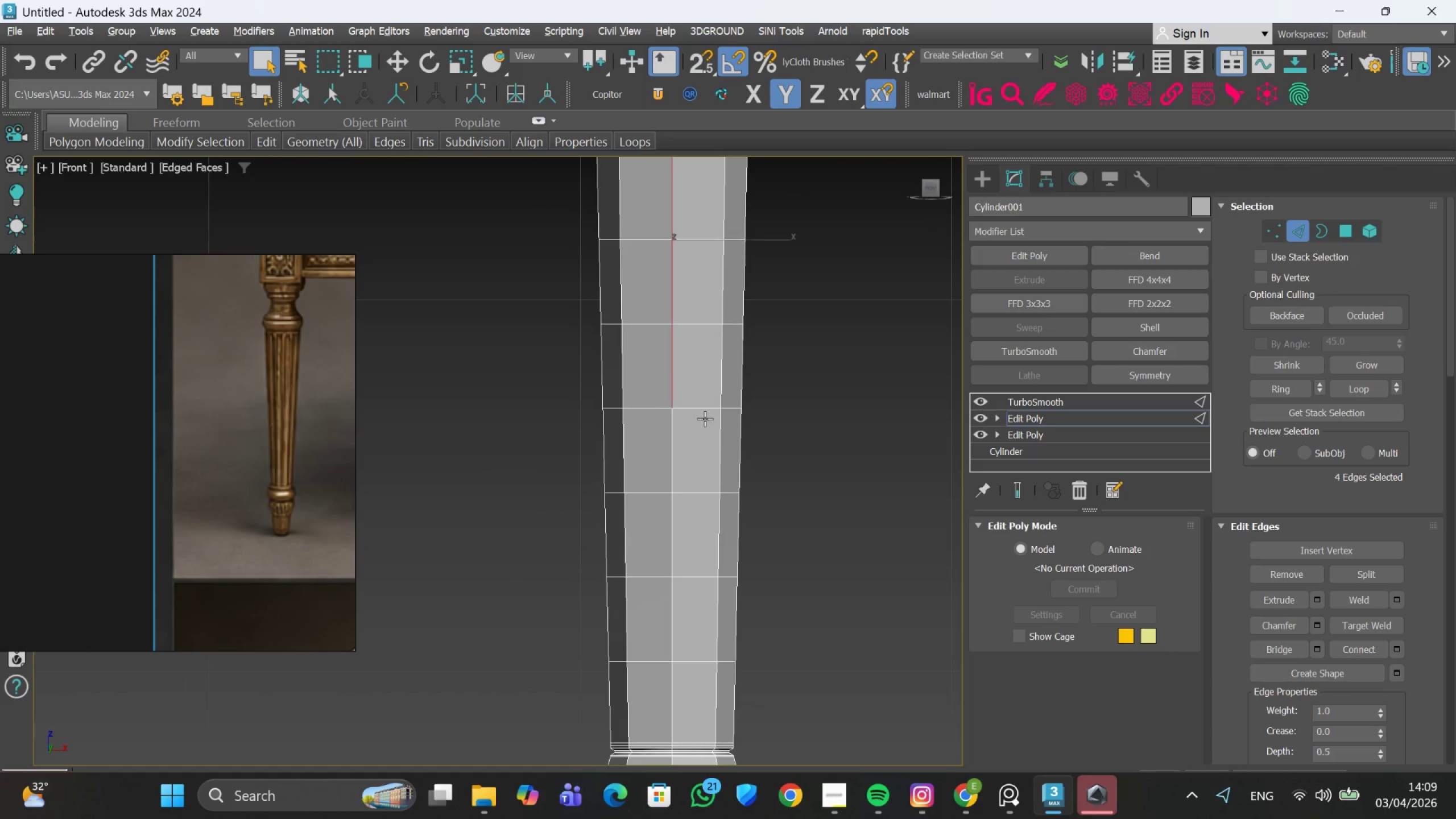 
key(Control+ControlLeft)
 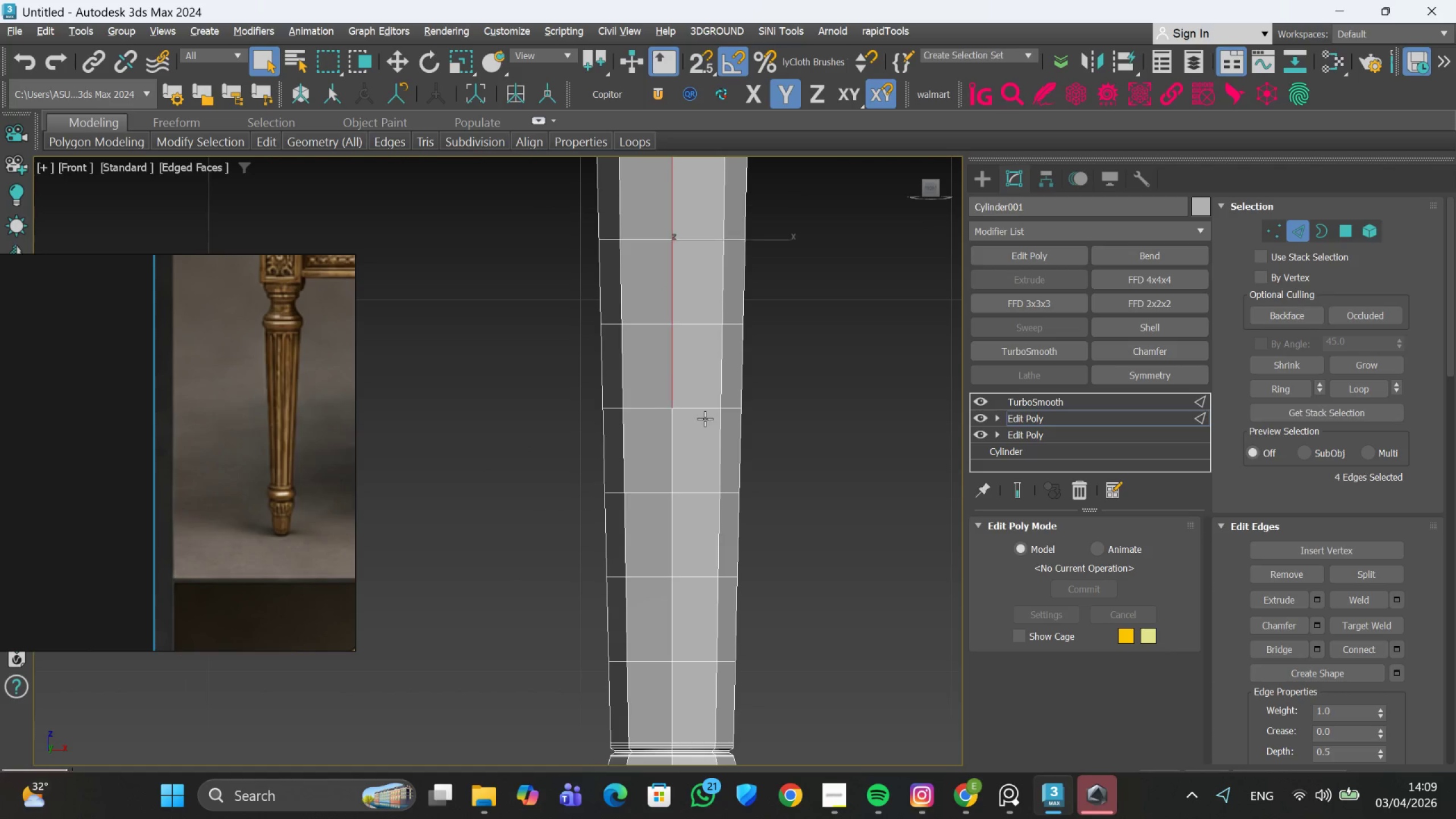 
key(Control+ControlLeft)
 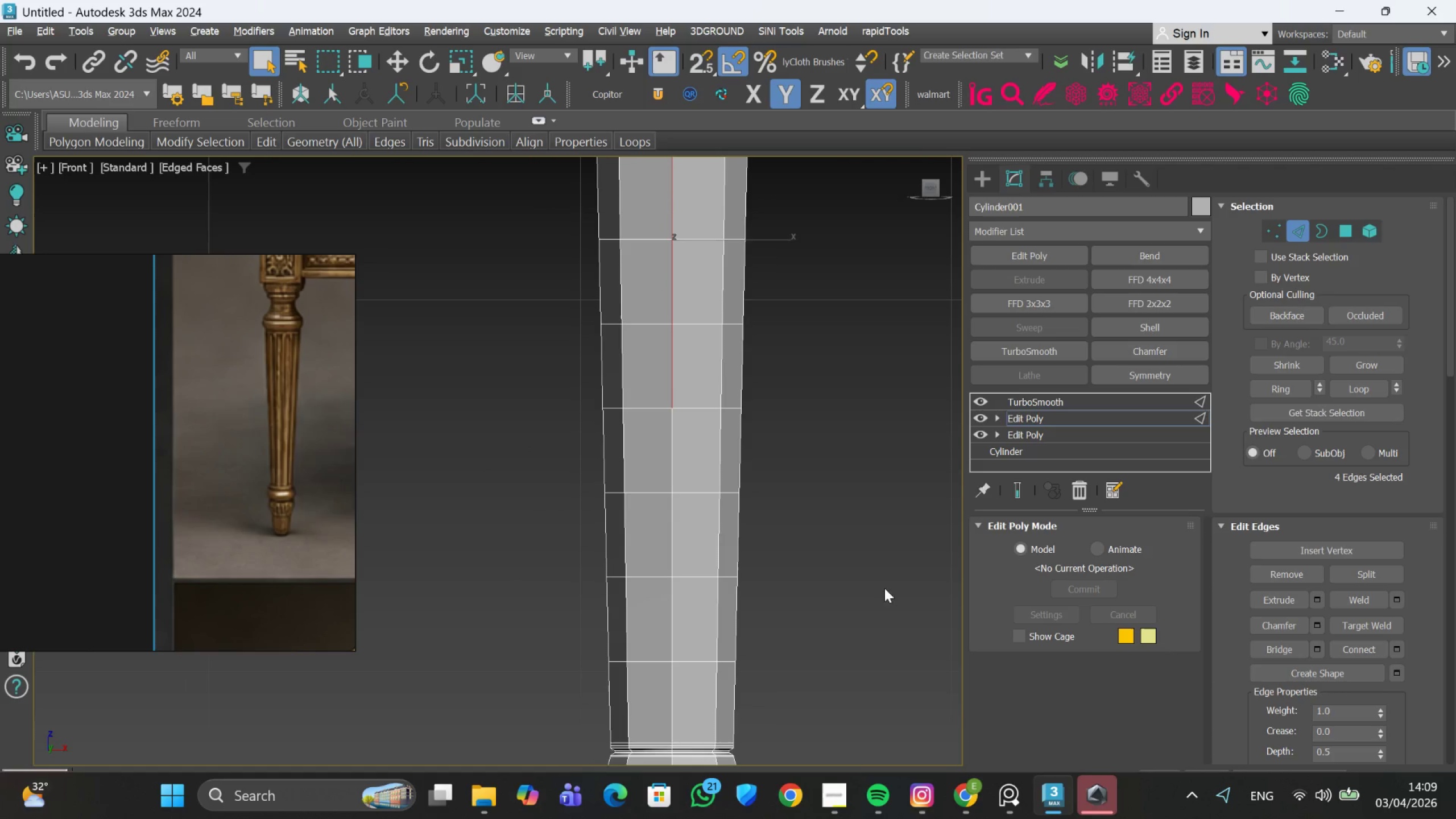 
hold_key(key=ControlLeft, duration=6.48)
 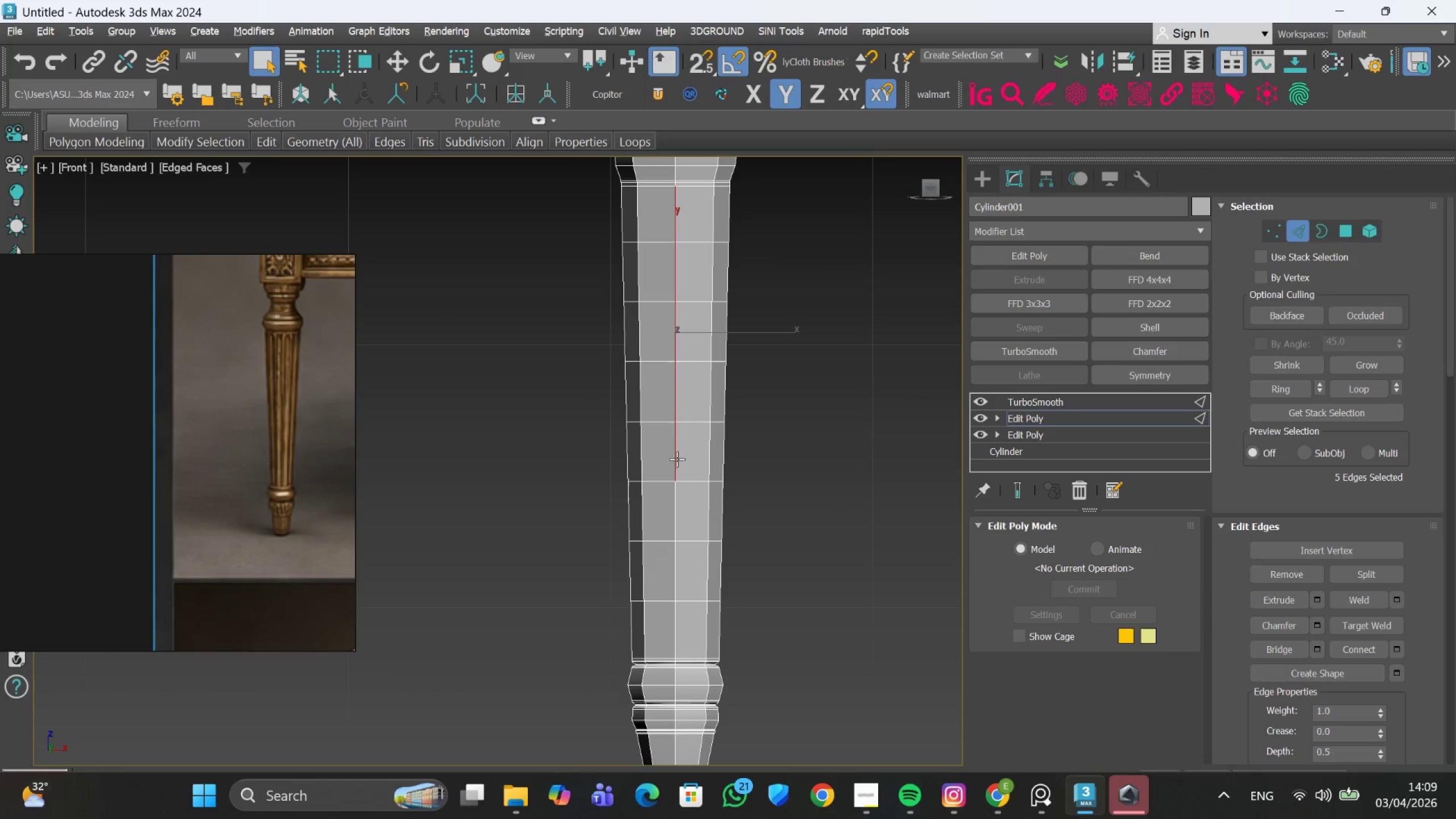 
hold_key(key=ControlLeft, duration=1.5)
 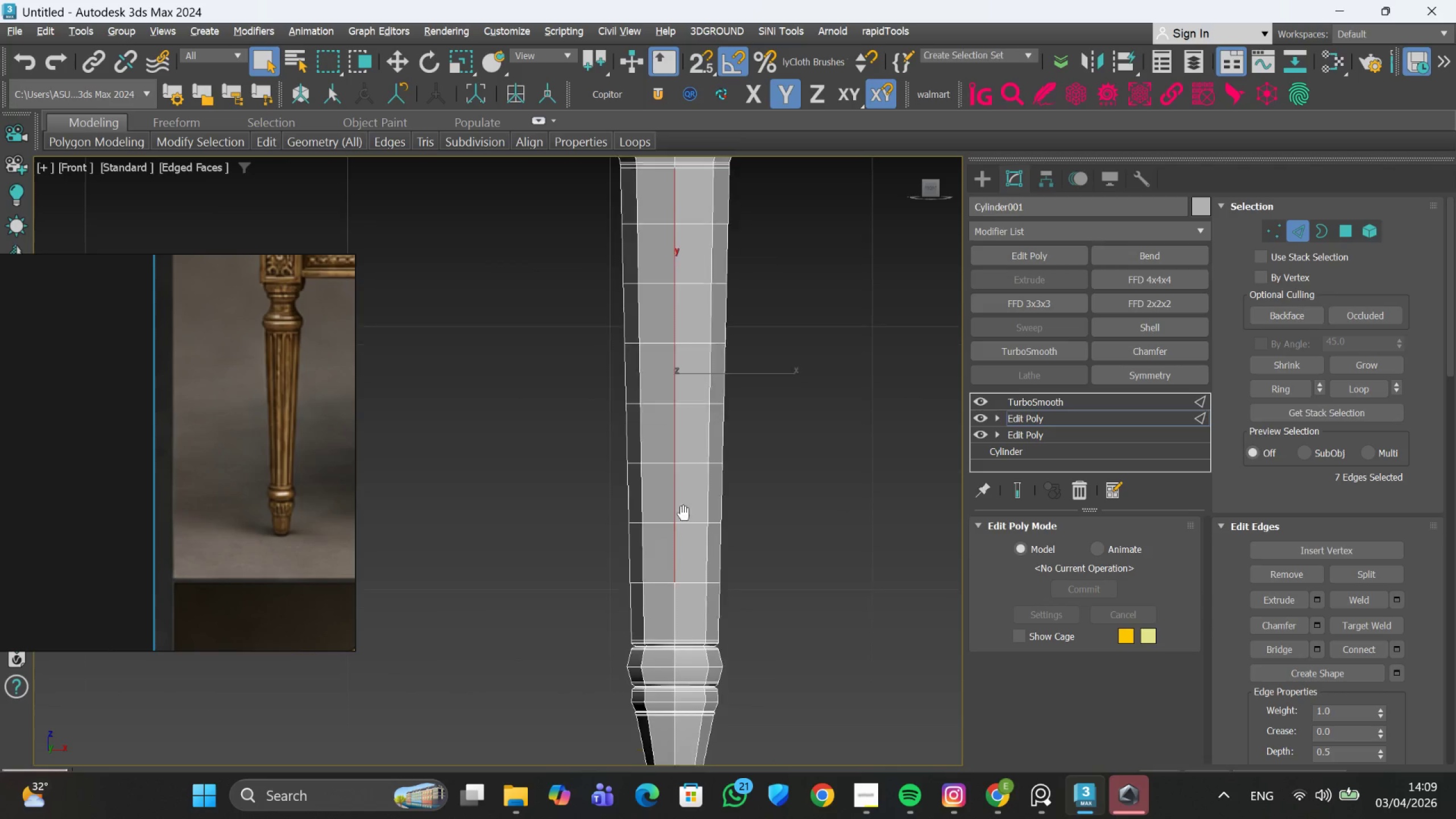 
scroll: coordinate [684, 453], scroll_direction: down, amount: 1.0
 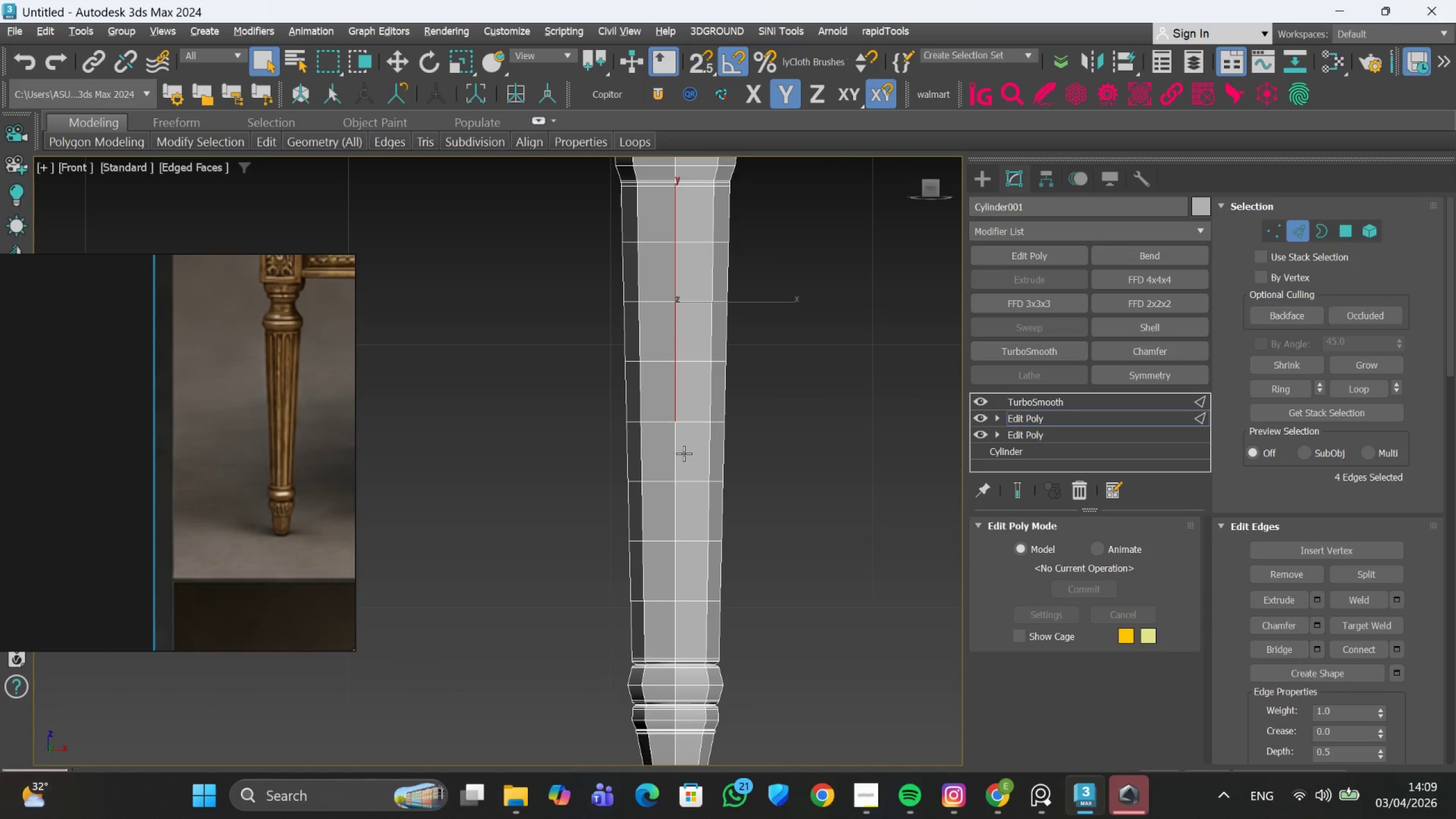 
left_click([677, 459])
 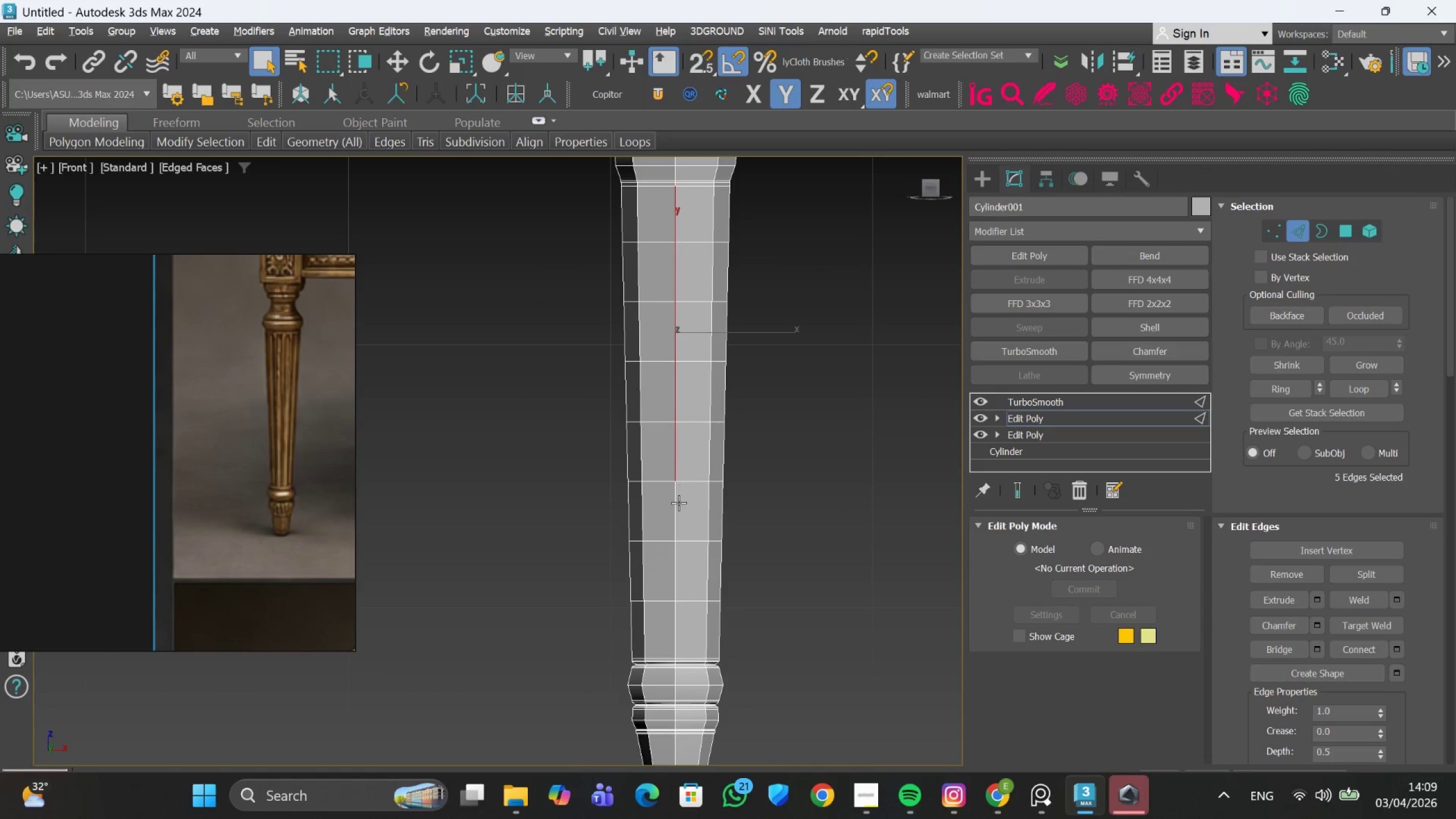 
left_click([679, 503])
 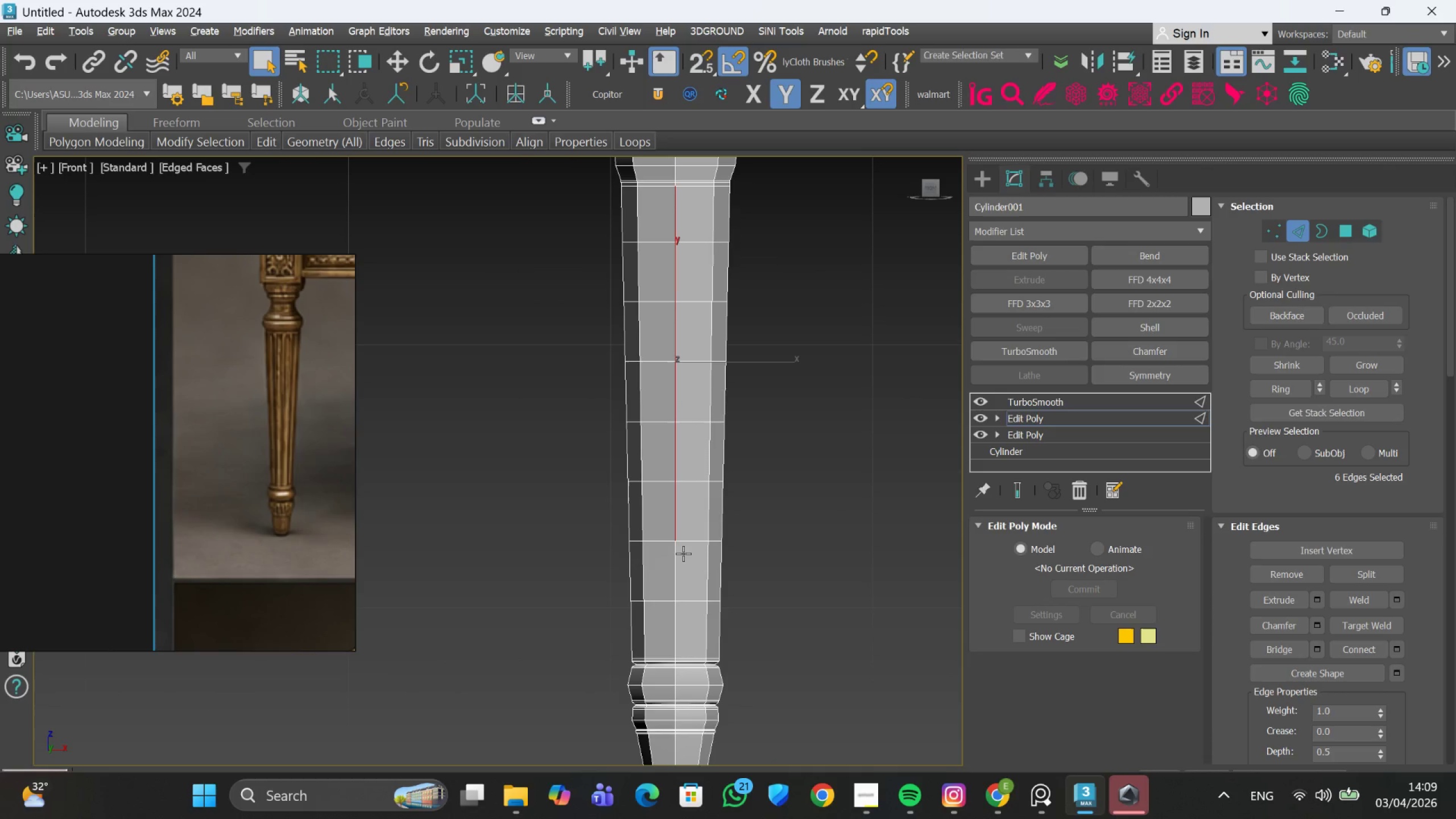 
left_click([682, 556])
 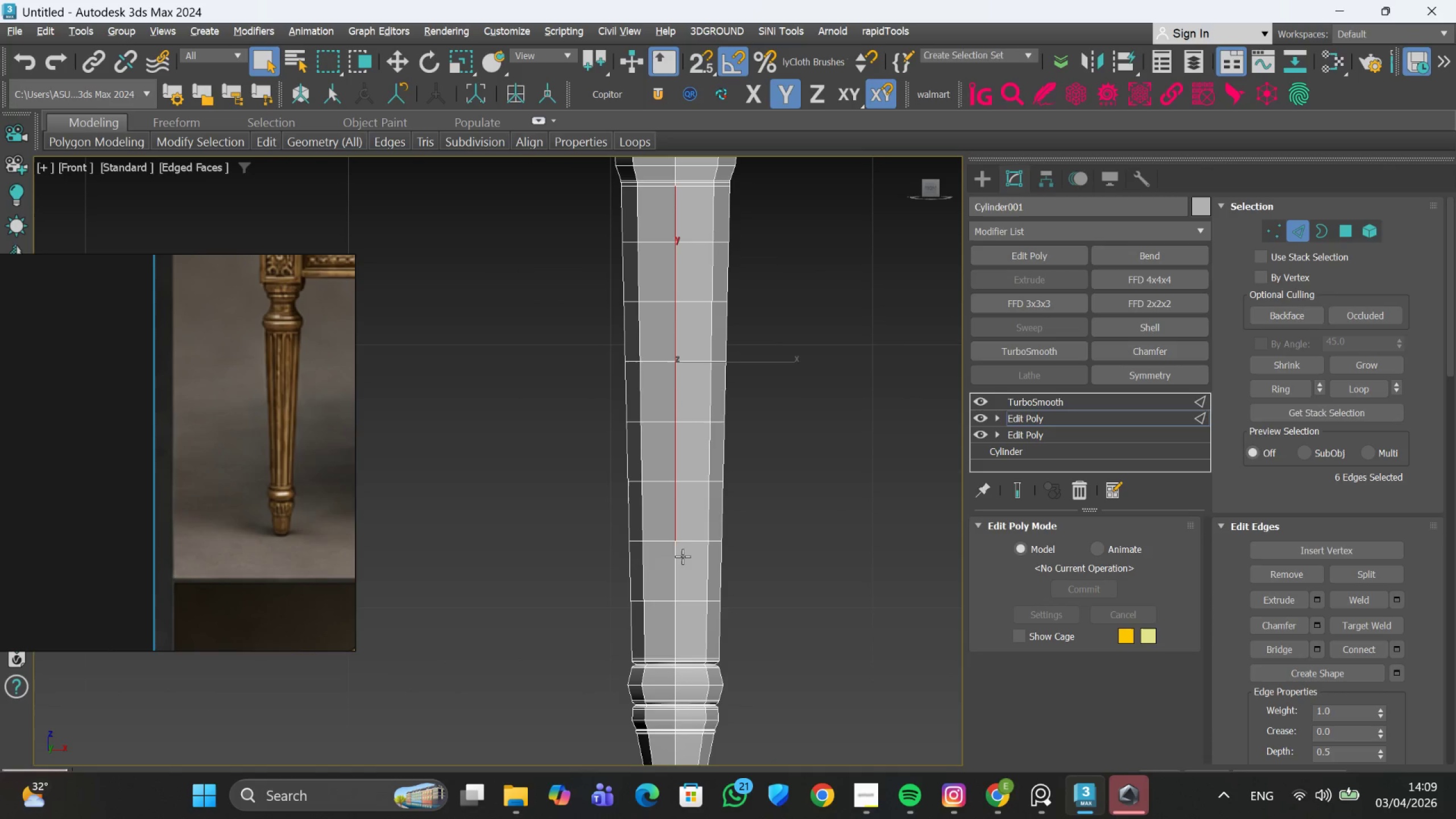 
hold_key(key=ControlLeft, duration=0.33)
 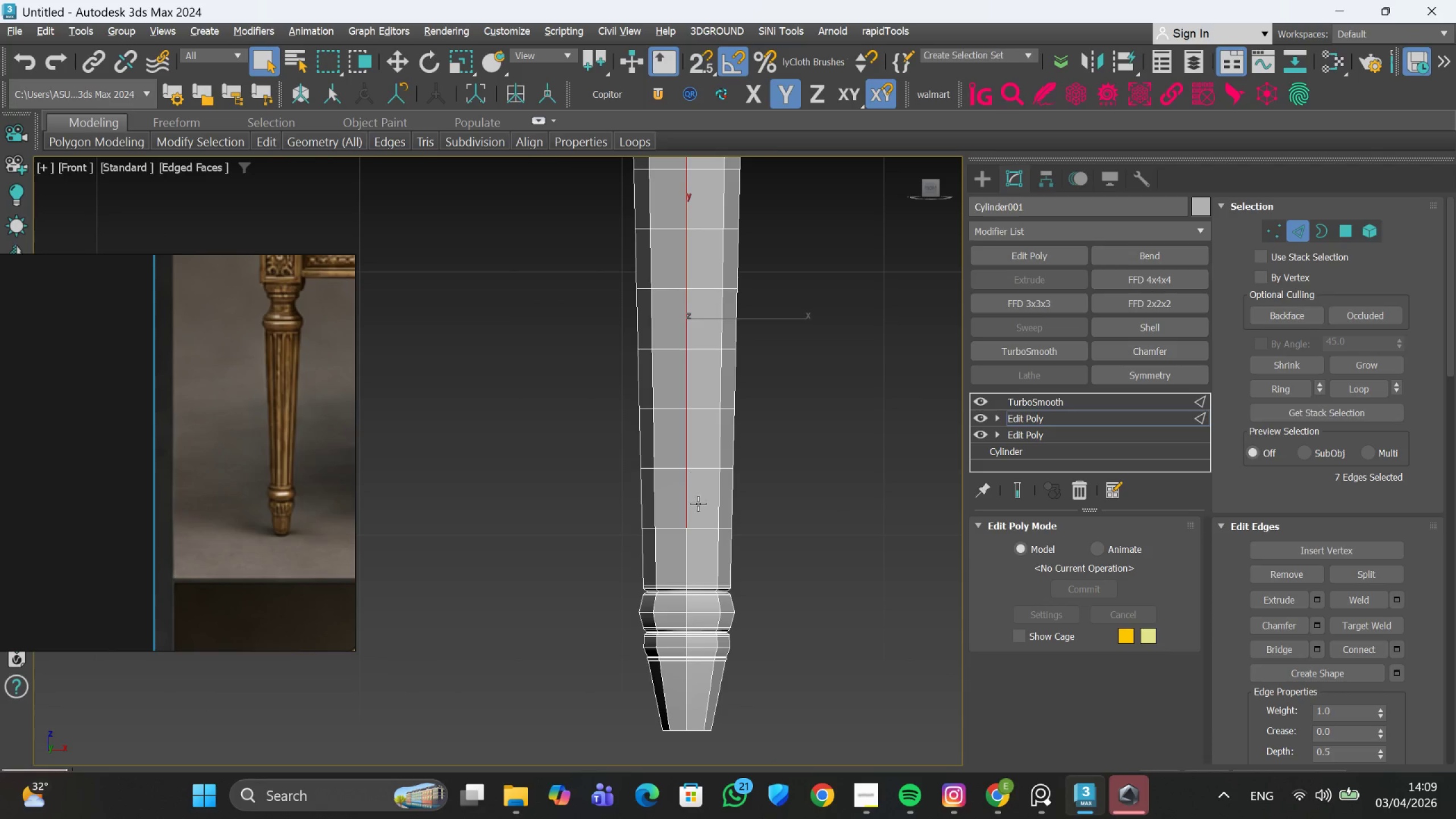 
hold_key(key=ControlLeft, duration=0.89)
 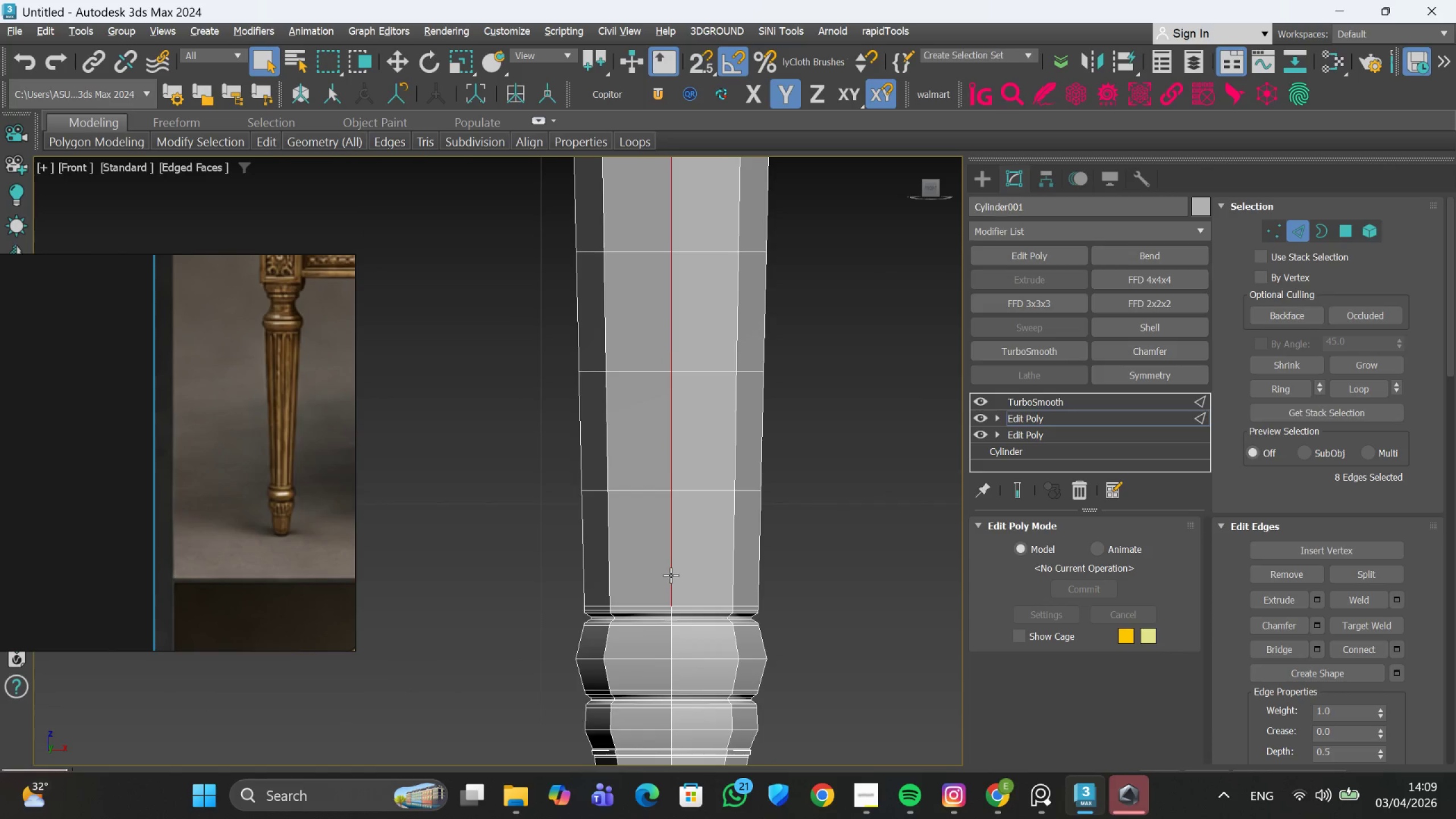 
scroll: coordinate [706, 629], scroll_direction: up, amount: 2.0
 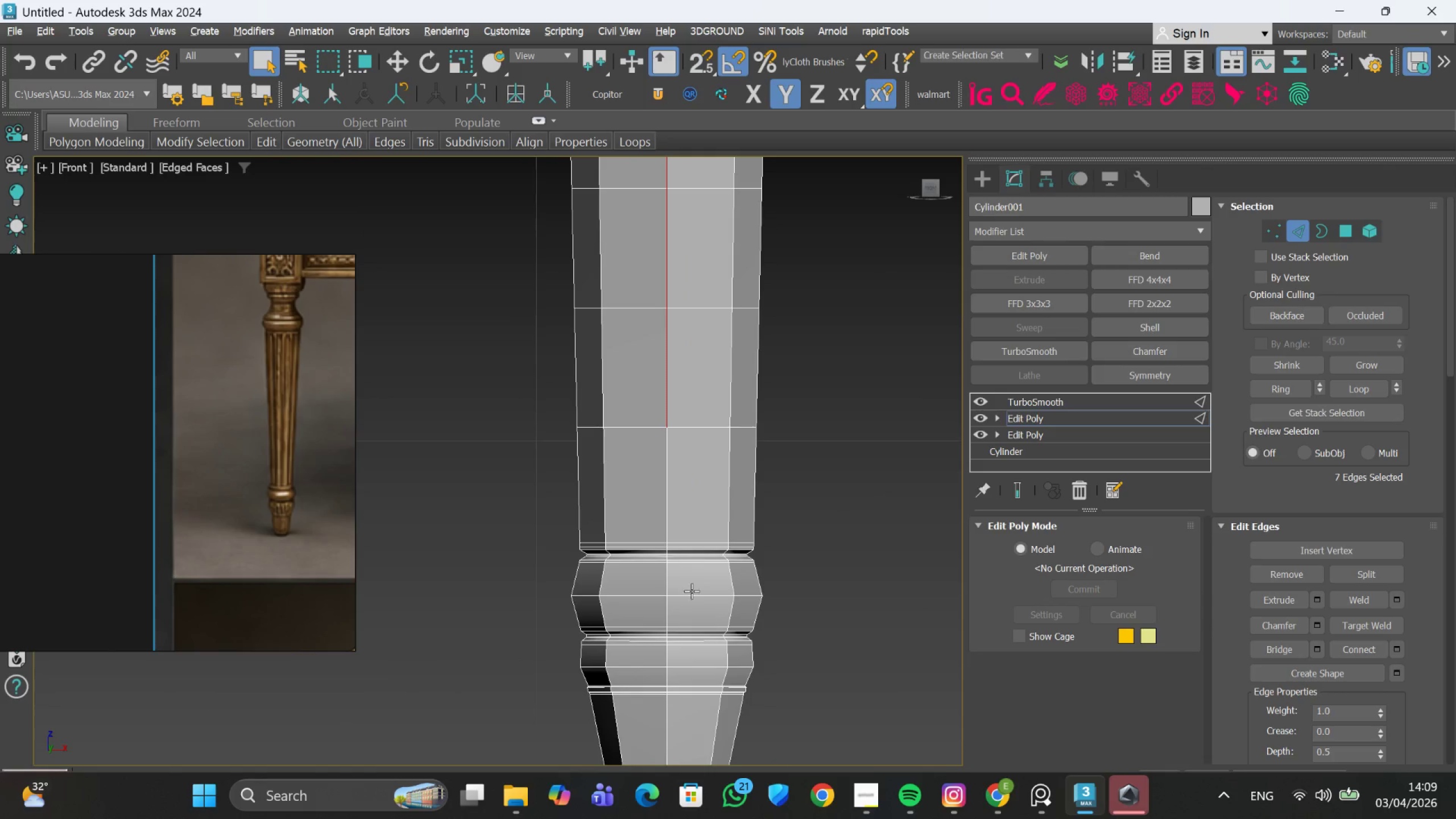 
left_click([665, 513])
 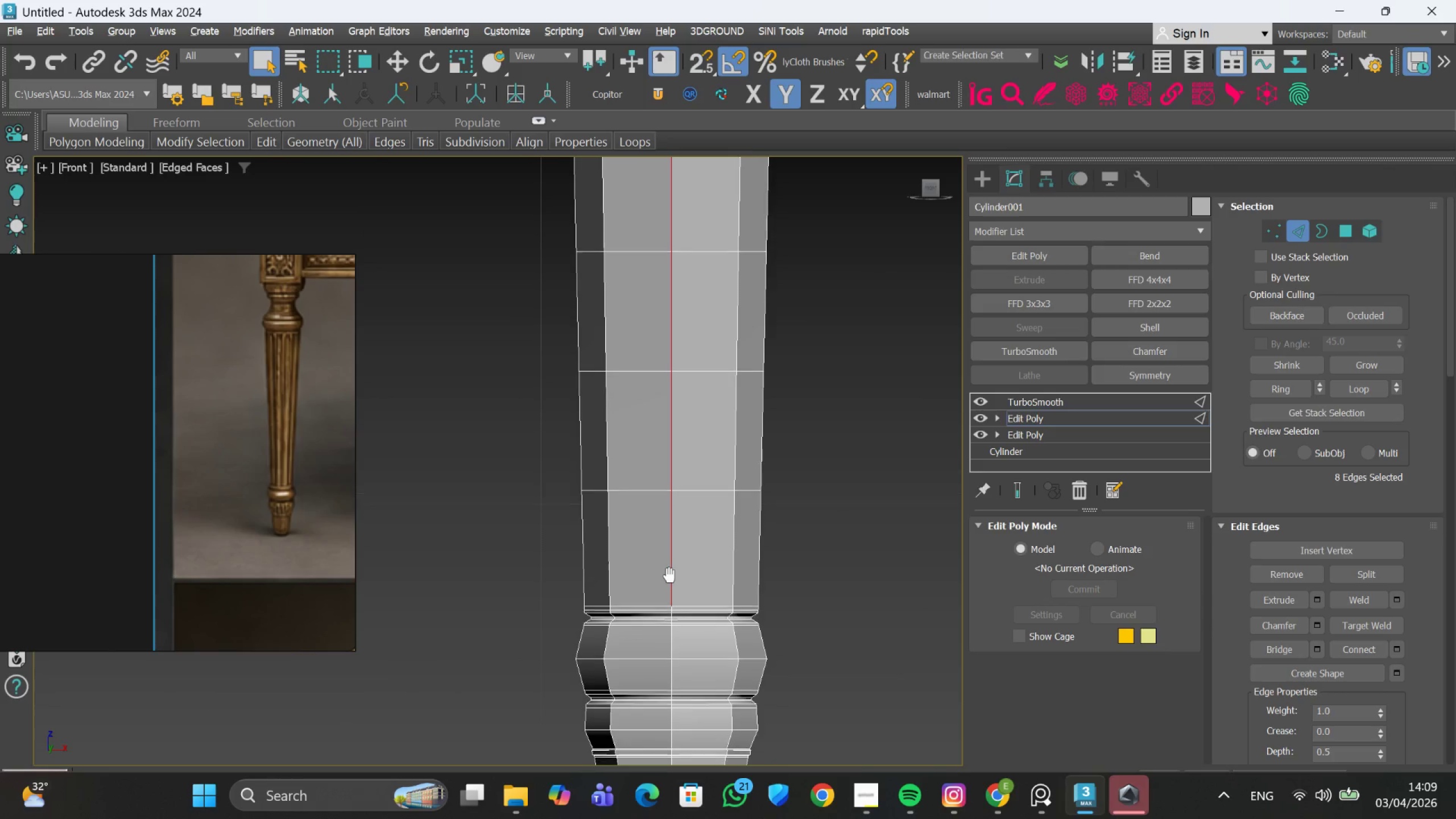 
scroll: coordinate [671, 575], scroll_direction: down, amount: 2.0
 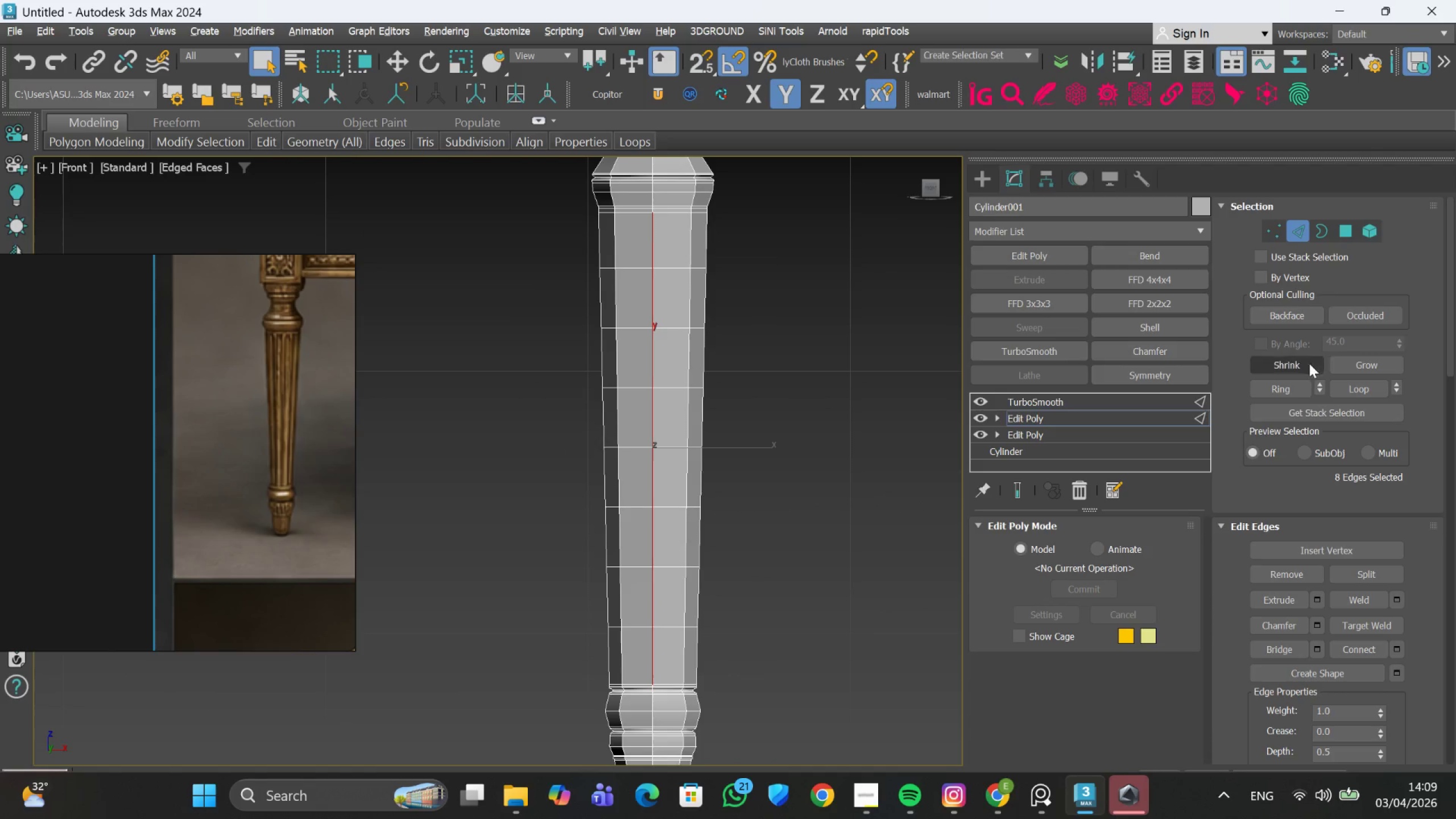 
left_click([1275, 384])
 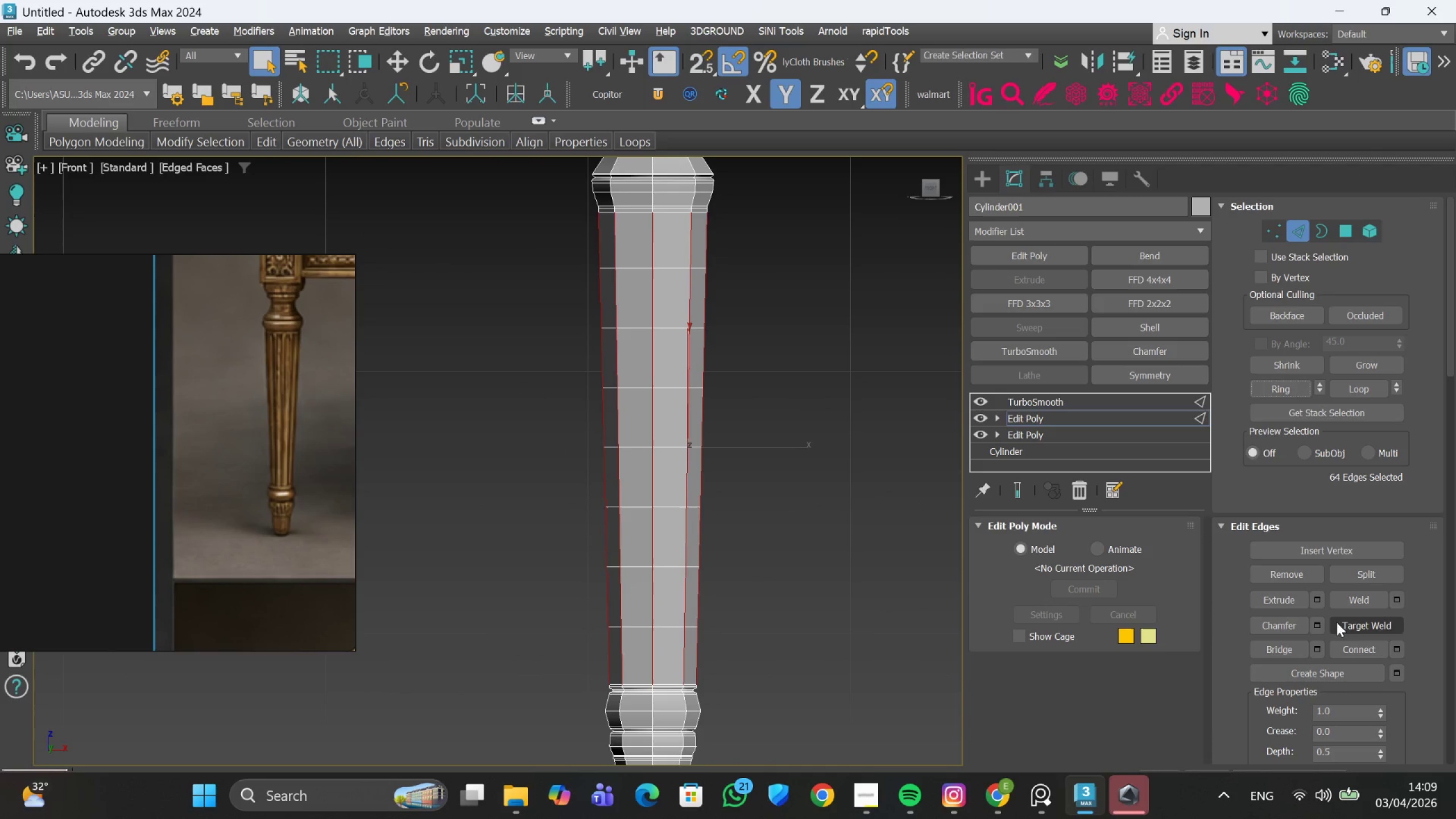 
left_click([1321, 628])
 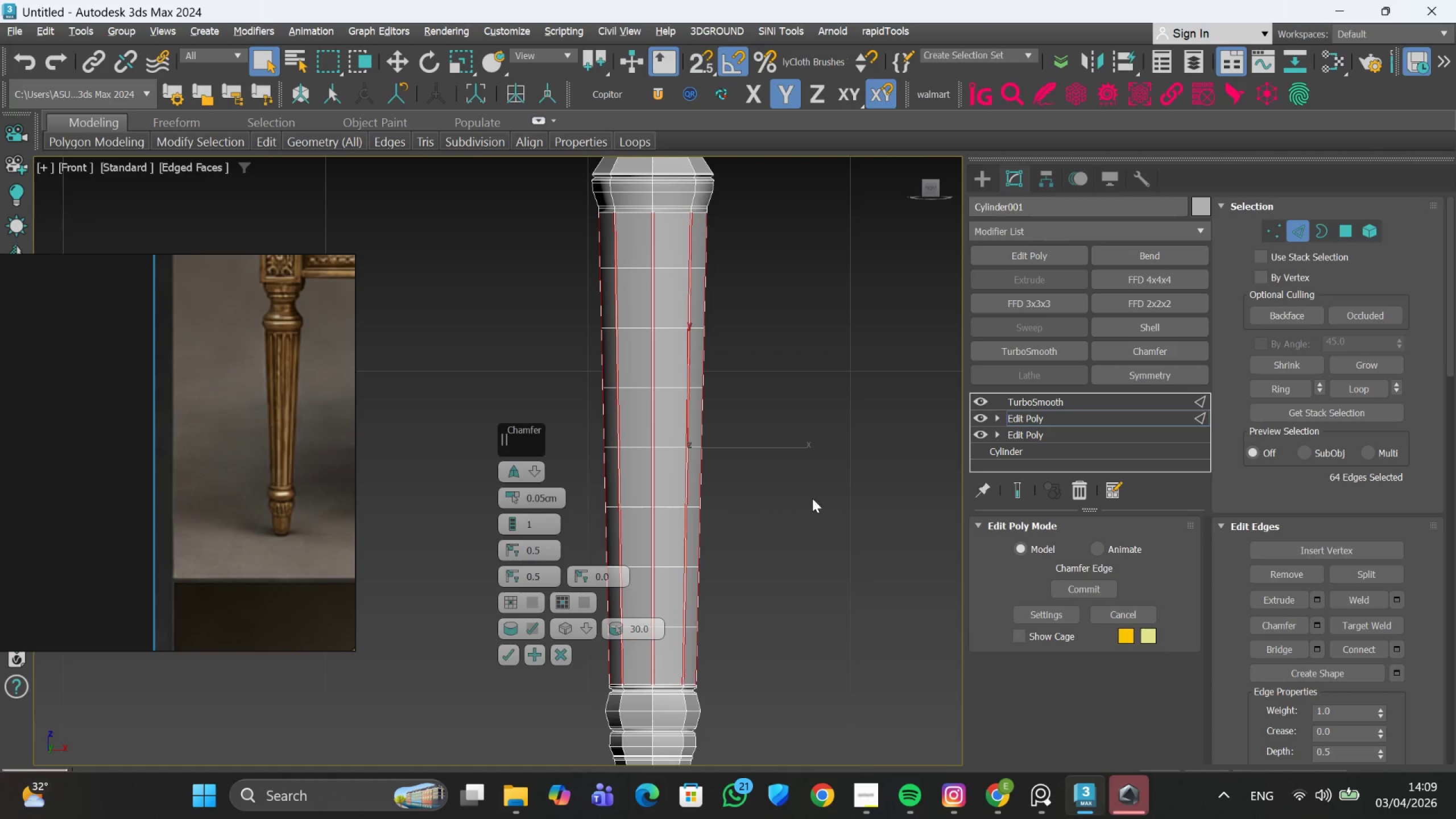 
scroll: coordinate [610, 367], scroll_direction: up, amount: 5.0
 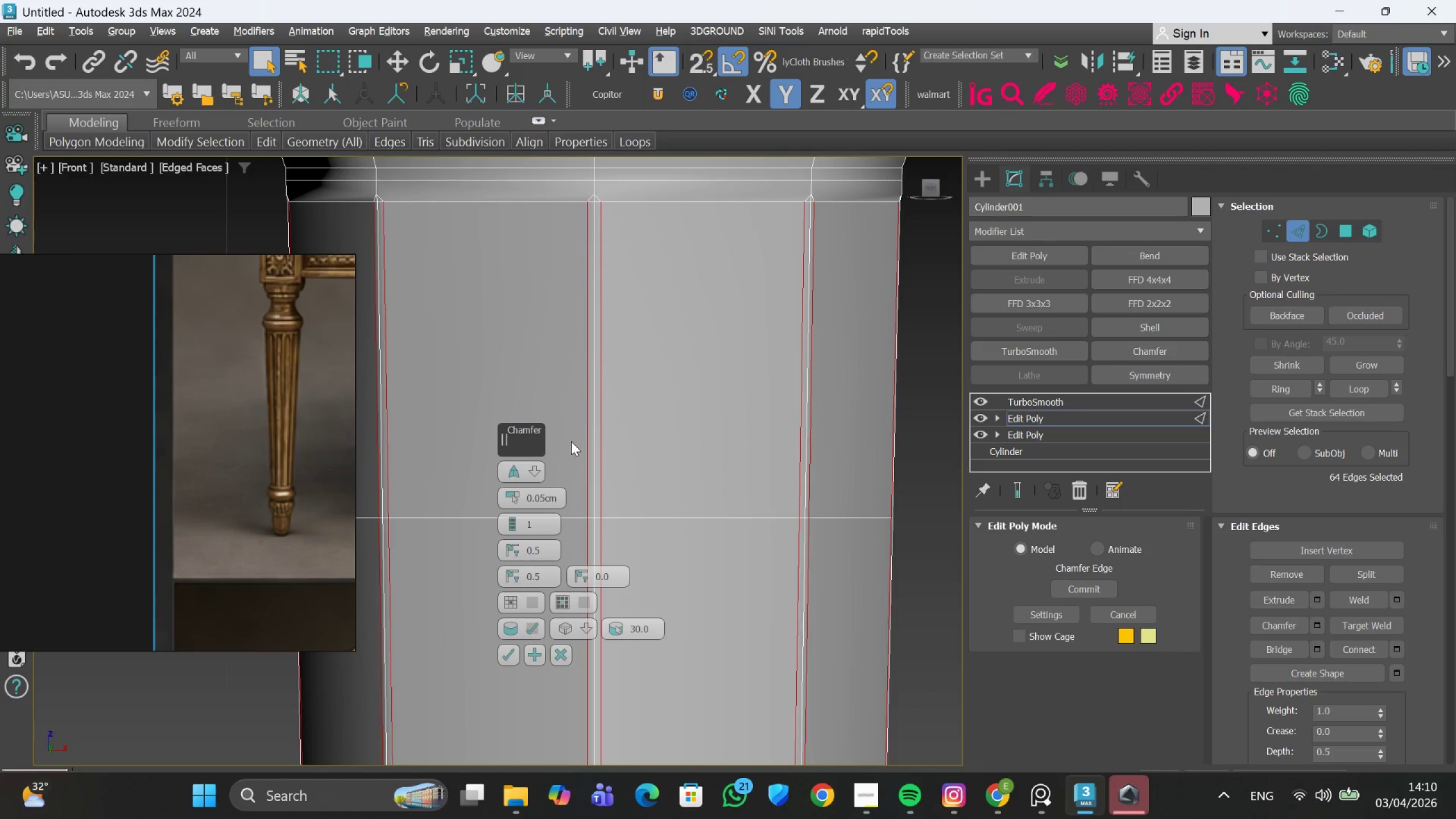 
scroll: coordinate [571, 444], scroll_direction: down, amount: 1.0
 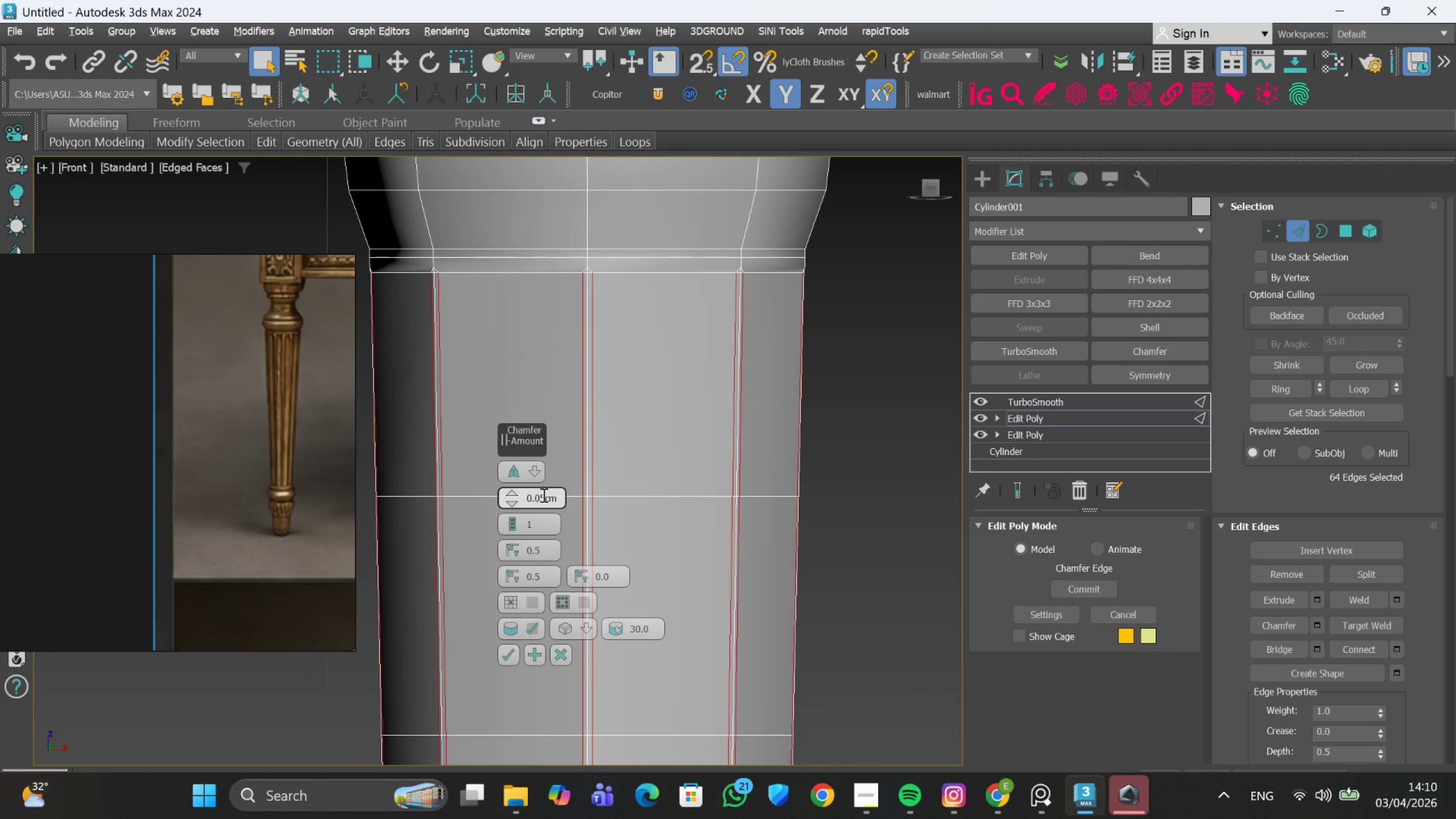 
left_click([543, 494])
 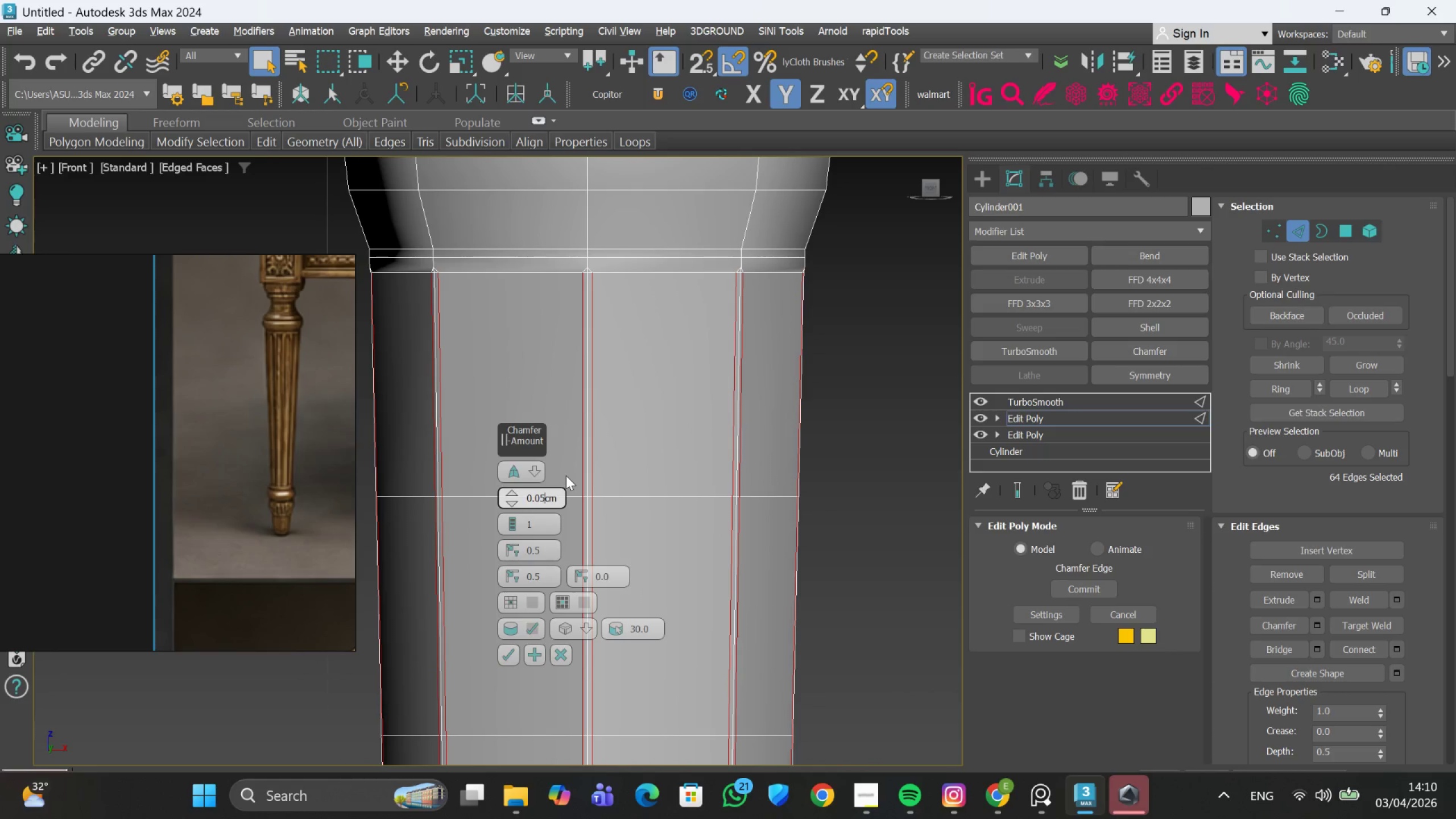 
key(Backspace)
 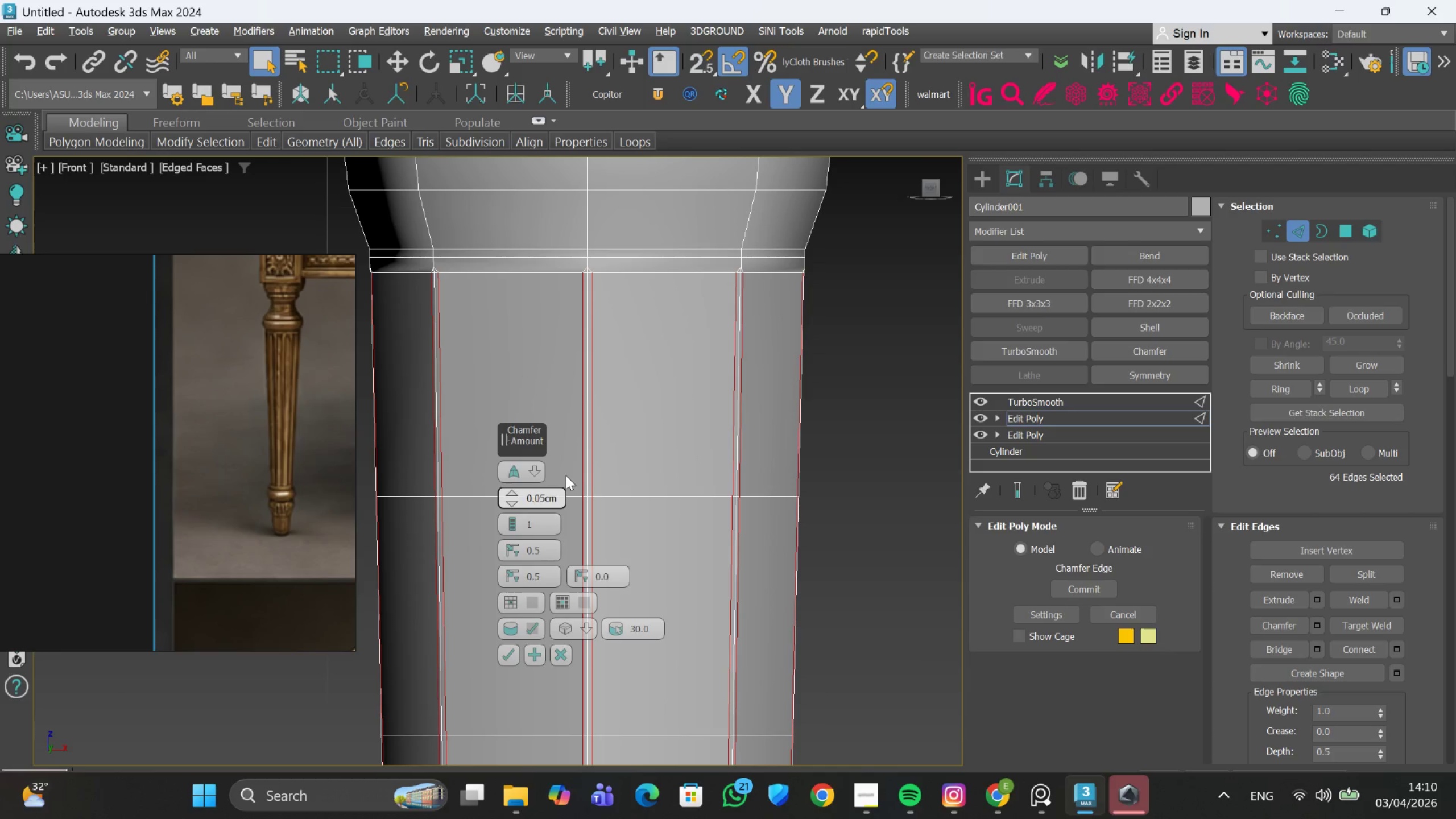 
key(Backspace)
 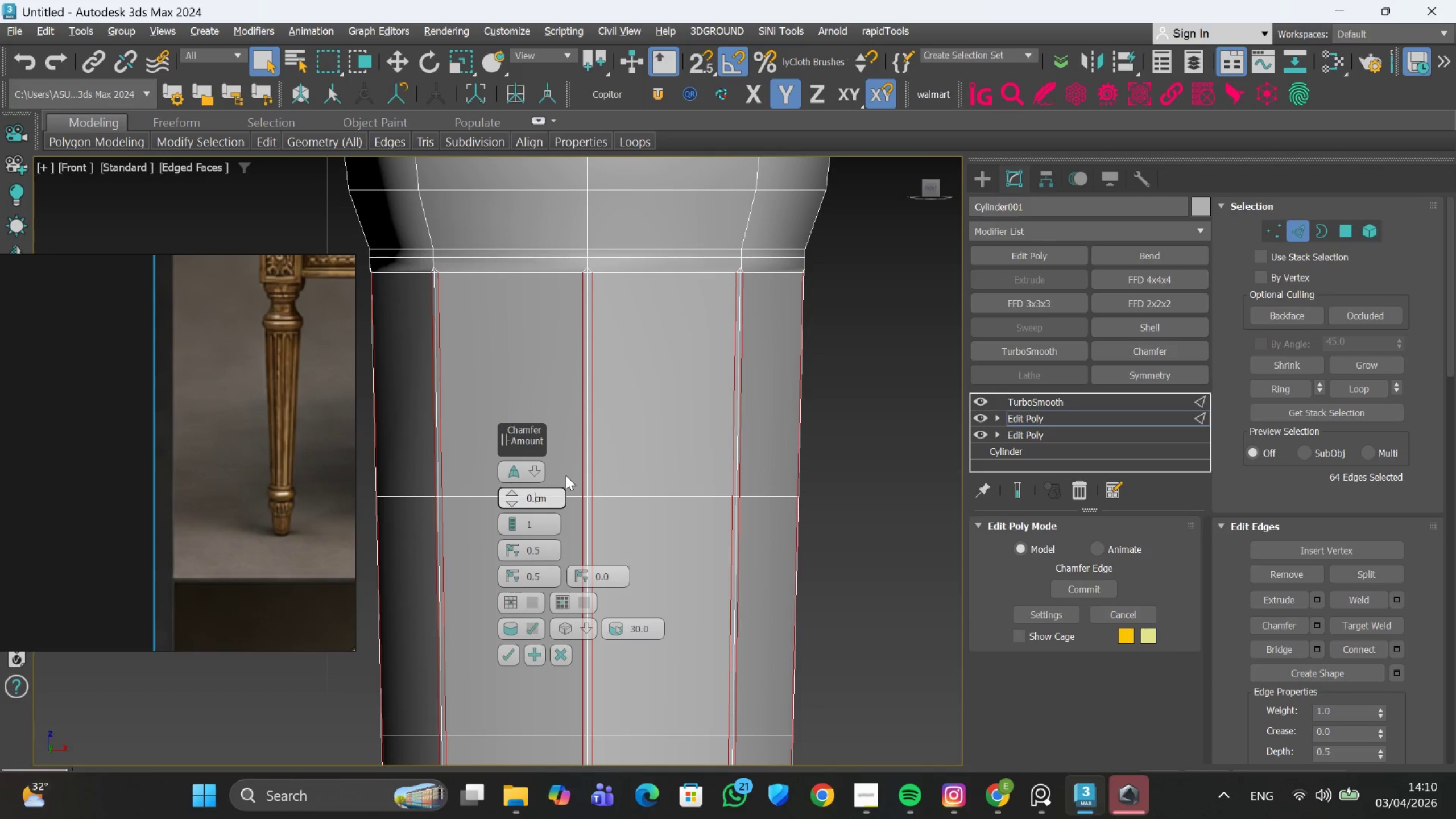 
key(1)
 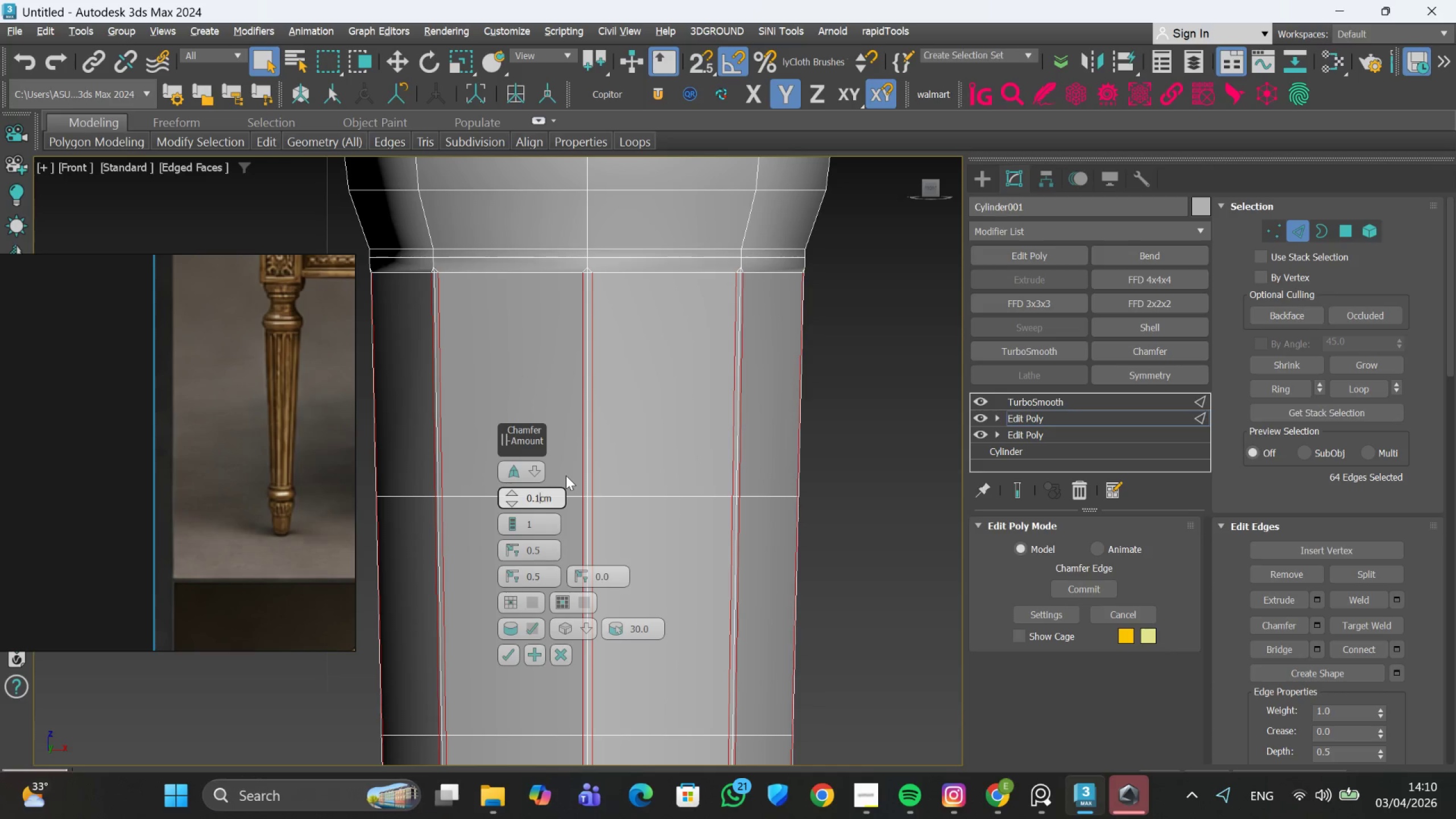 
key(Enter)
 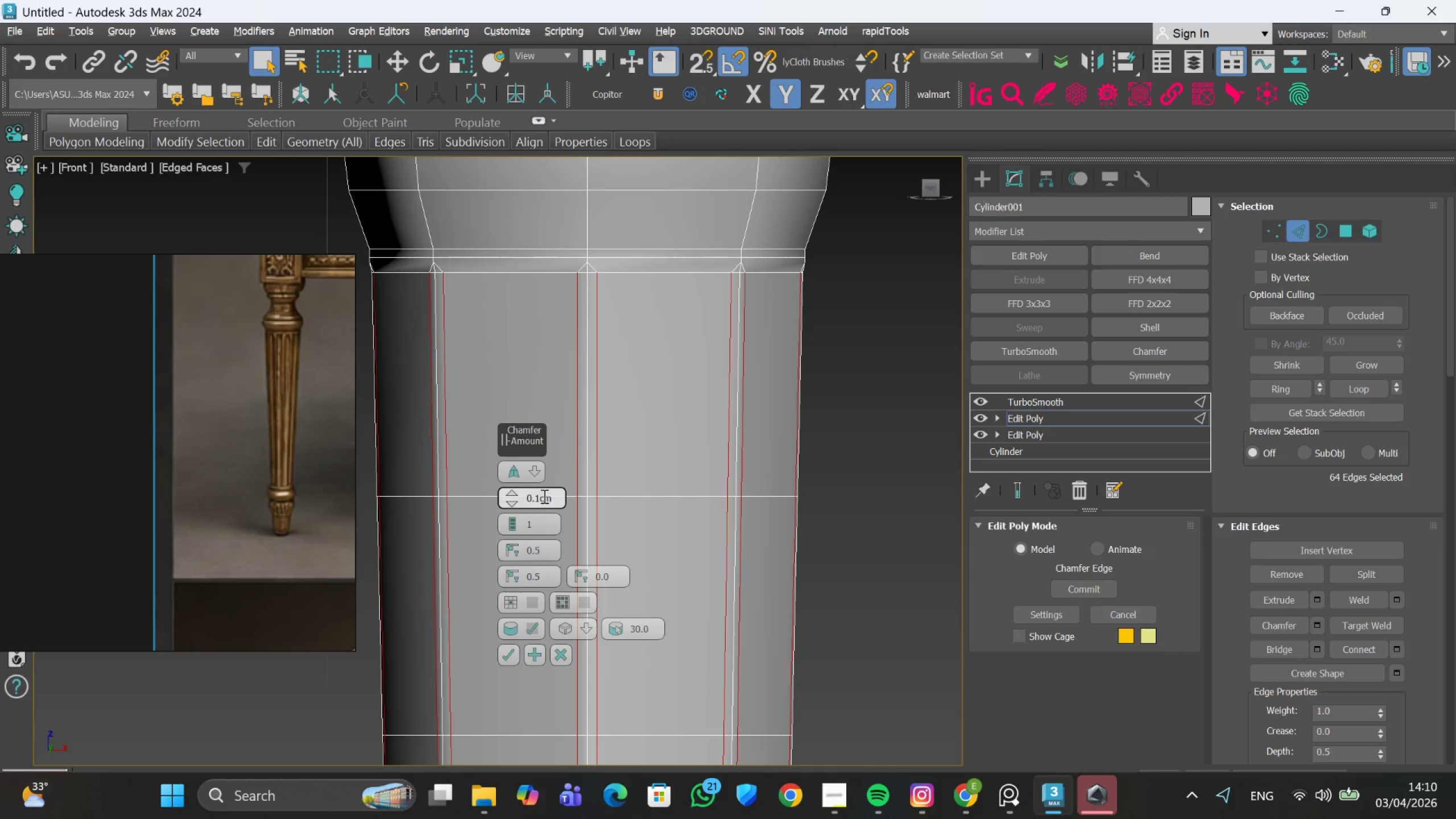 
wait(5.38)
 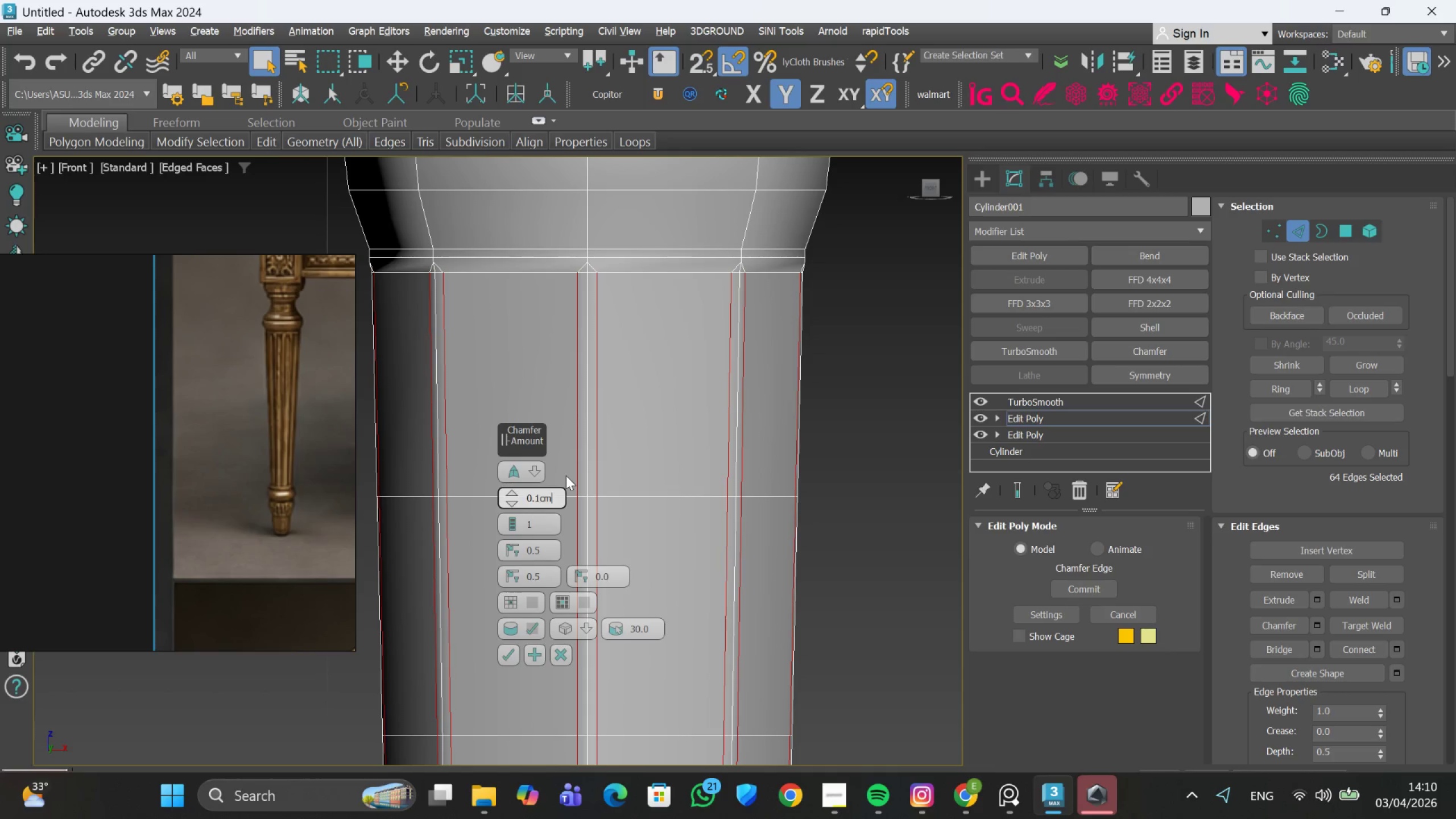 
left_click([540, 496])
 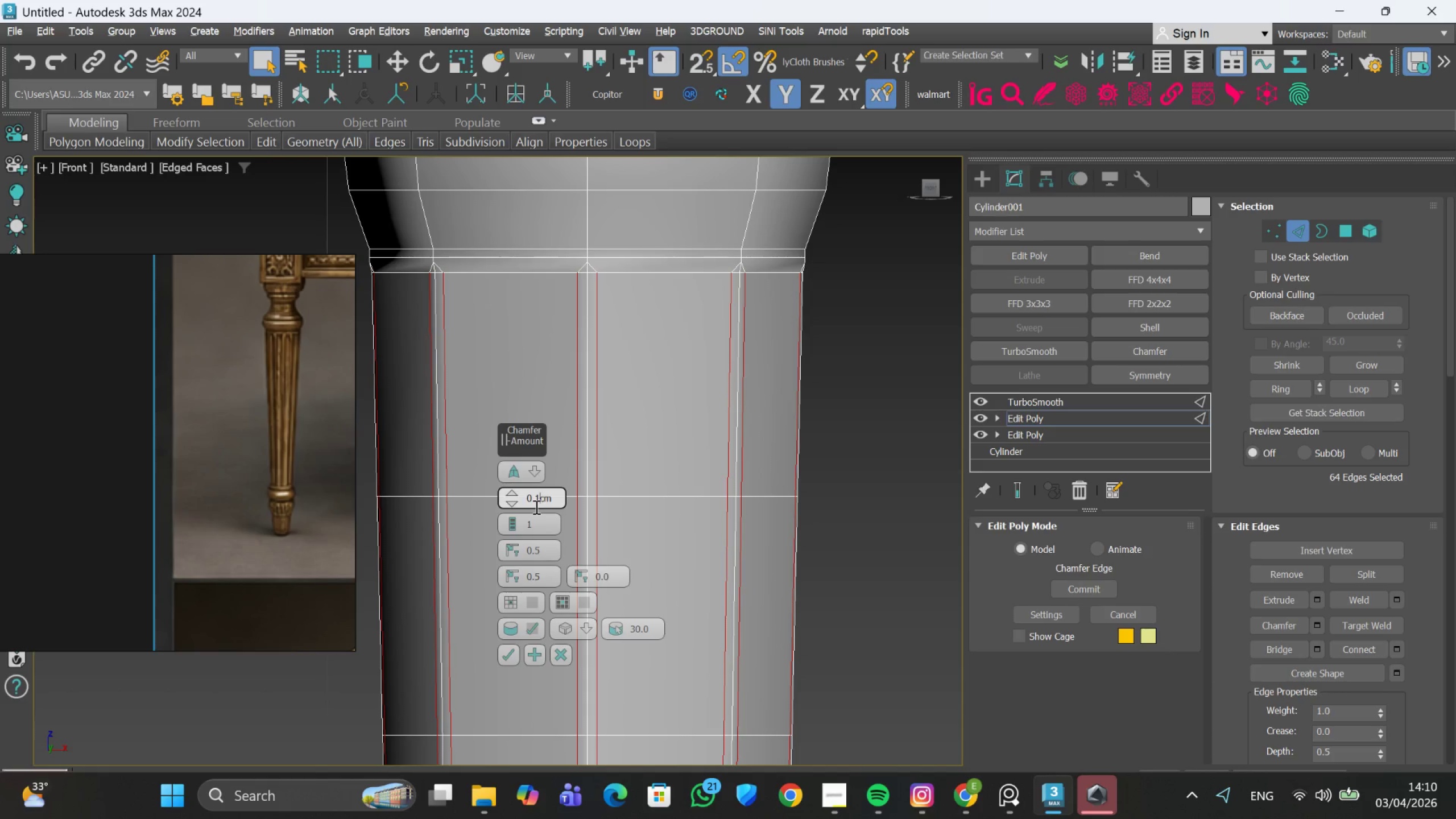 
key(Backspace)
 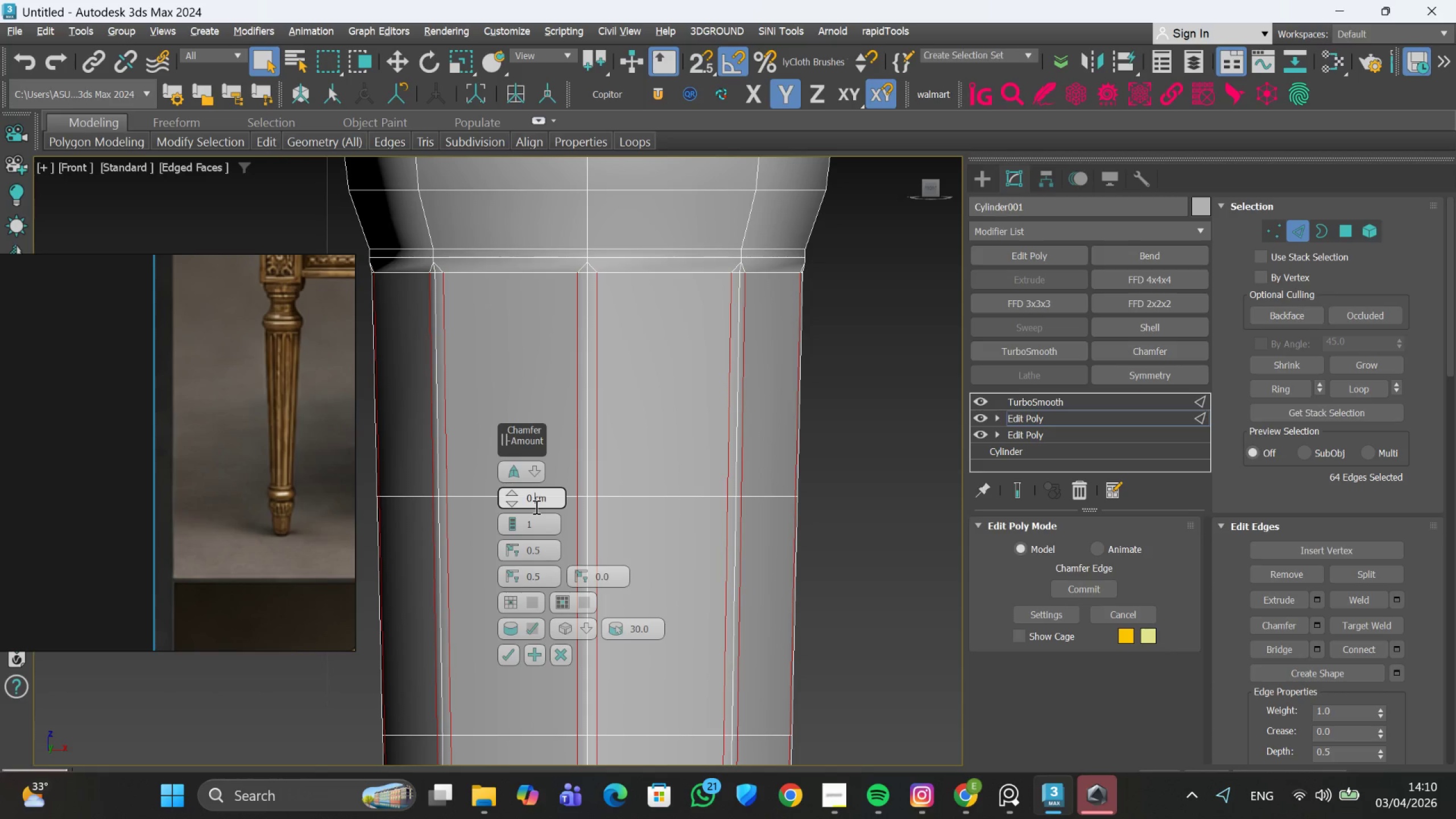 
key(2)
 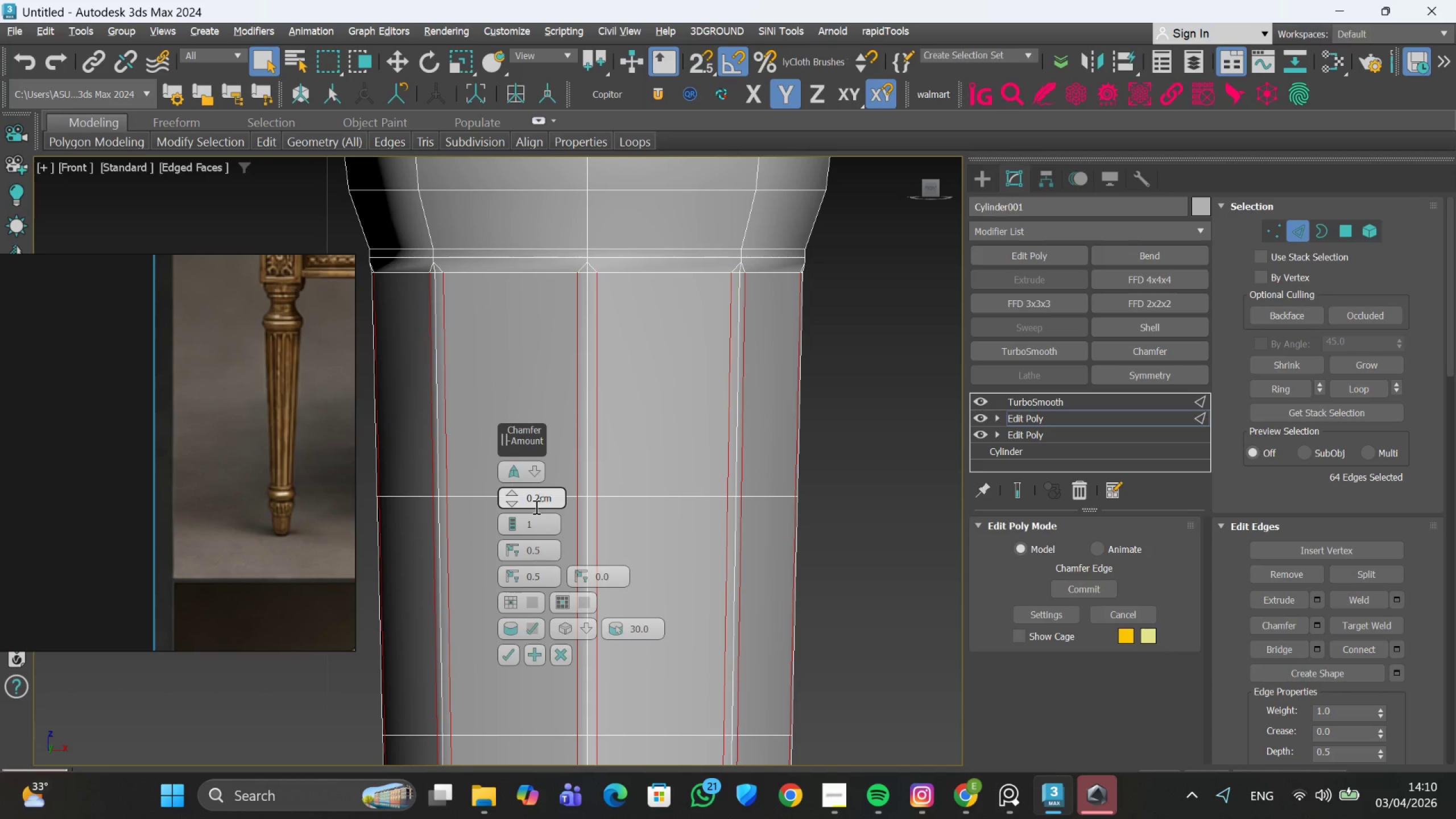 
key(Enter)
 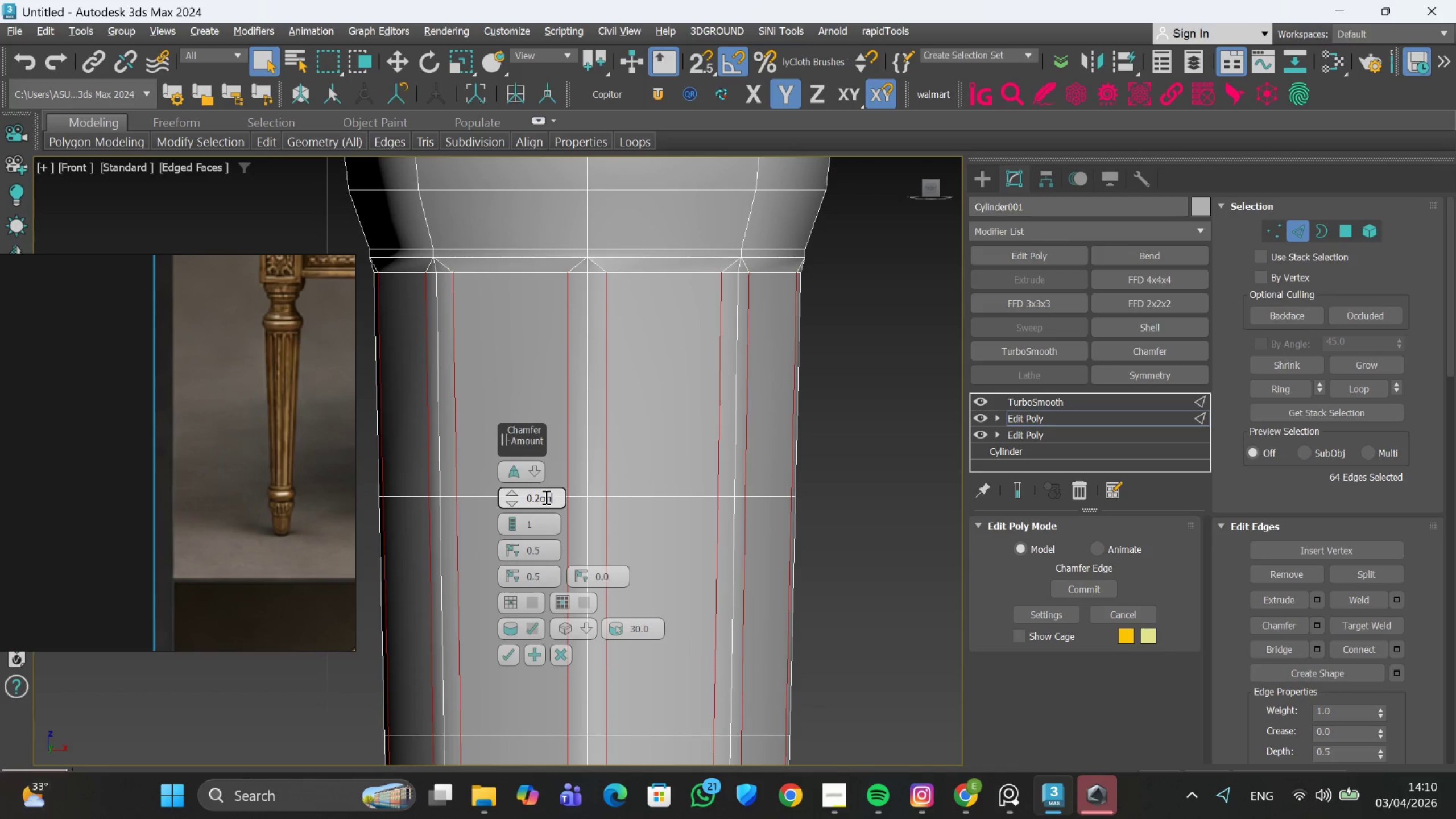 
left_click([540, 502])
 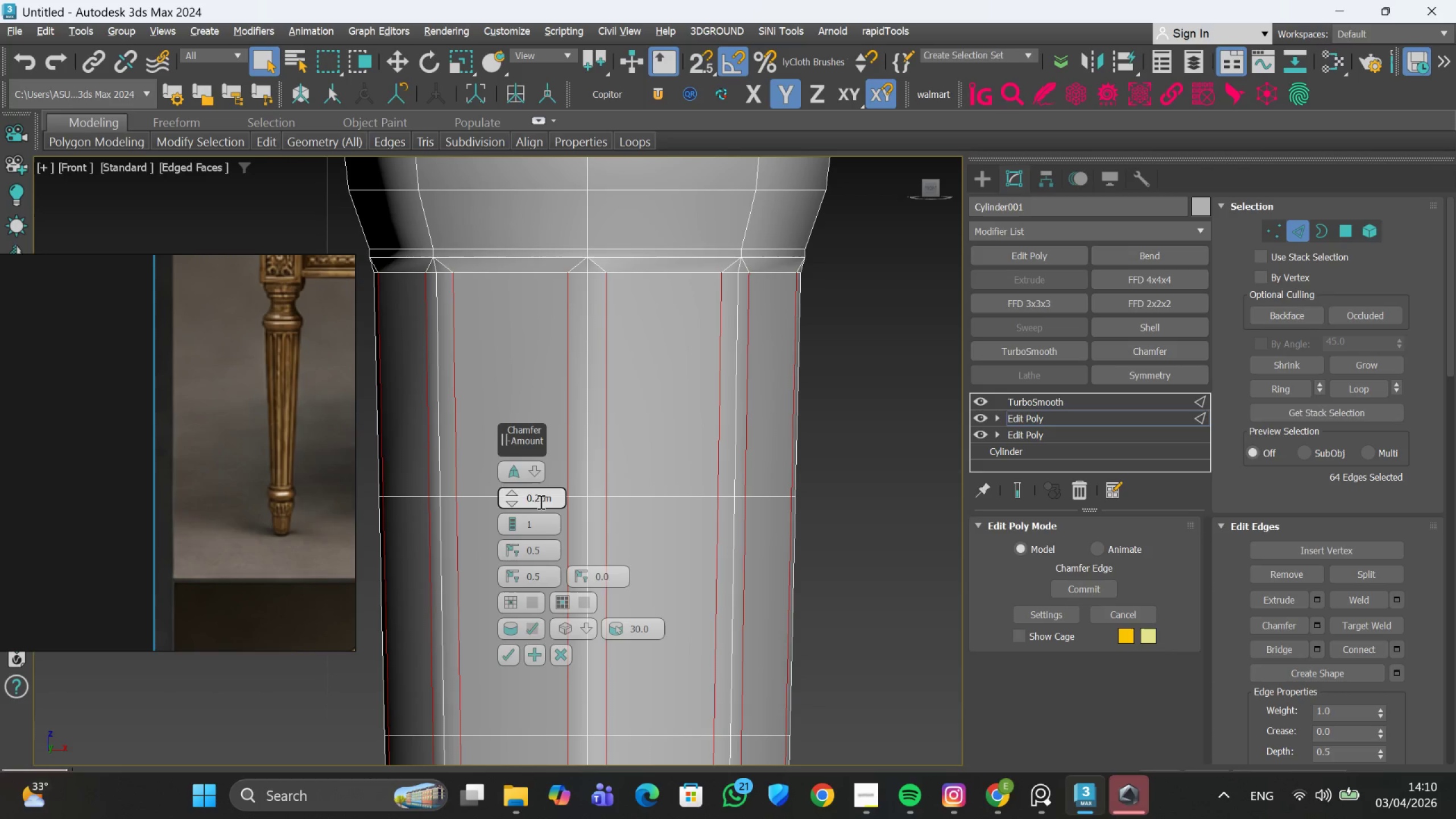 
wait(5.67)
 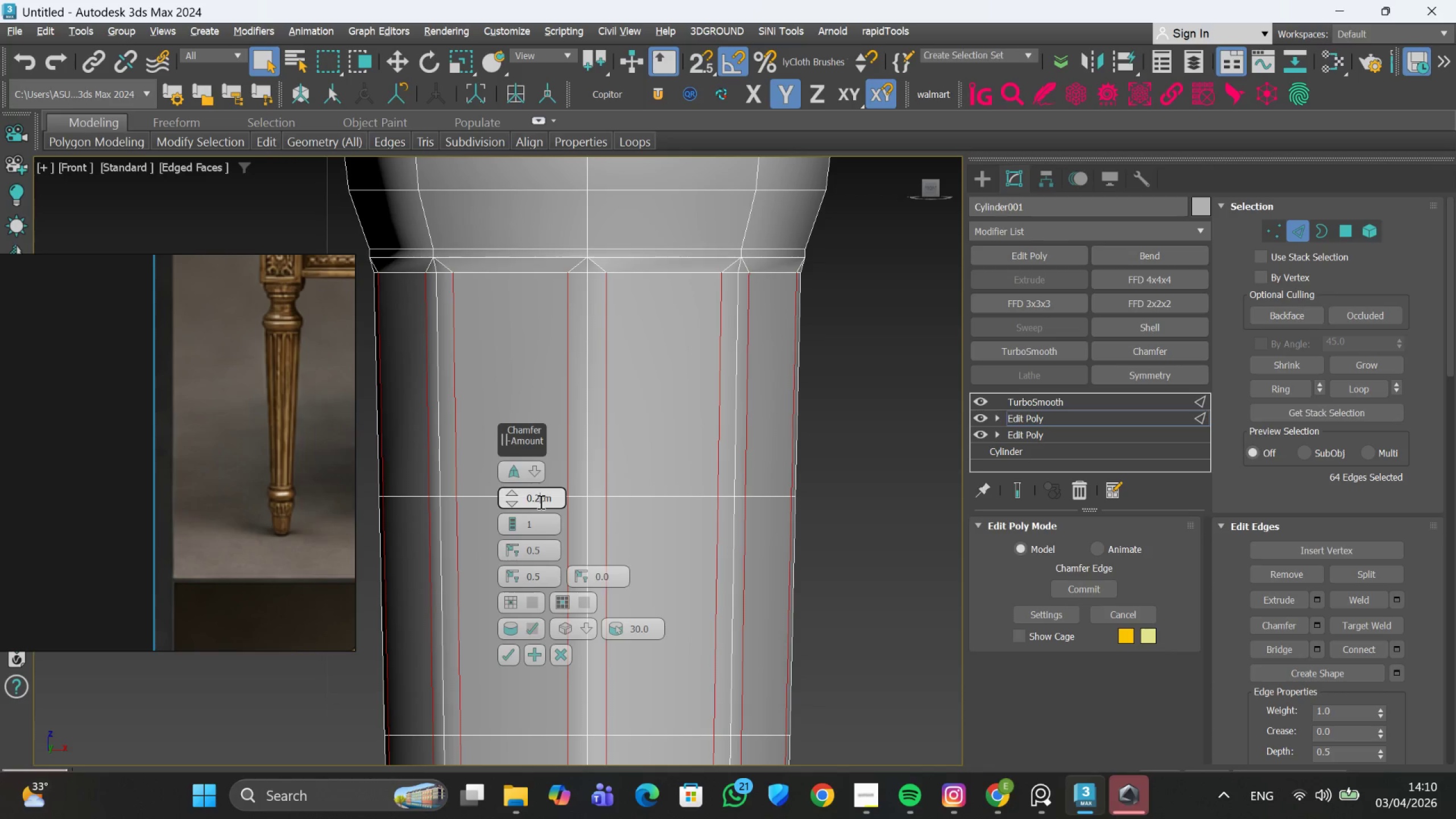 
key(5)
 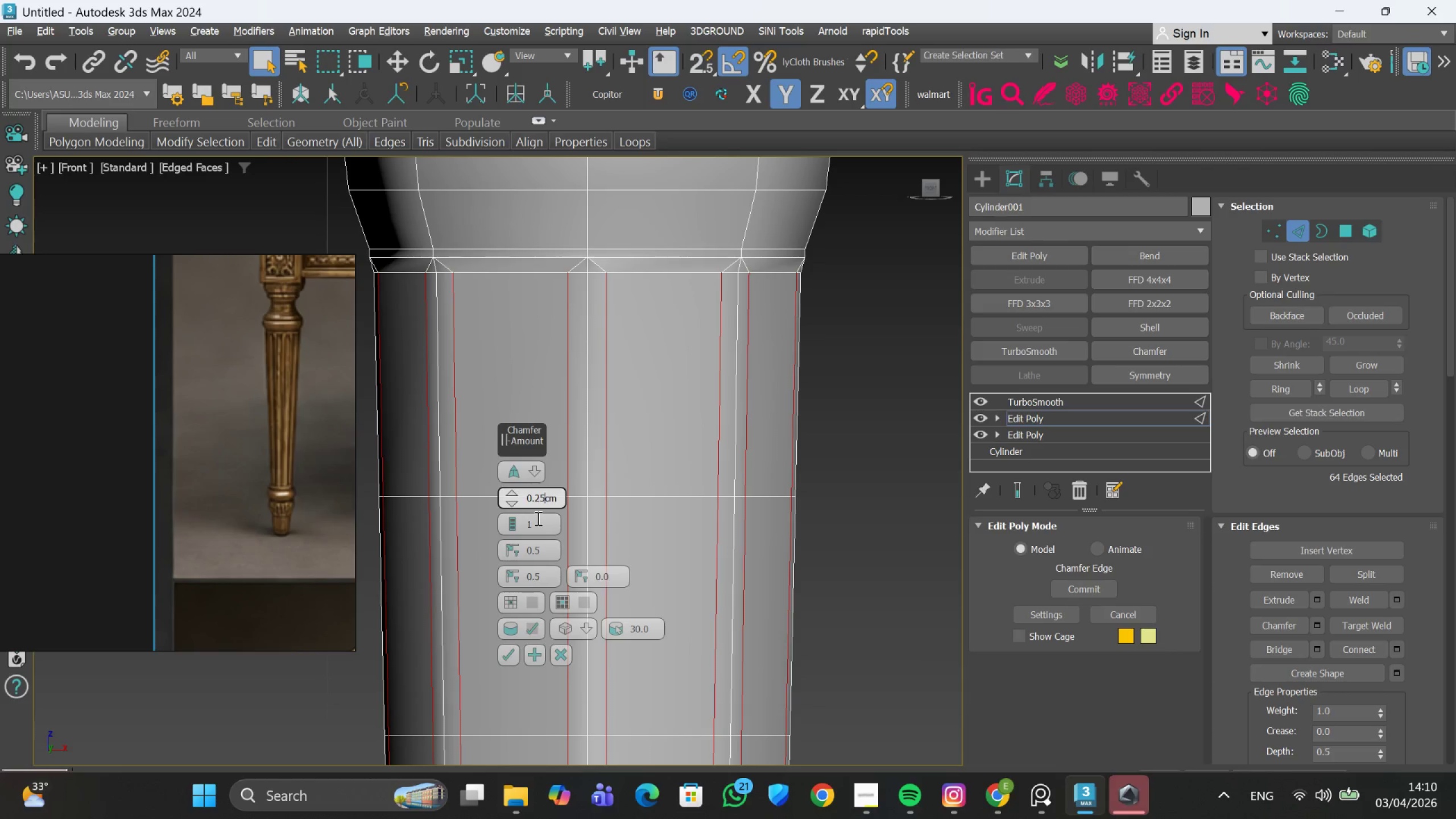 
key(Enter)
 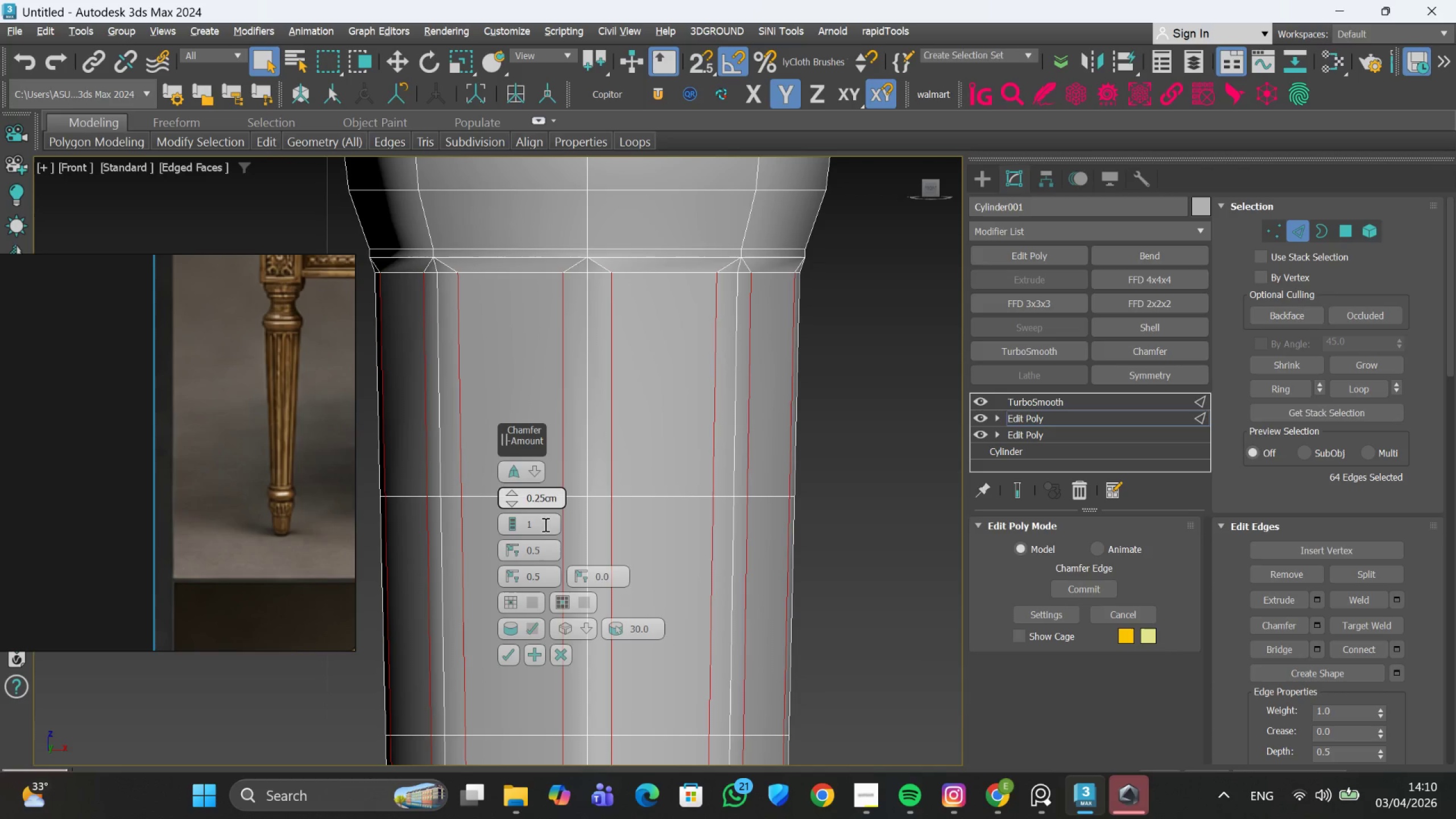 
left_click([542, 498])
 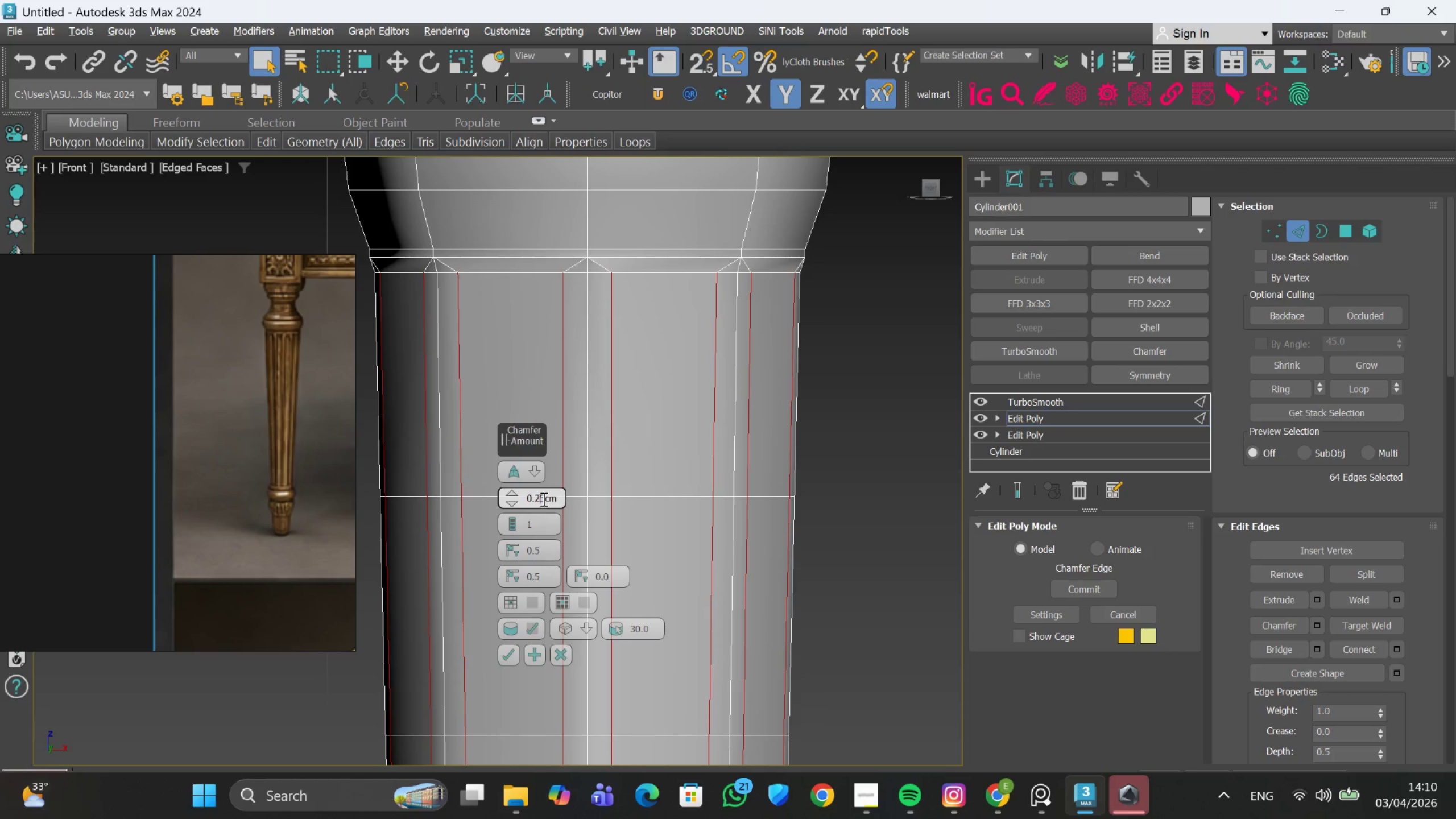 
left_click([543, 497])
 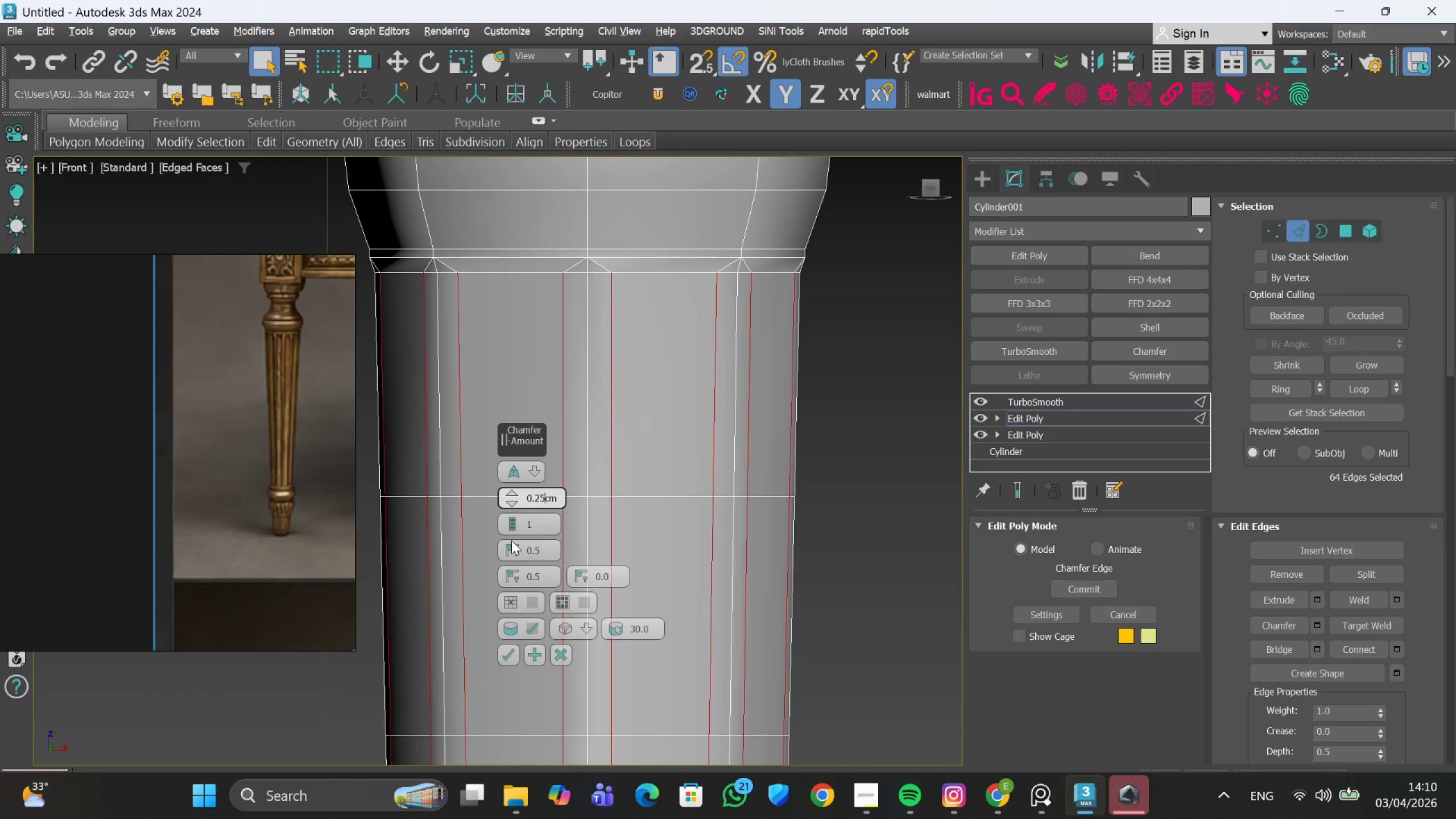 
key(Backspace)
 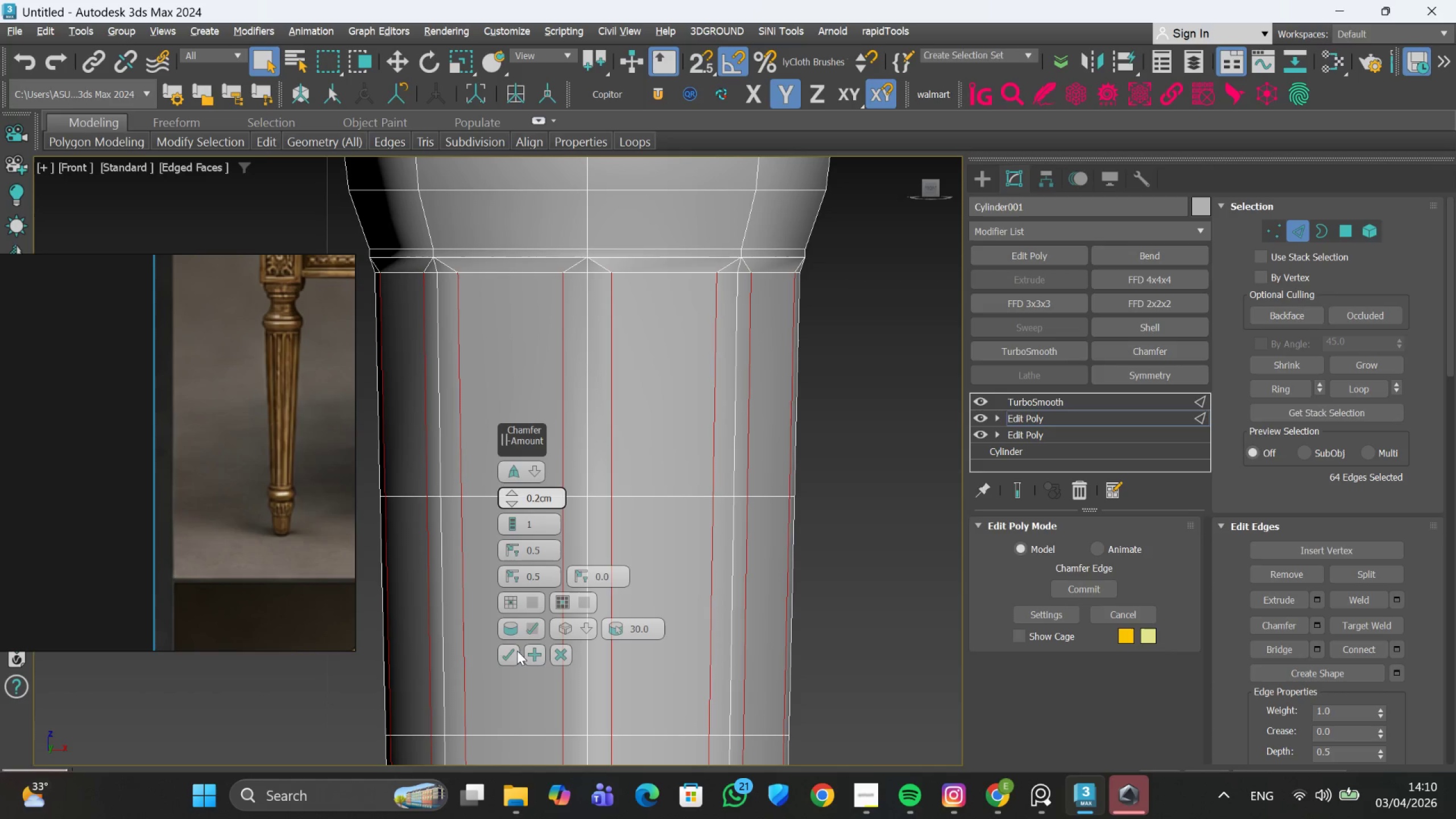 
left_click([517, 652])
 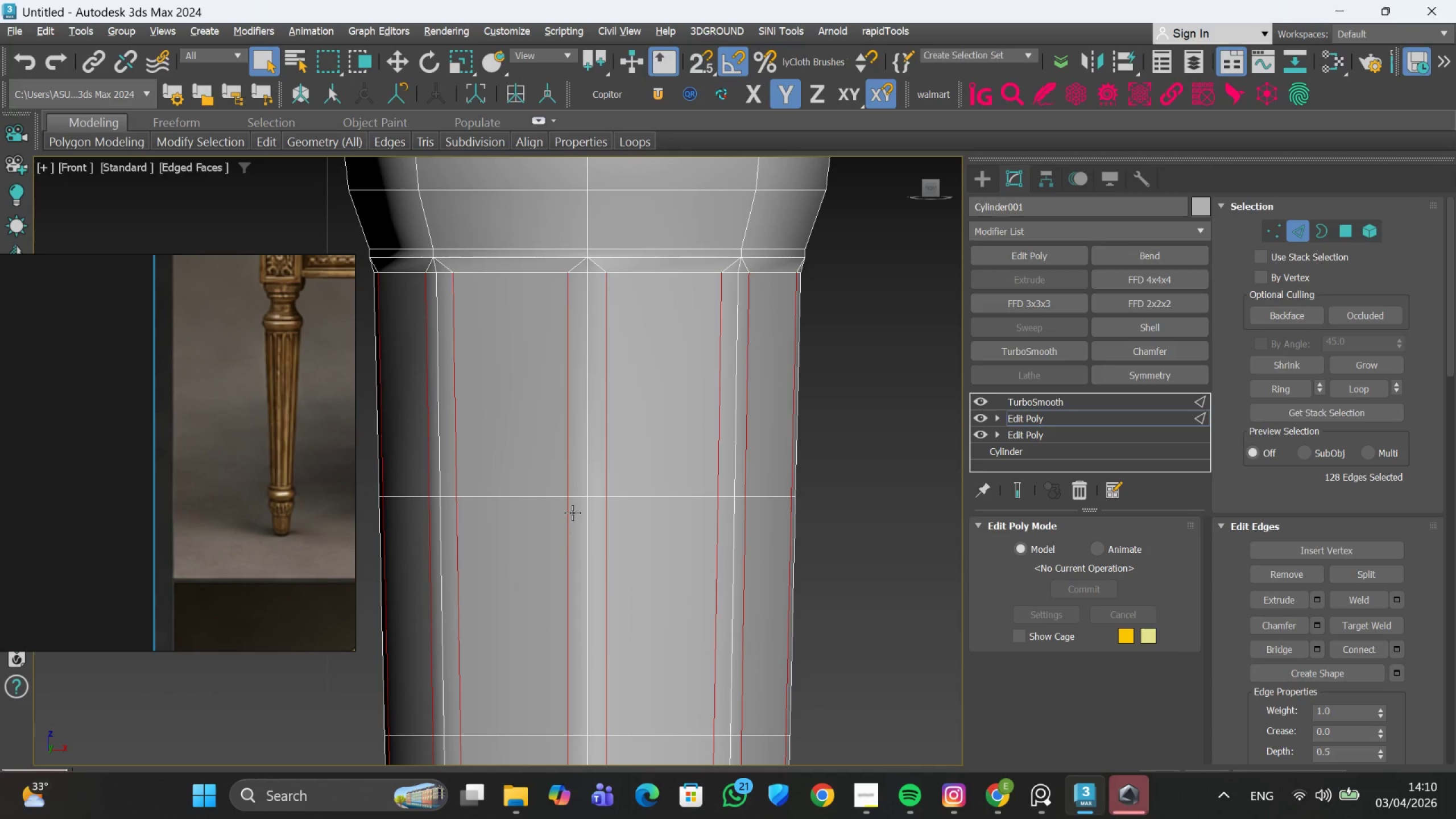 
scroll: coordinate [572, 508], scroll_direction: down, amount: 4.0
 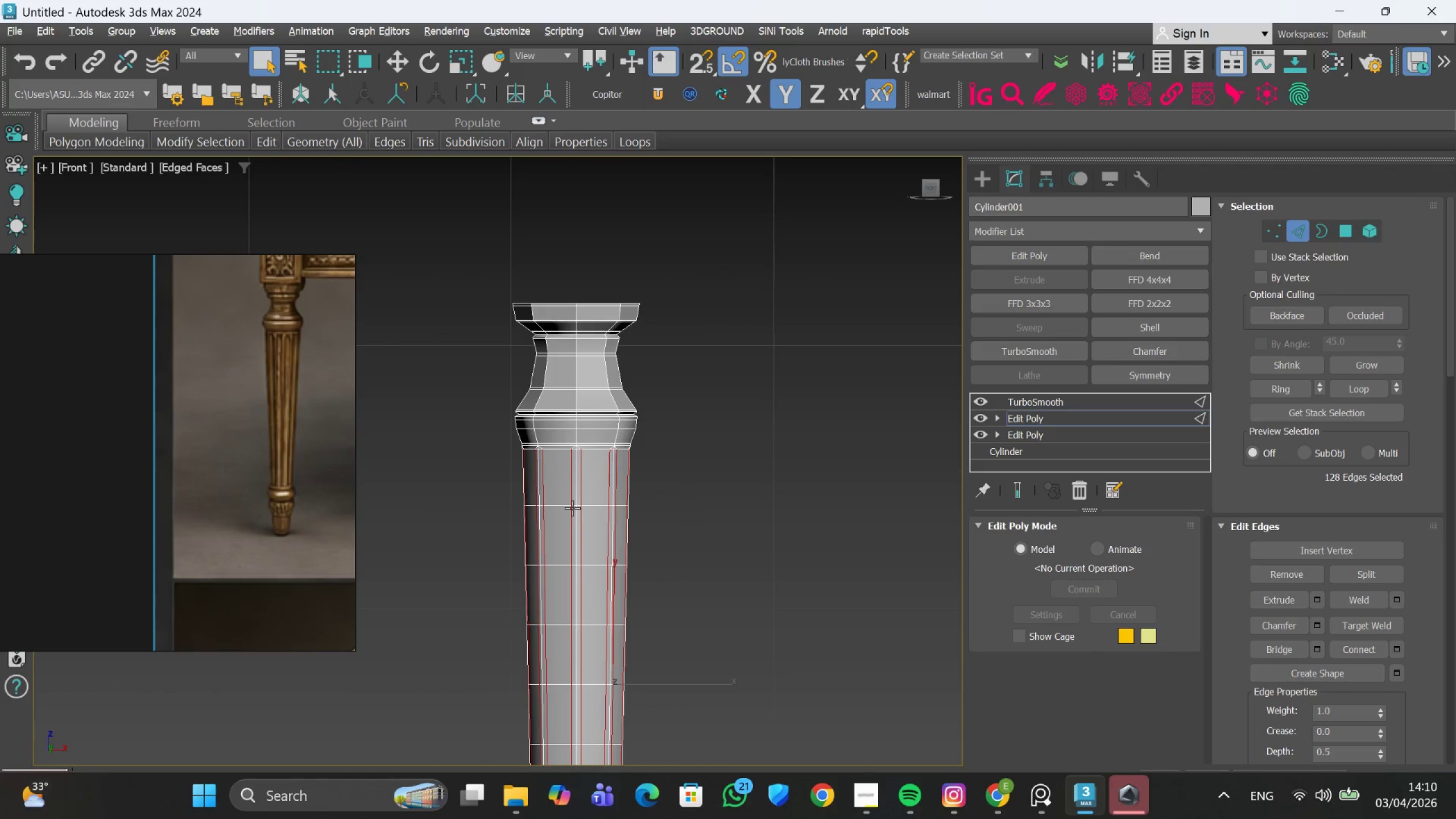 
hold_key(key=AltLeft, duration=0.62)
 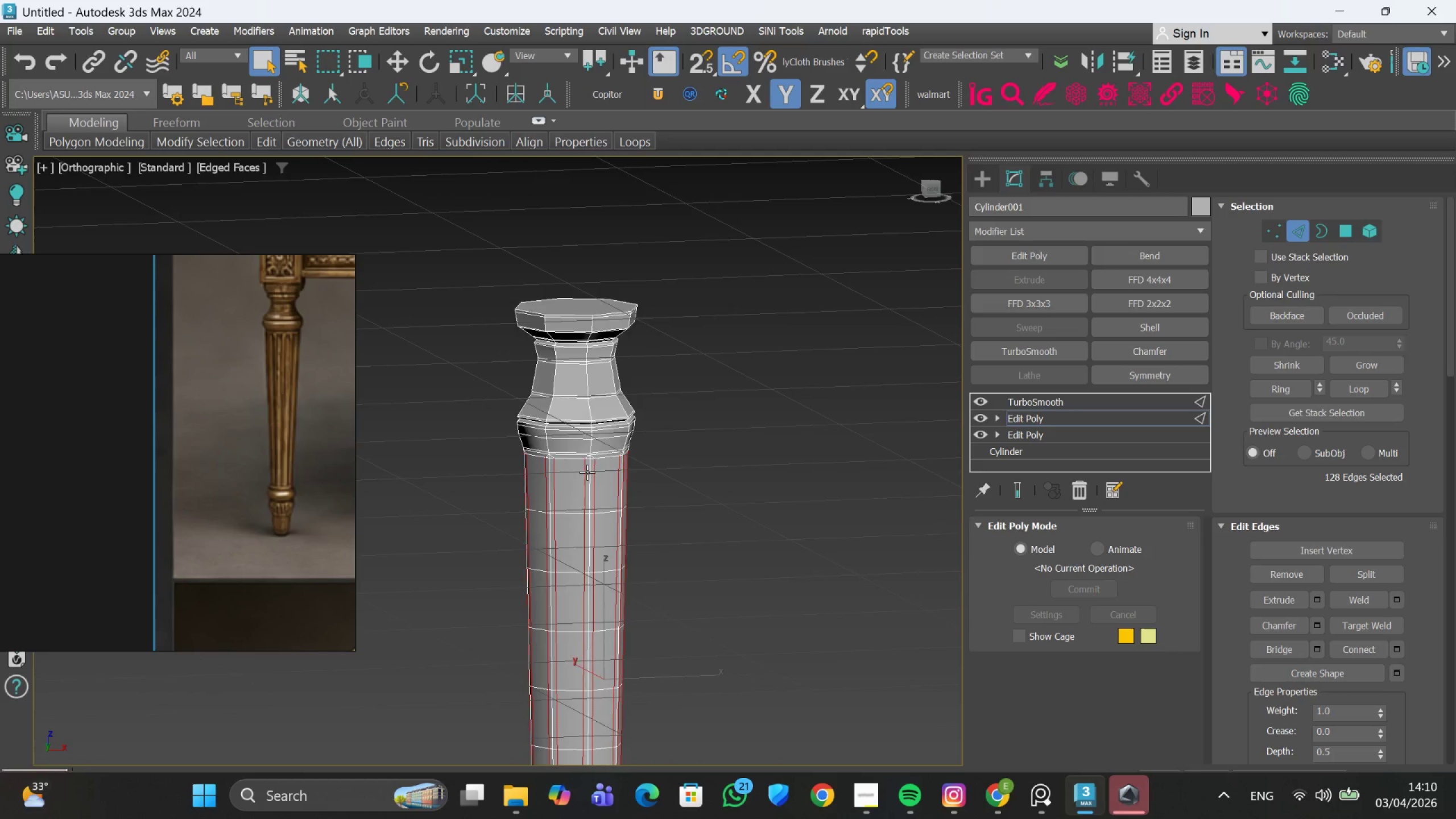 
scroll: coordinate [588, 463], scroll_direction: up, amount: 3.0
 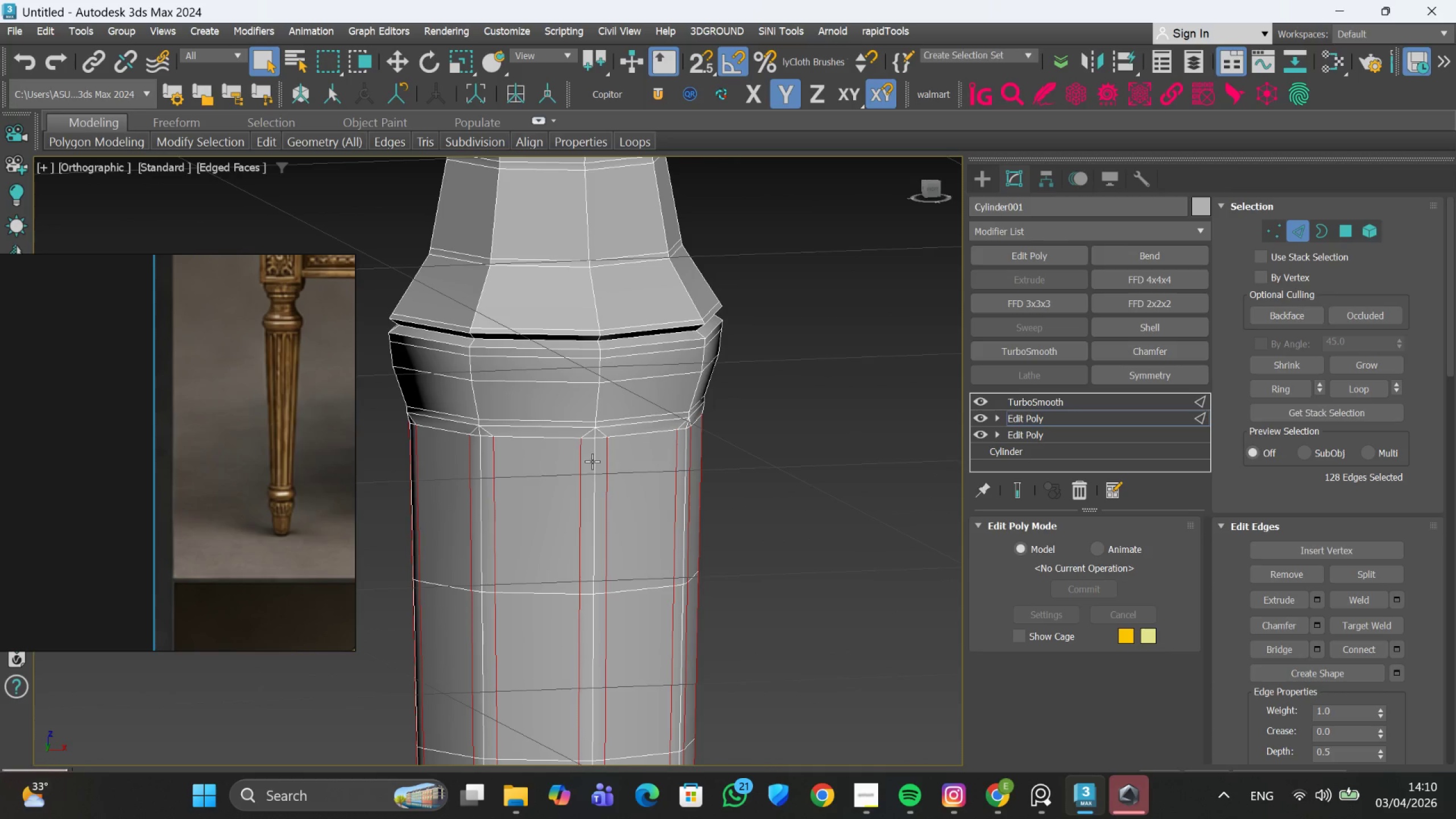 
left_click([592, 461])
 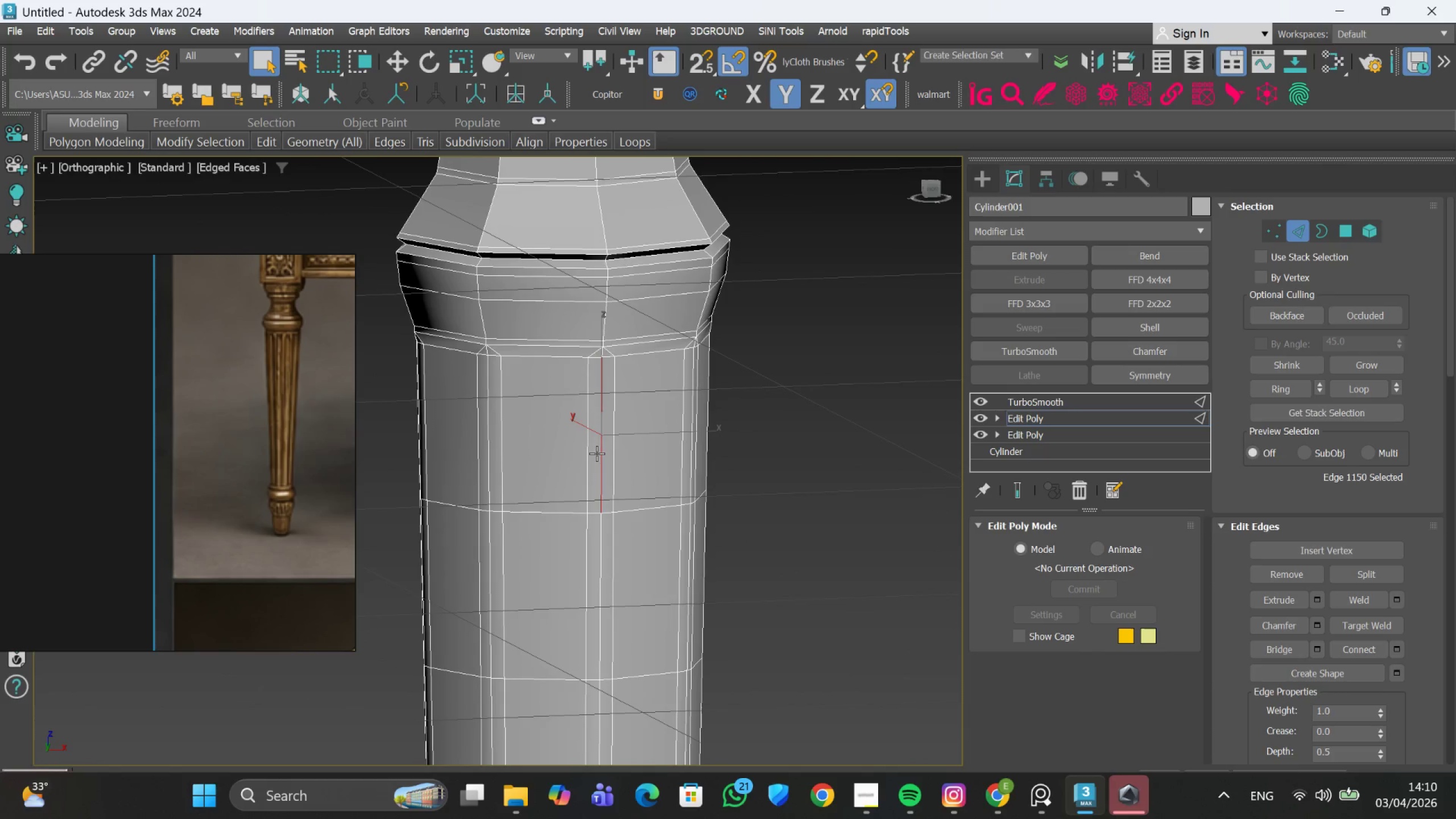 
hold_key(key=ControlLeft, duration=0.61)
left_click([603, 534])
 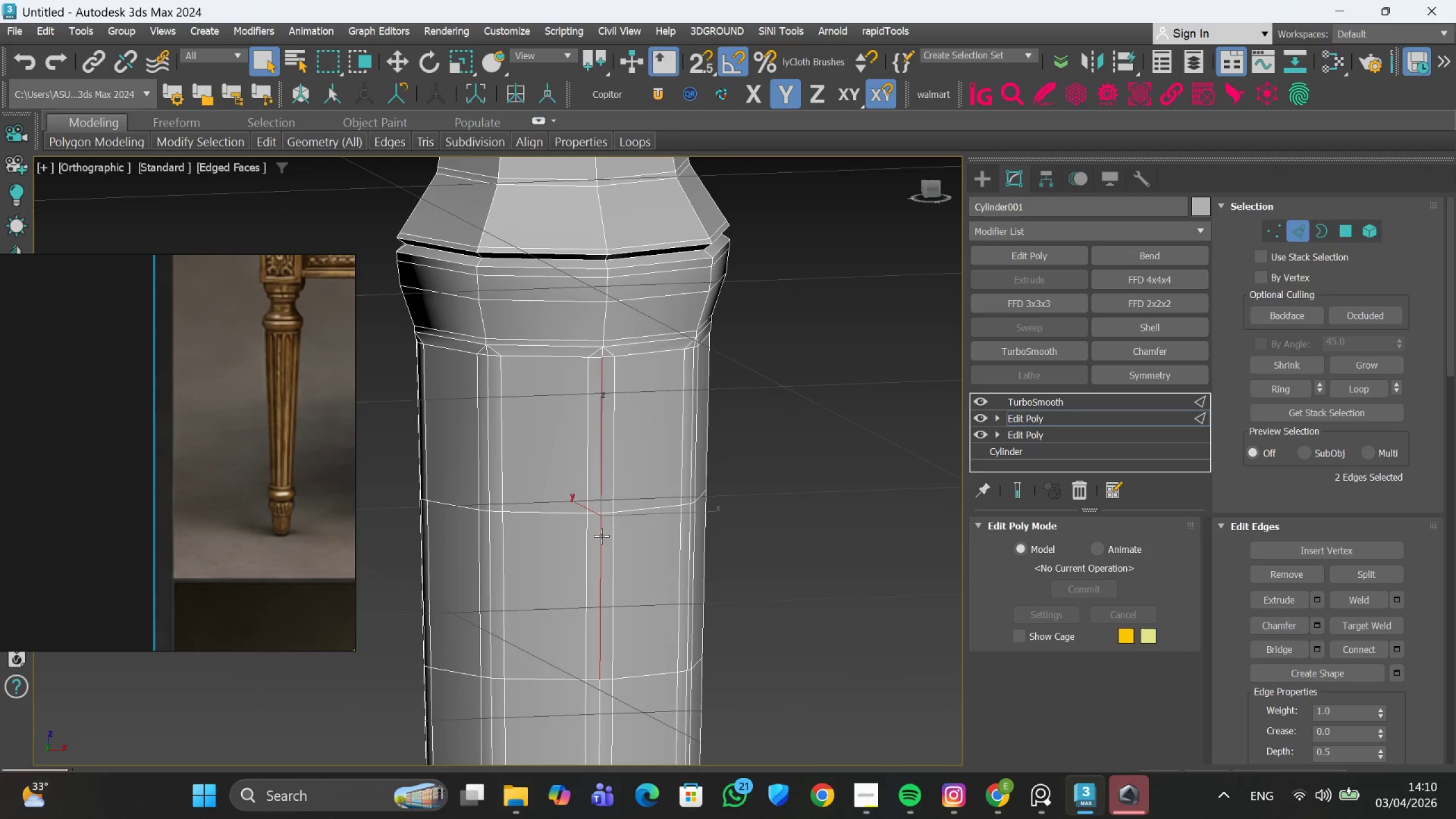 
scroll: coordinate [614, 607], scroll_direction: down, amount: 3.0
 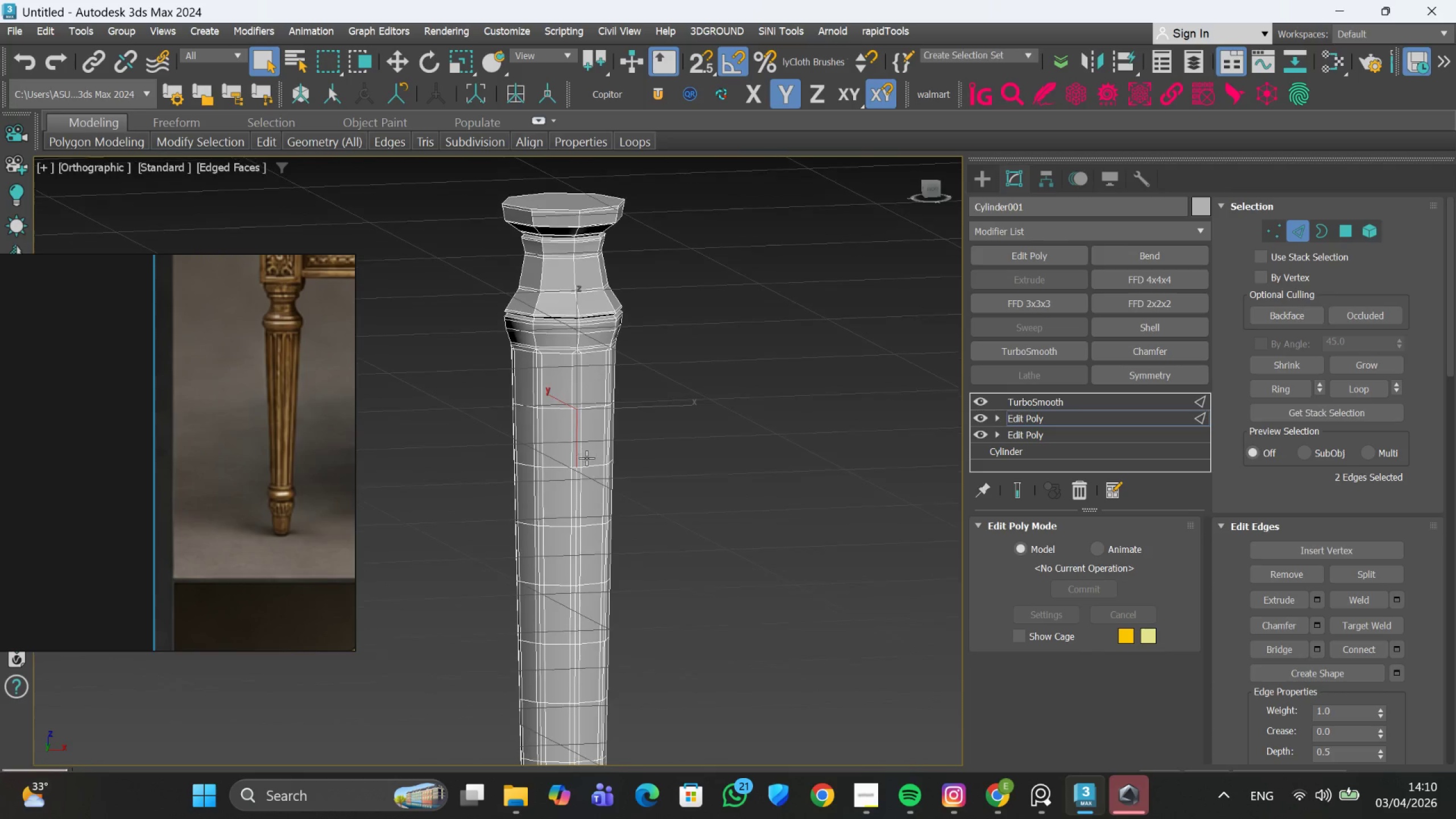 
hold_key(key=ControlLeft, duration=0.64)
 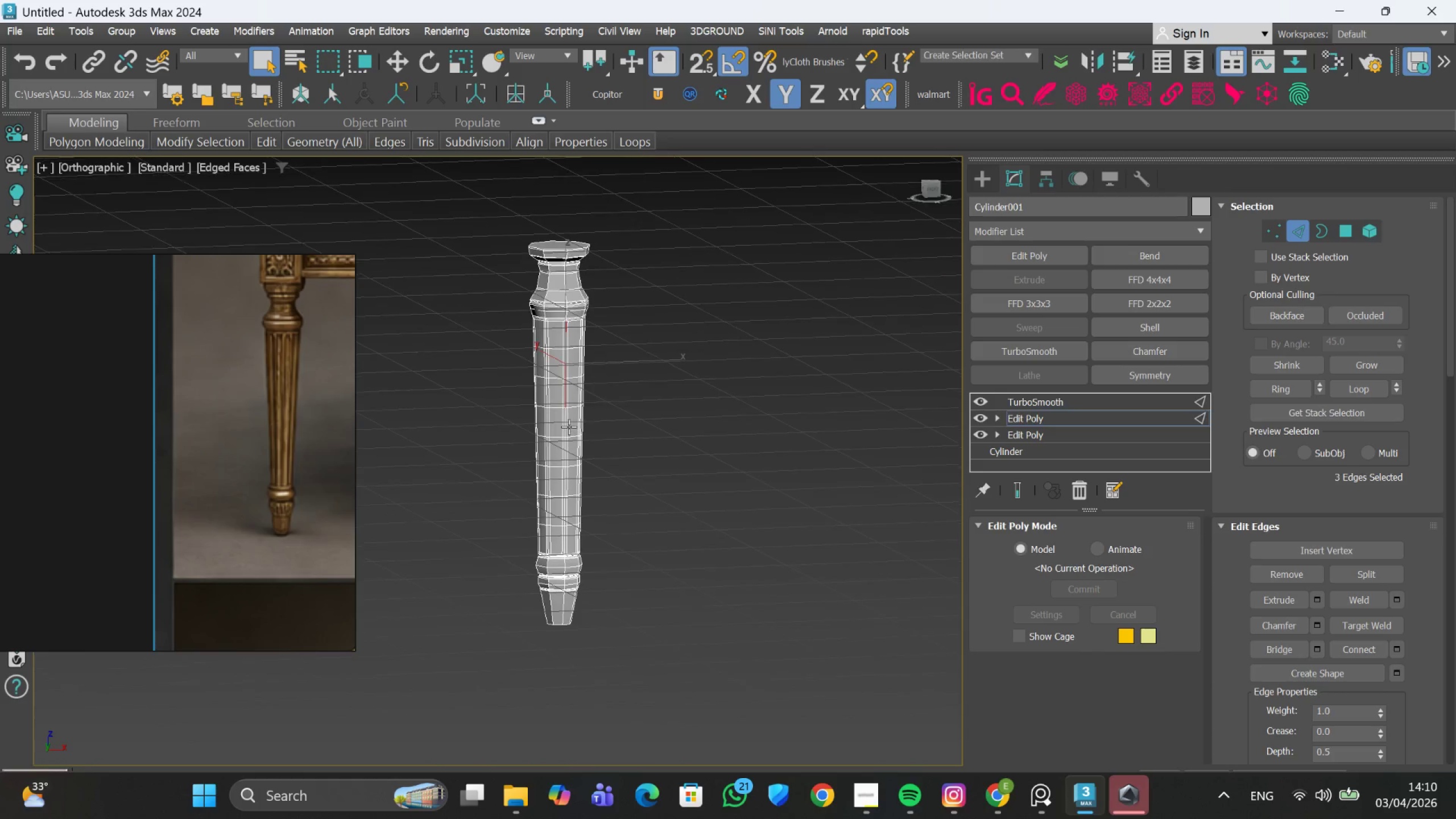 
scroll: coordinate [580, 478], scroll_direction: up, amount: 3.0
 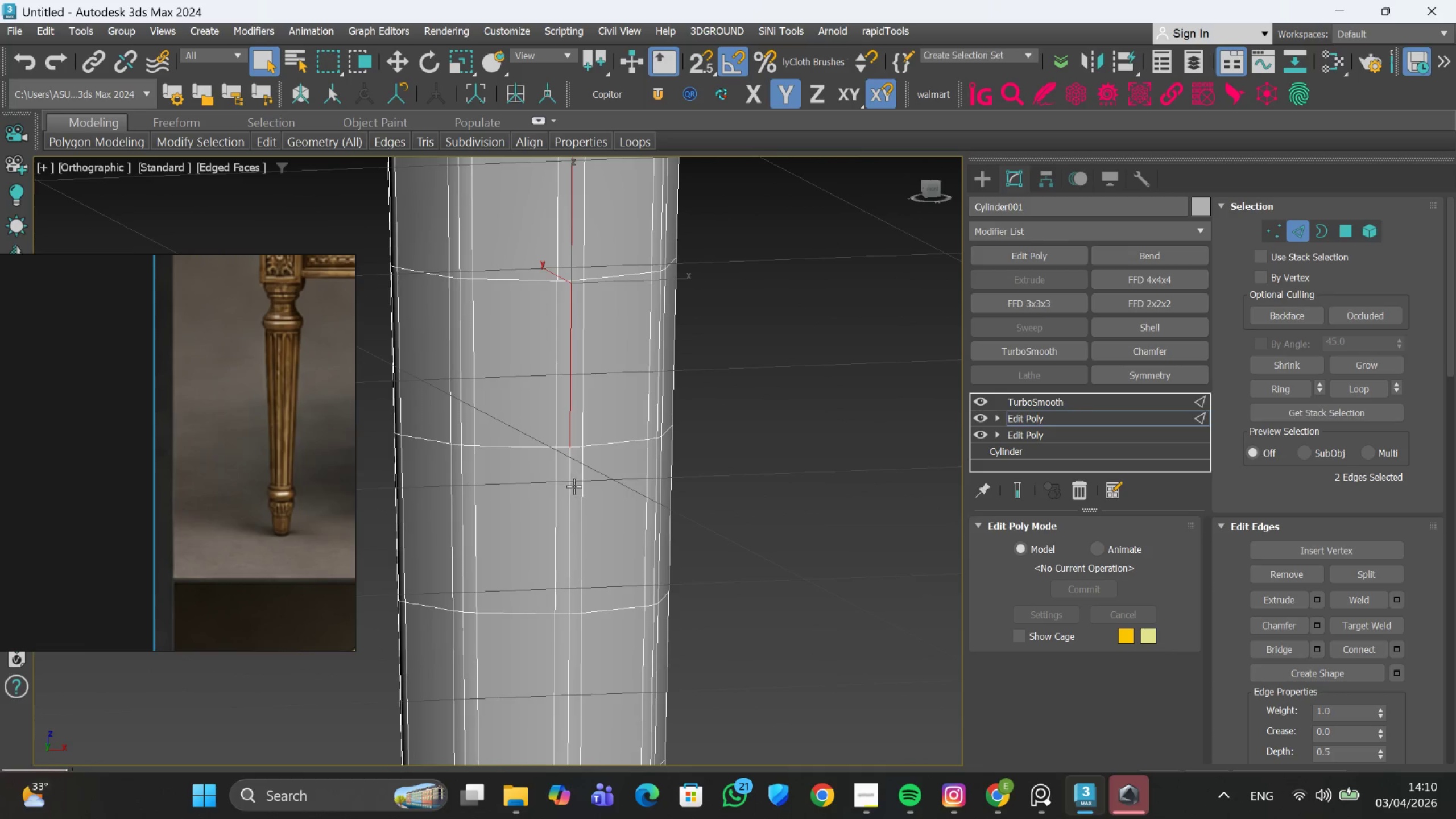 
left_click([569, 490])
 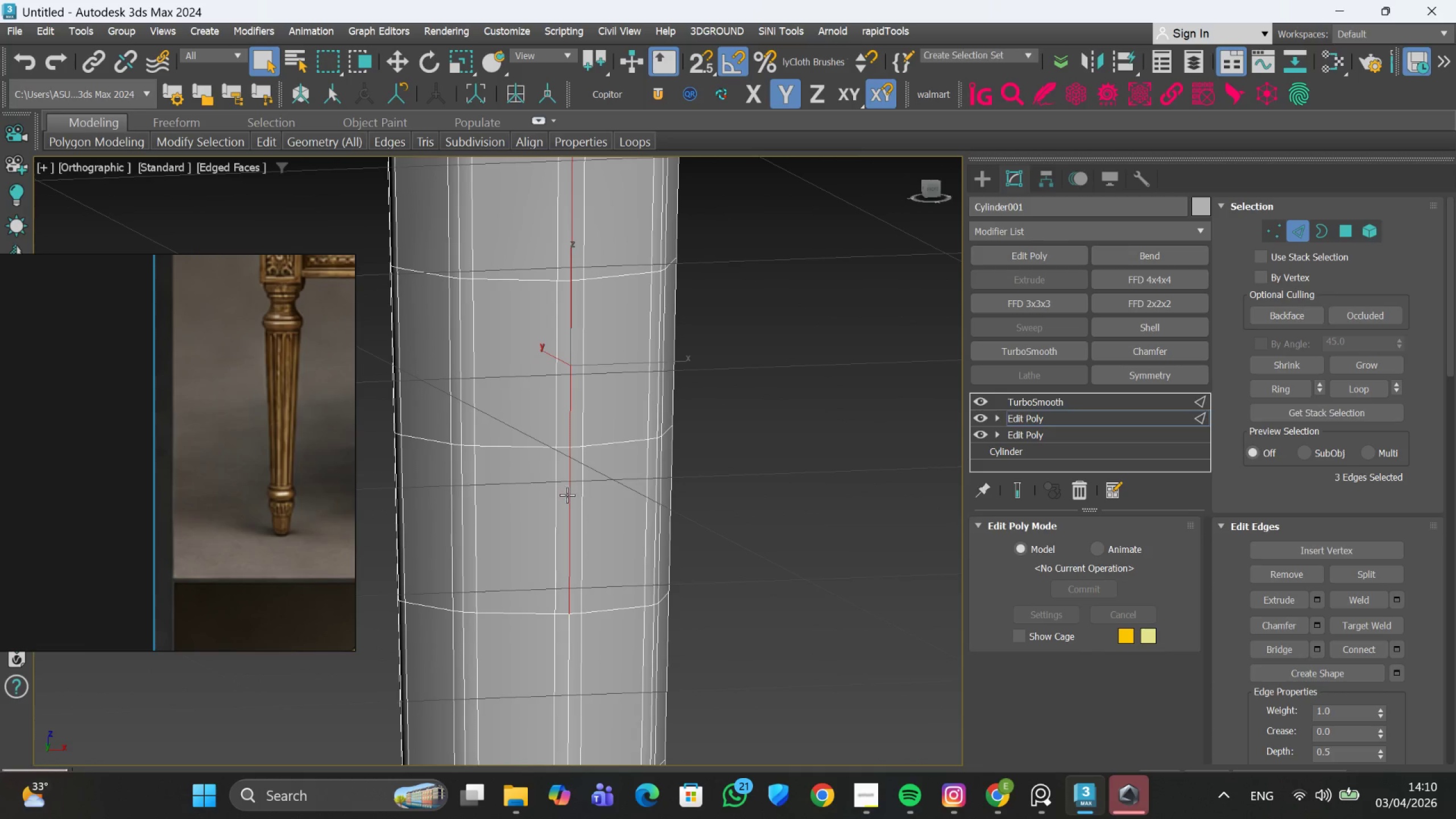 
scroll: coordinate [569, 557], scroll_direction: down, amount: 3.0
 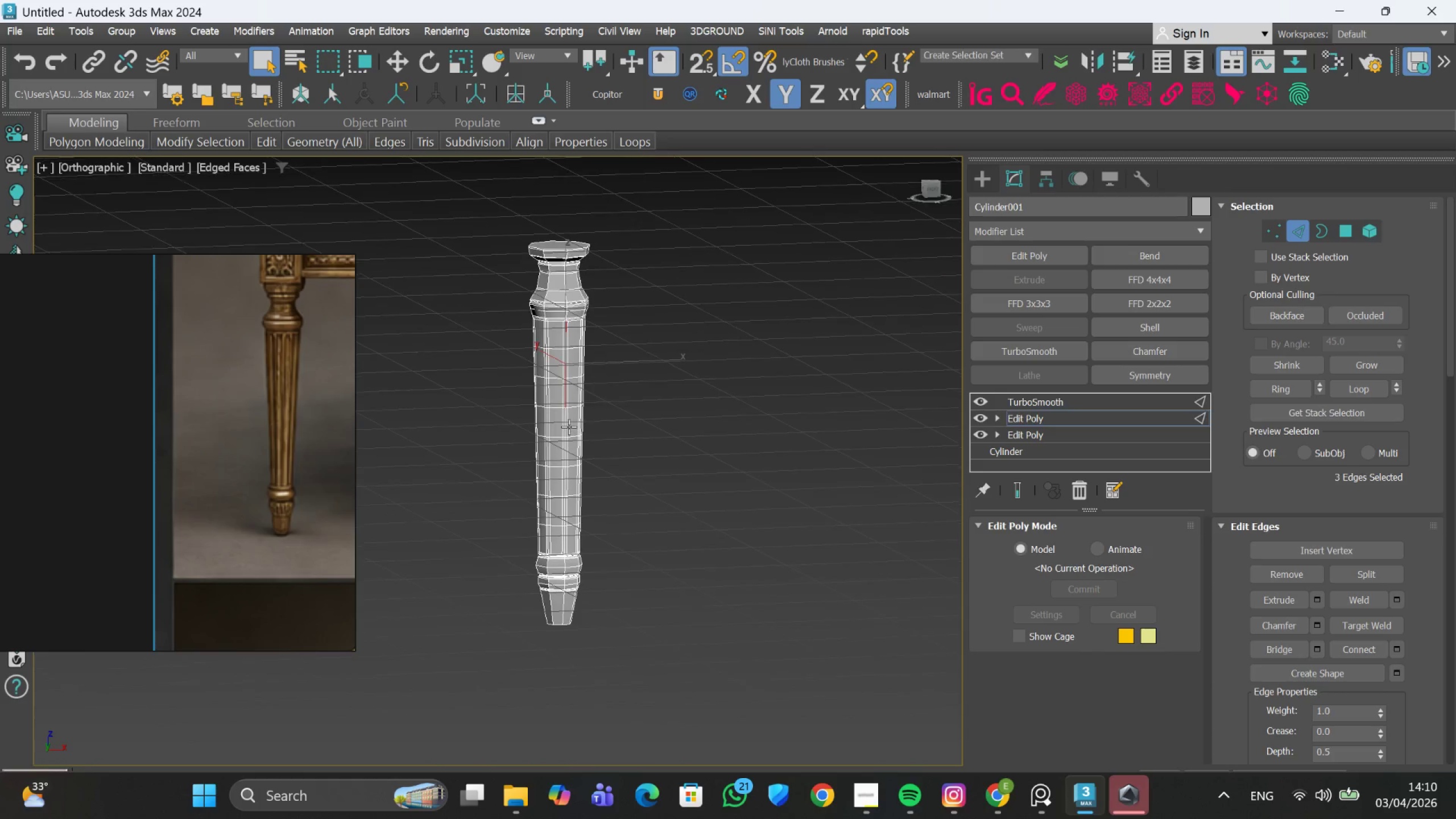 
key(Control+ControlLeft)
 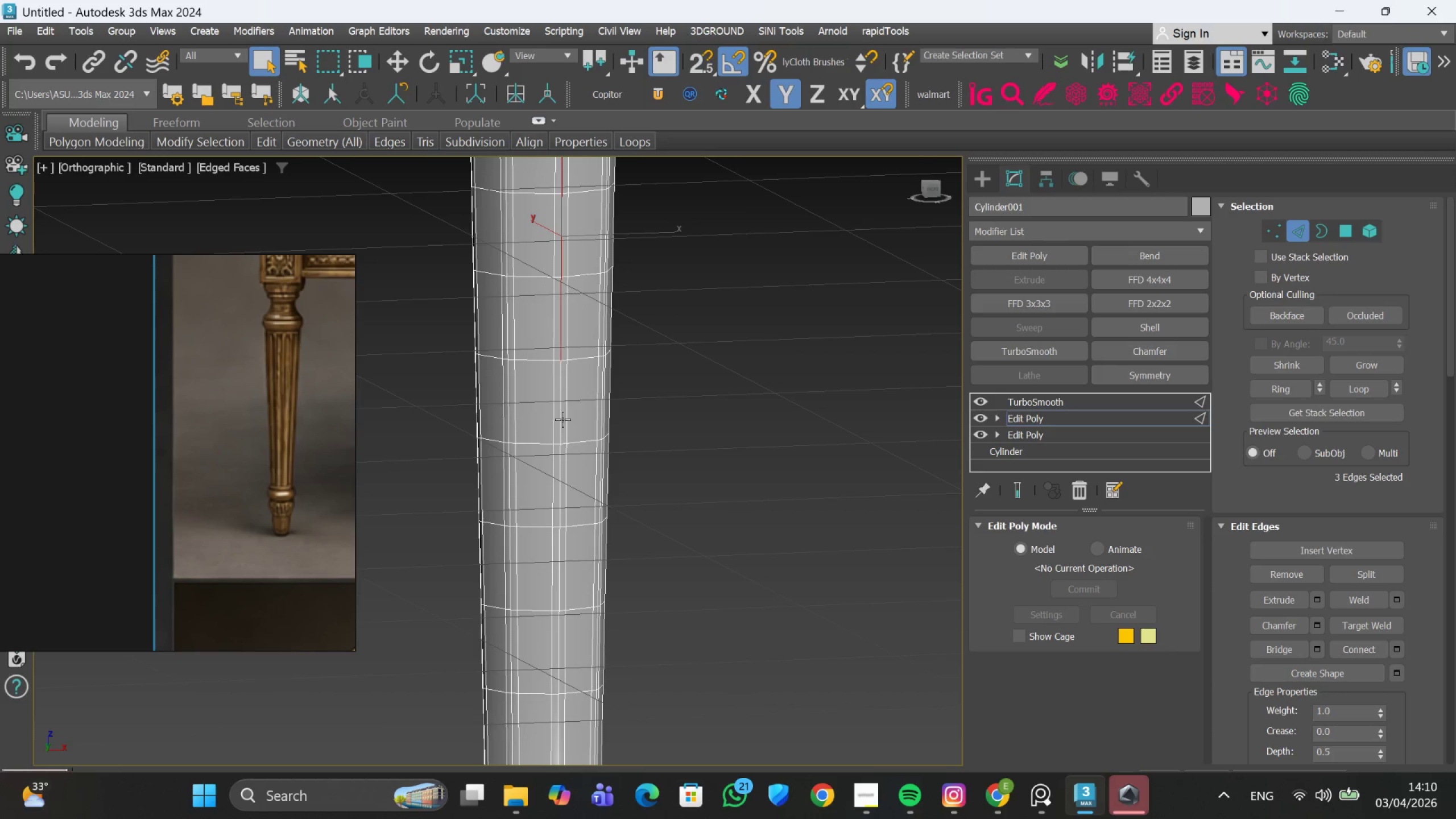 
scroll: coordinate [568, 433], scroll_direction: up, amount: 3.0
 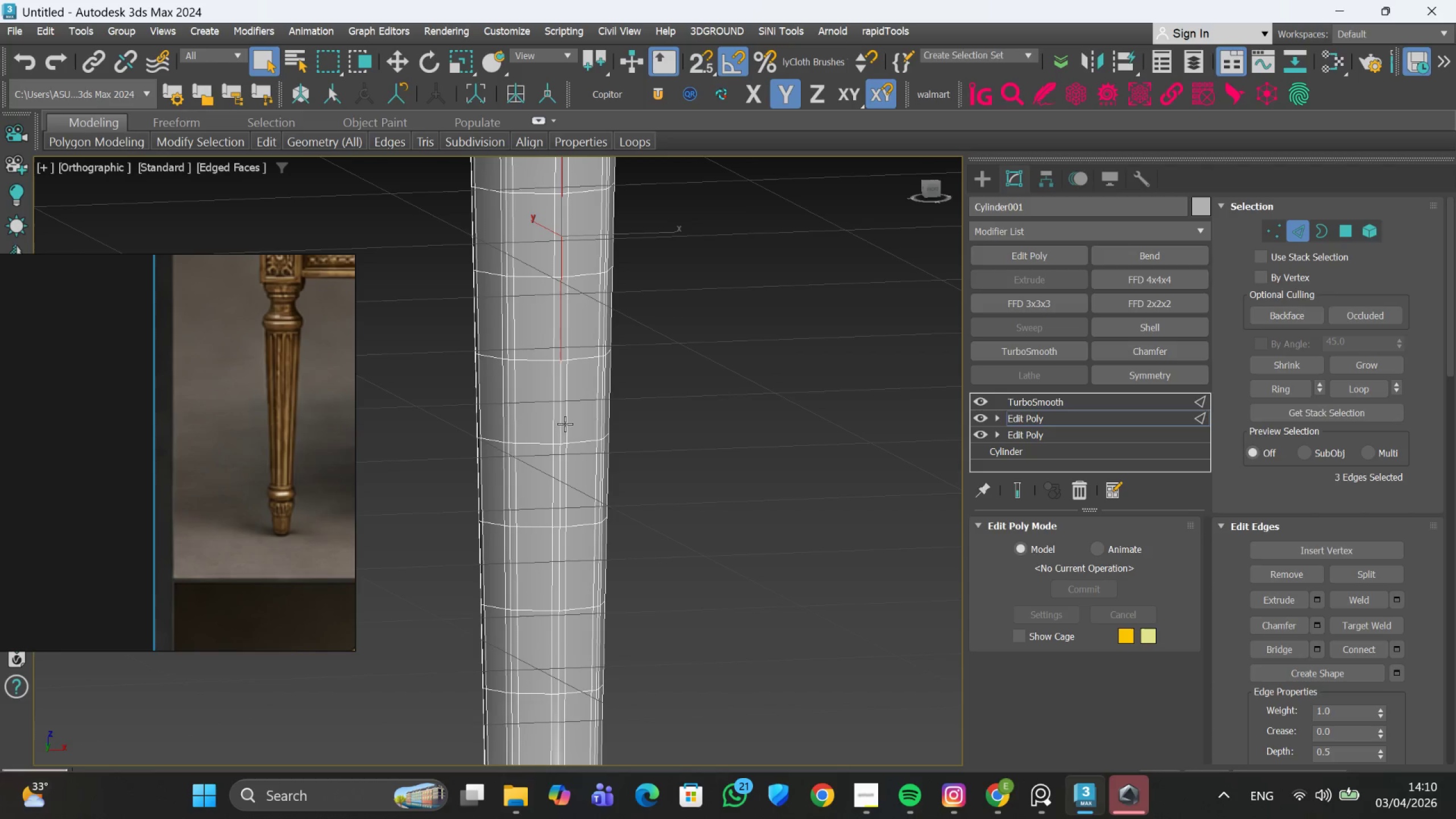 
hold_key(key=ControlLeft, duration=0.98)
 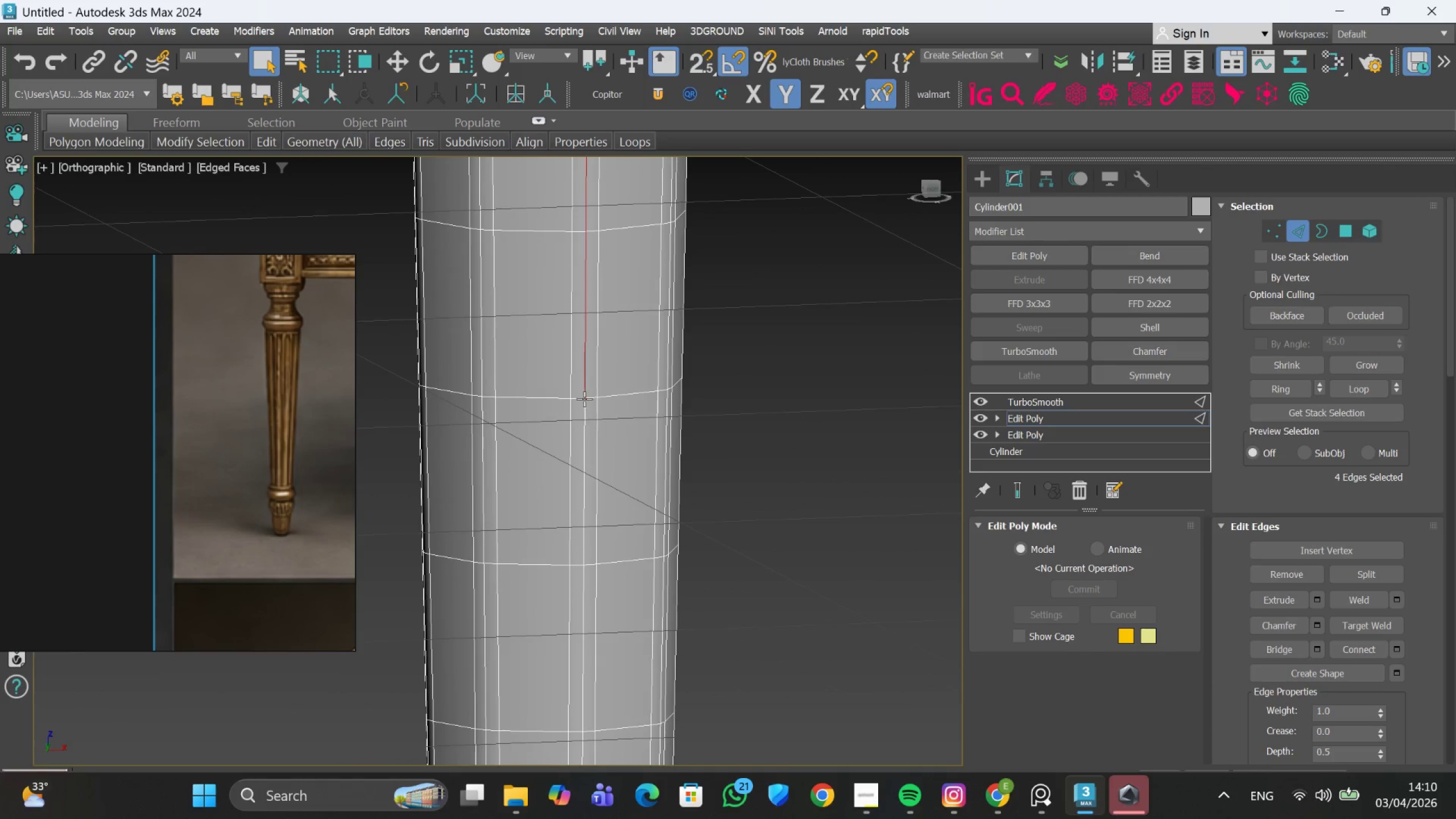 
scroll: coordinate [562, 419], scroll_direction: up, amount: 3.0
 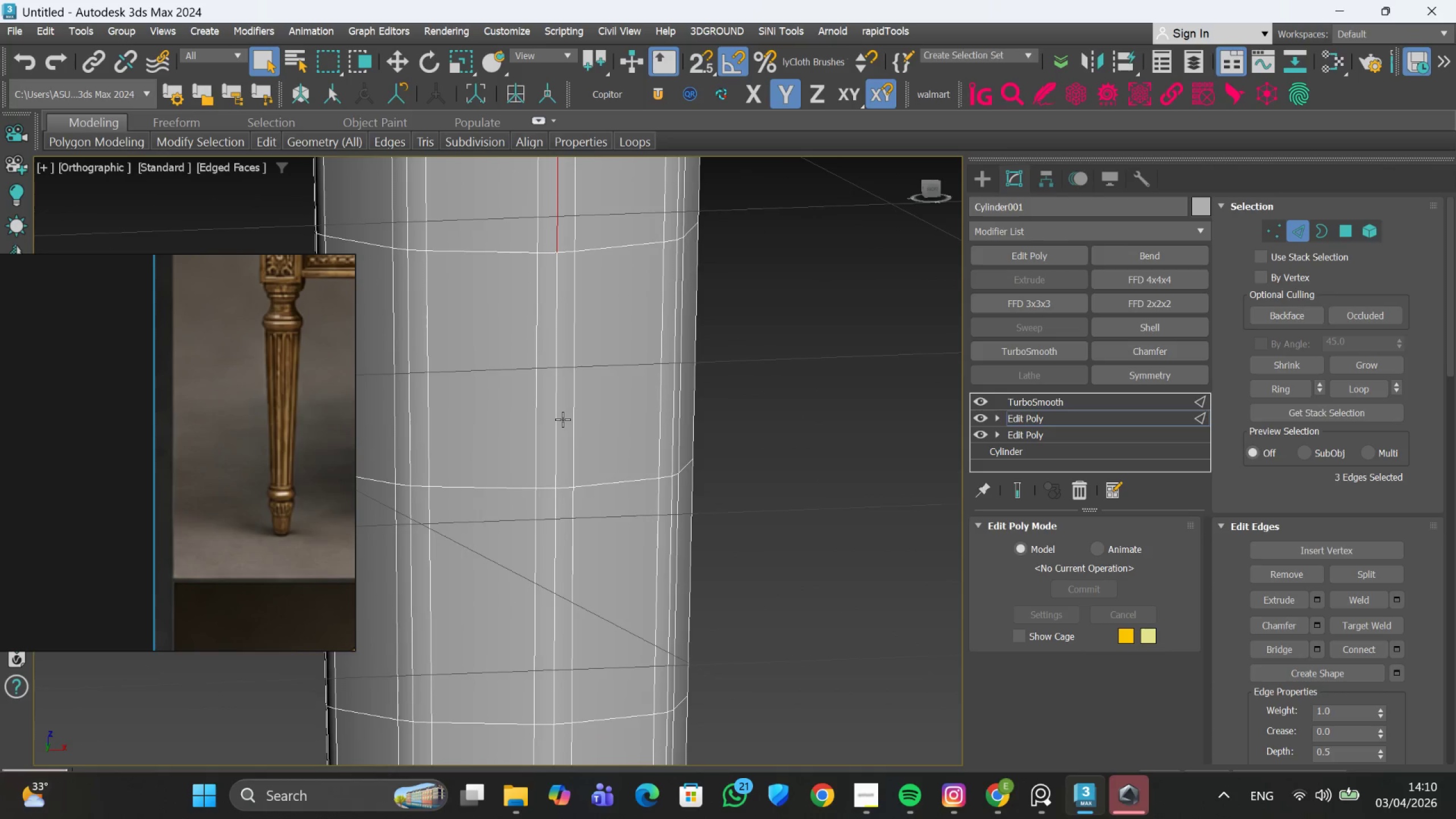 
left_click([559, 416])
 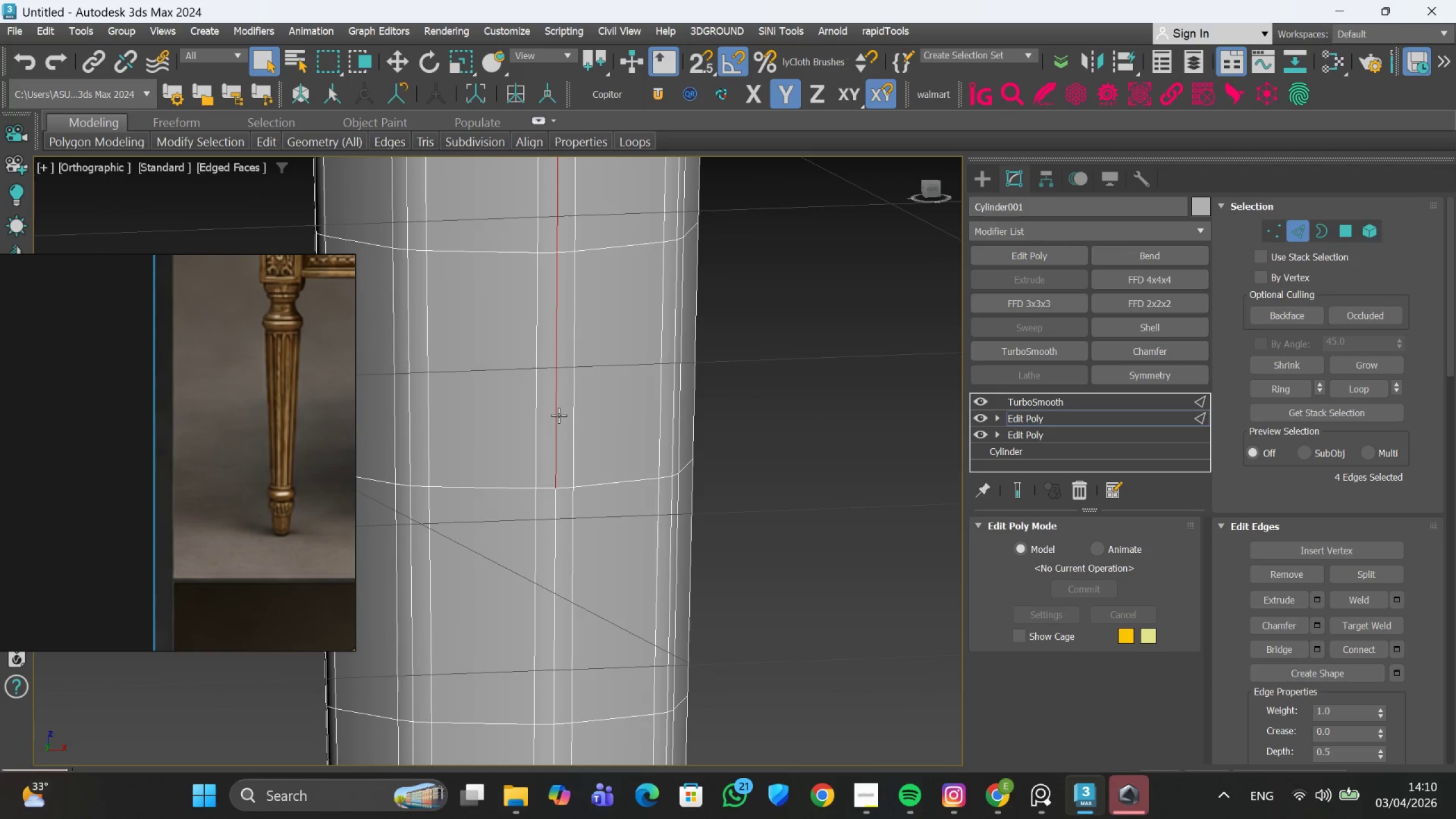 
scroll: coordinate [556, 423], scroll_direction: down, amount: 1.0
 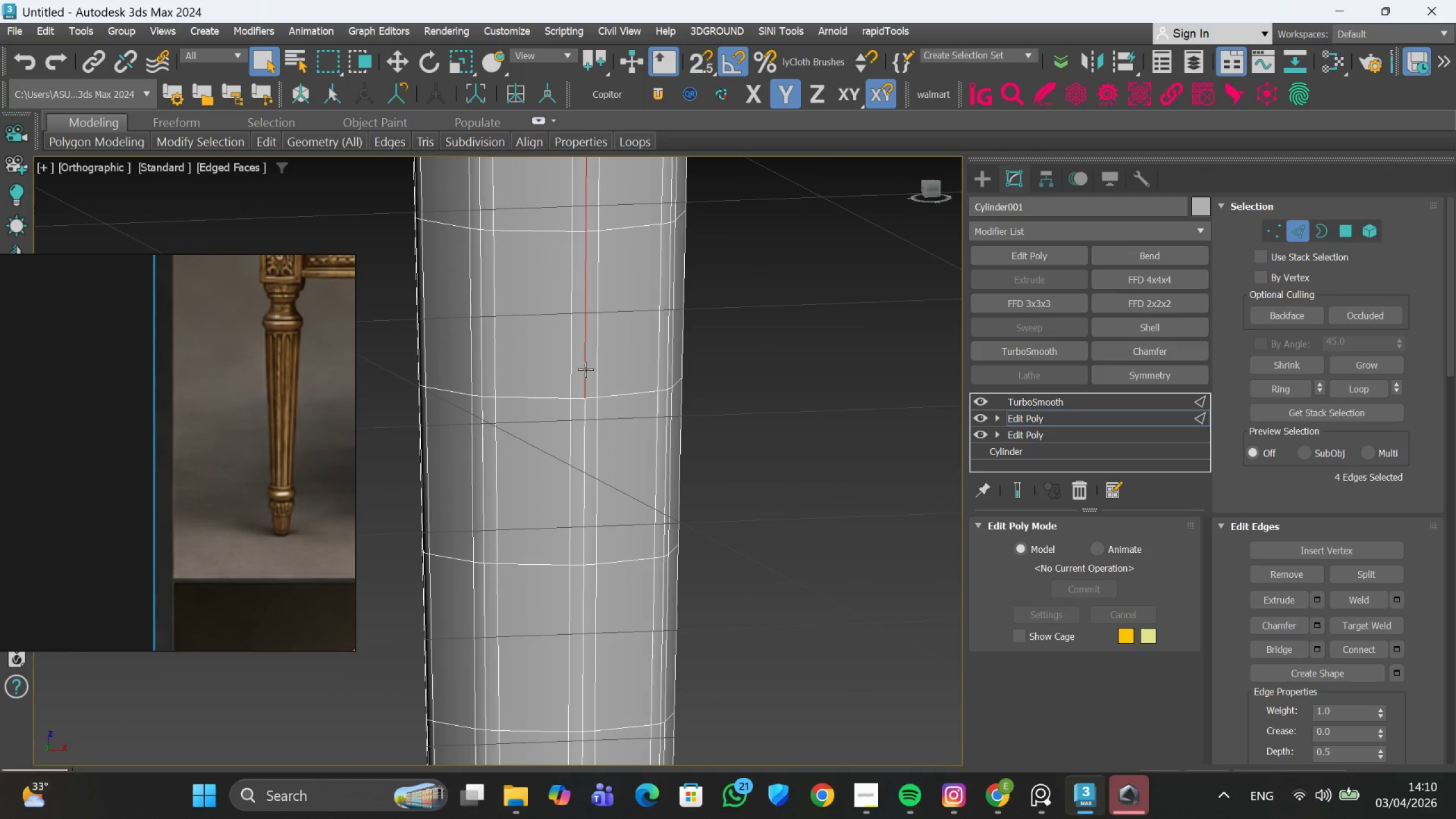 
hold_key(key=ControlLeft, duration=0.58)
left_click([581, 423])
 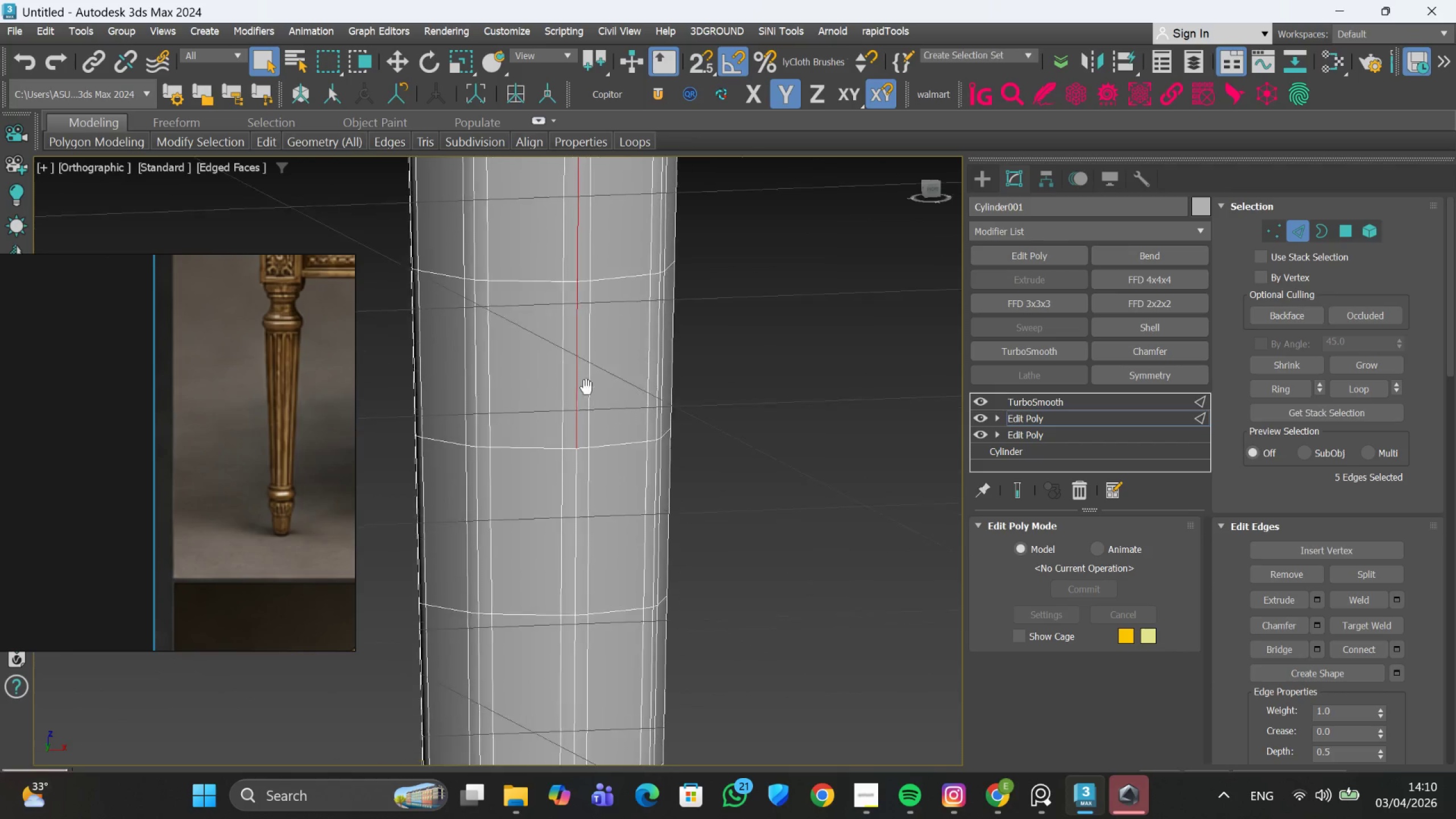 
hold_key(key=ControlLeft, duration=0.5)
left_click([581, 448])
 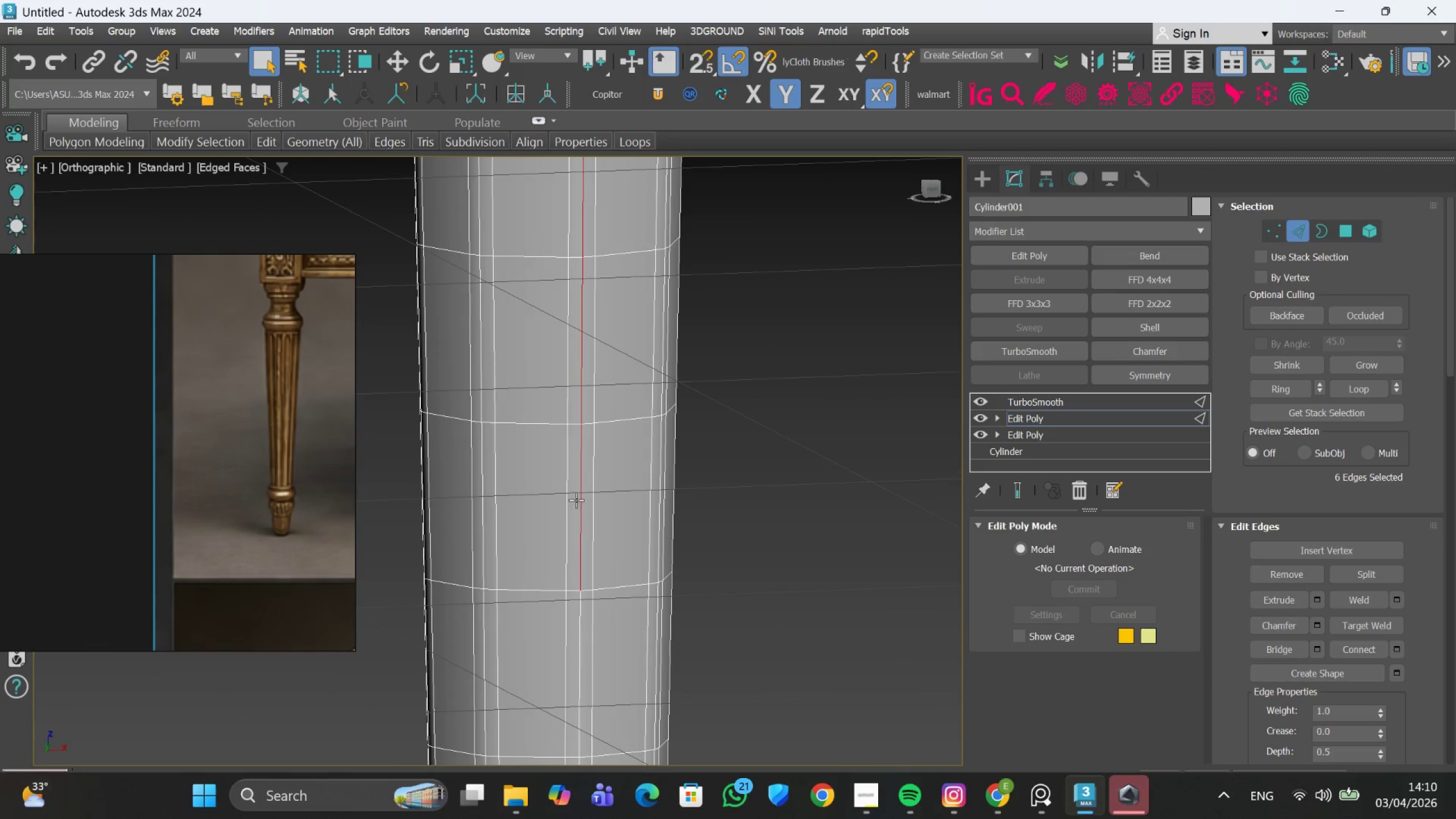 
scroll: coordinate [569, 559], scroll_direction: down, amount: 2.0
 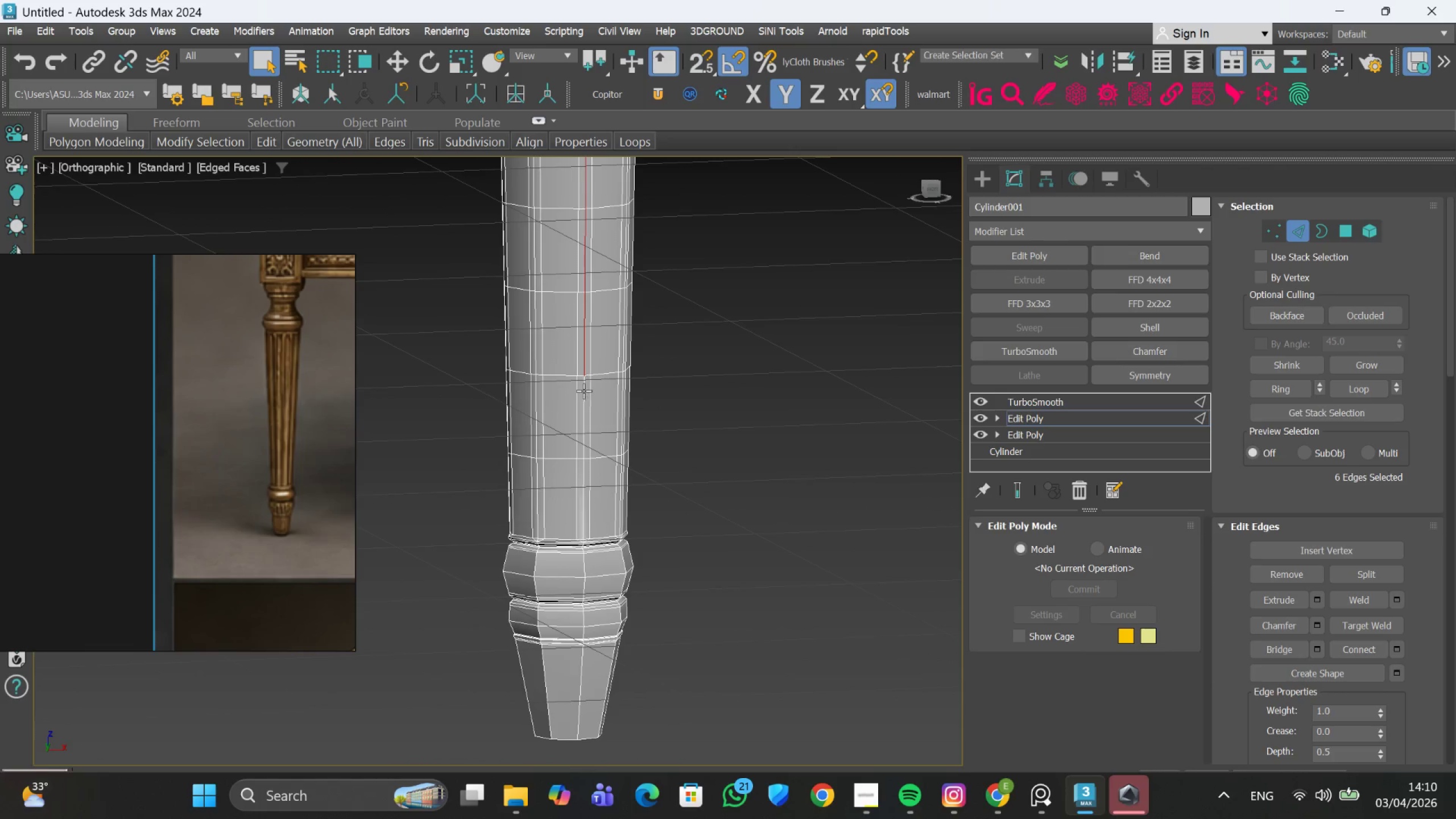 
hold_key(key=ControlLeft, duration=1.33)
left_click([586, 413])
 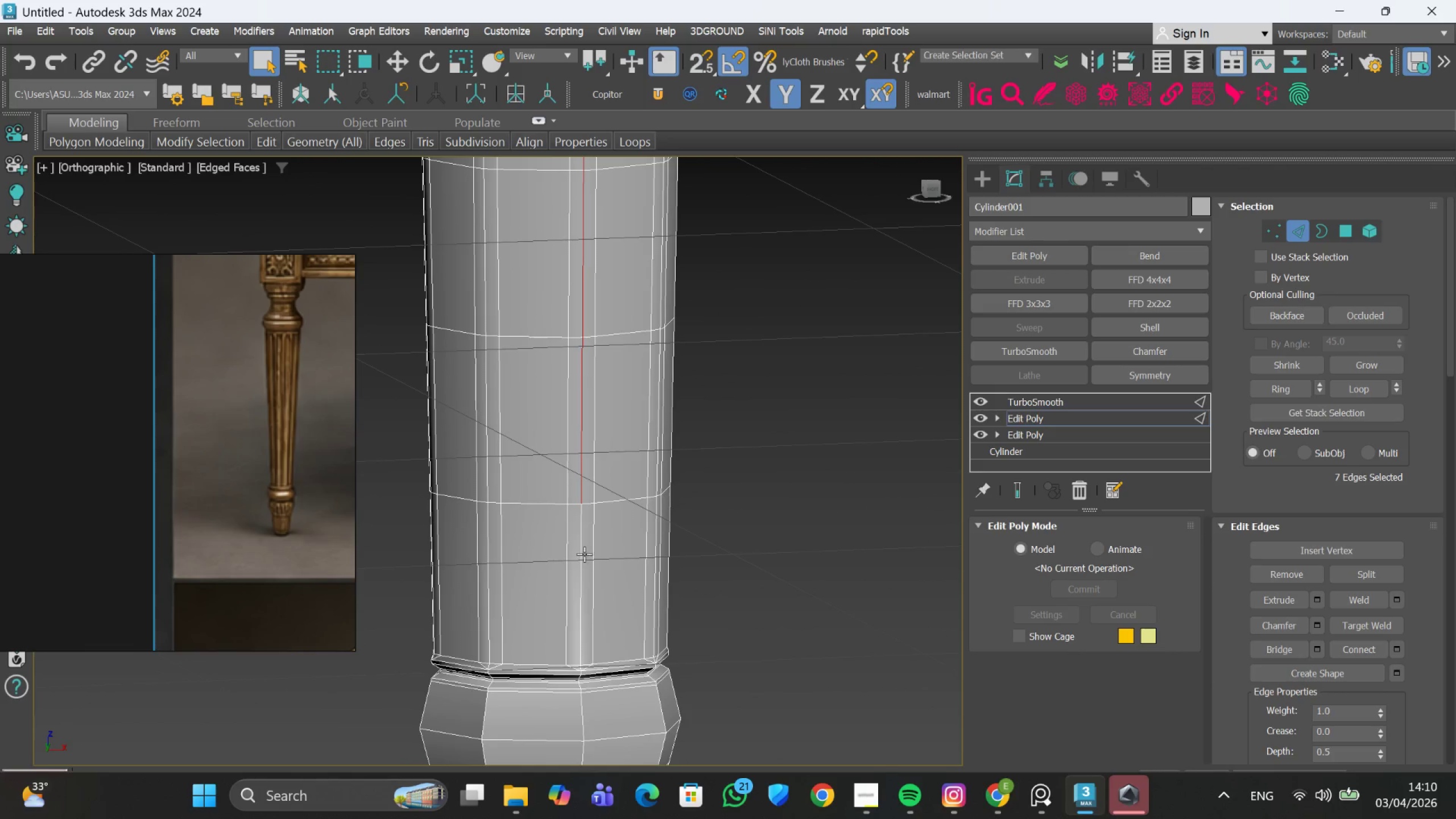 
scroll: coordinate [586, 413], scroll_direction: up, amount: 2.0
 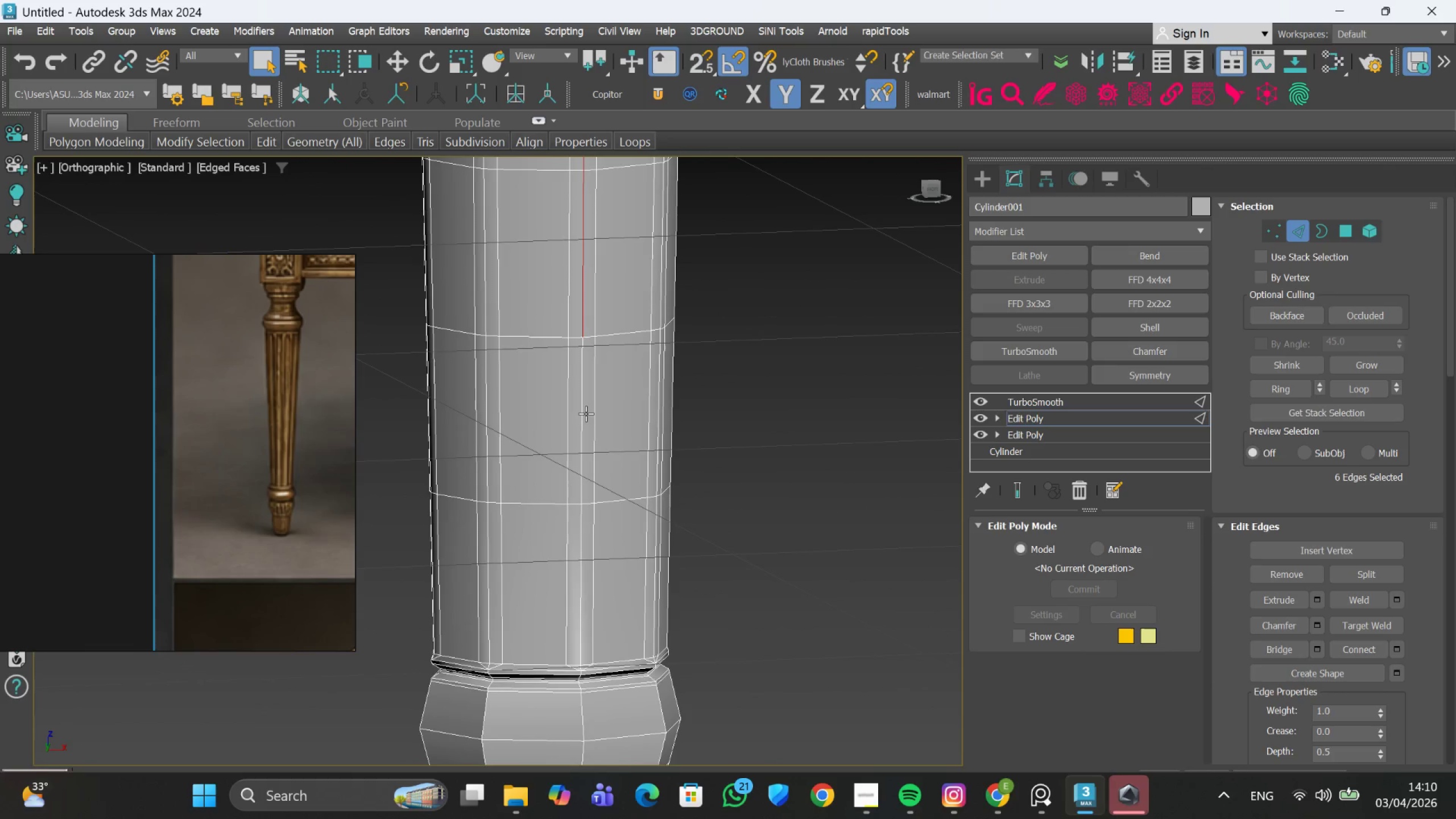 
left_click([584, 555])
 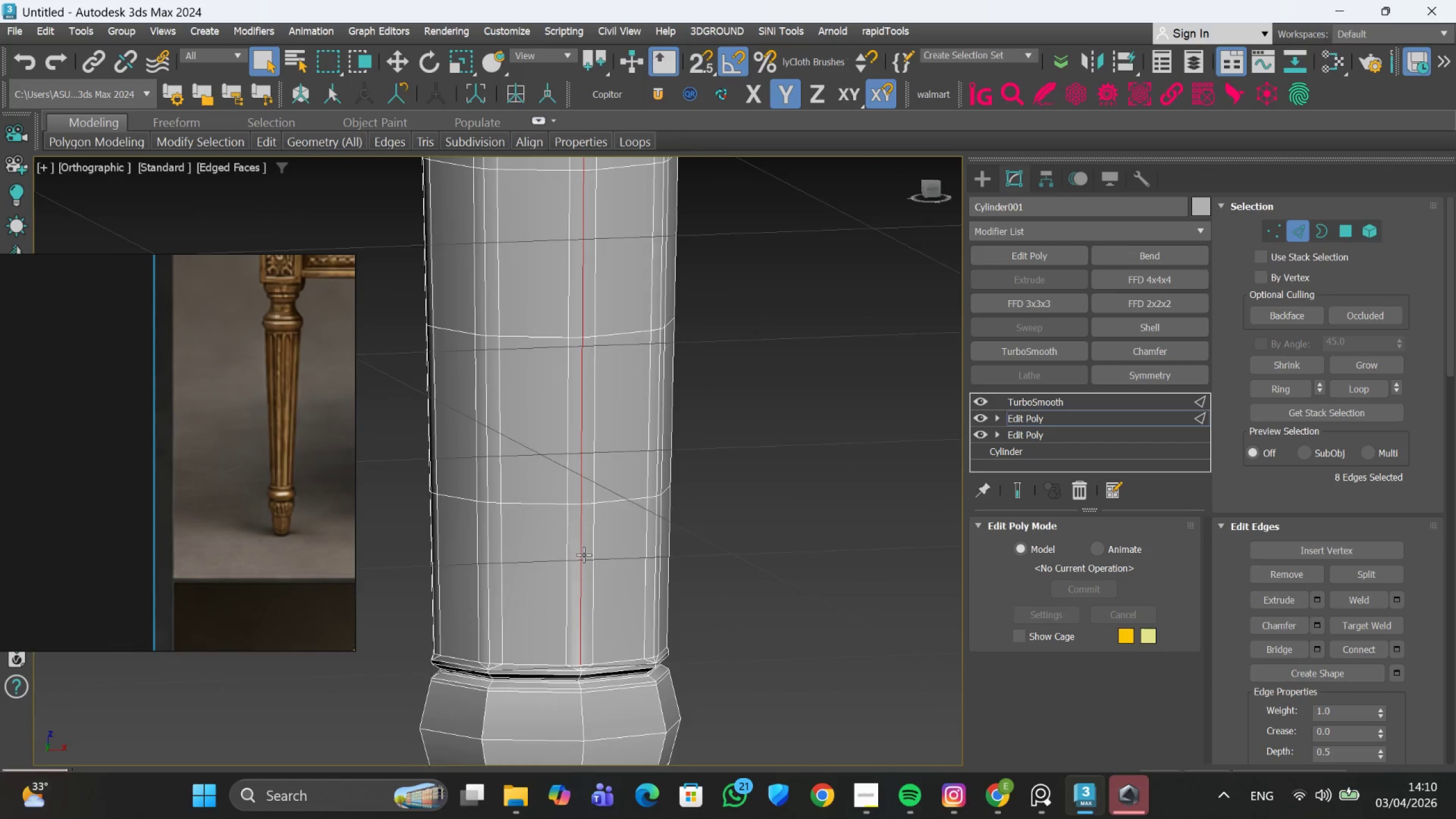 
scroll: coordinate [584, 555], scroll_direction: down, amount: 3.0
 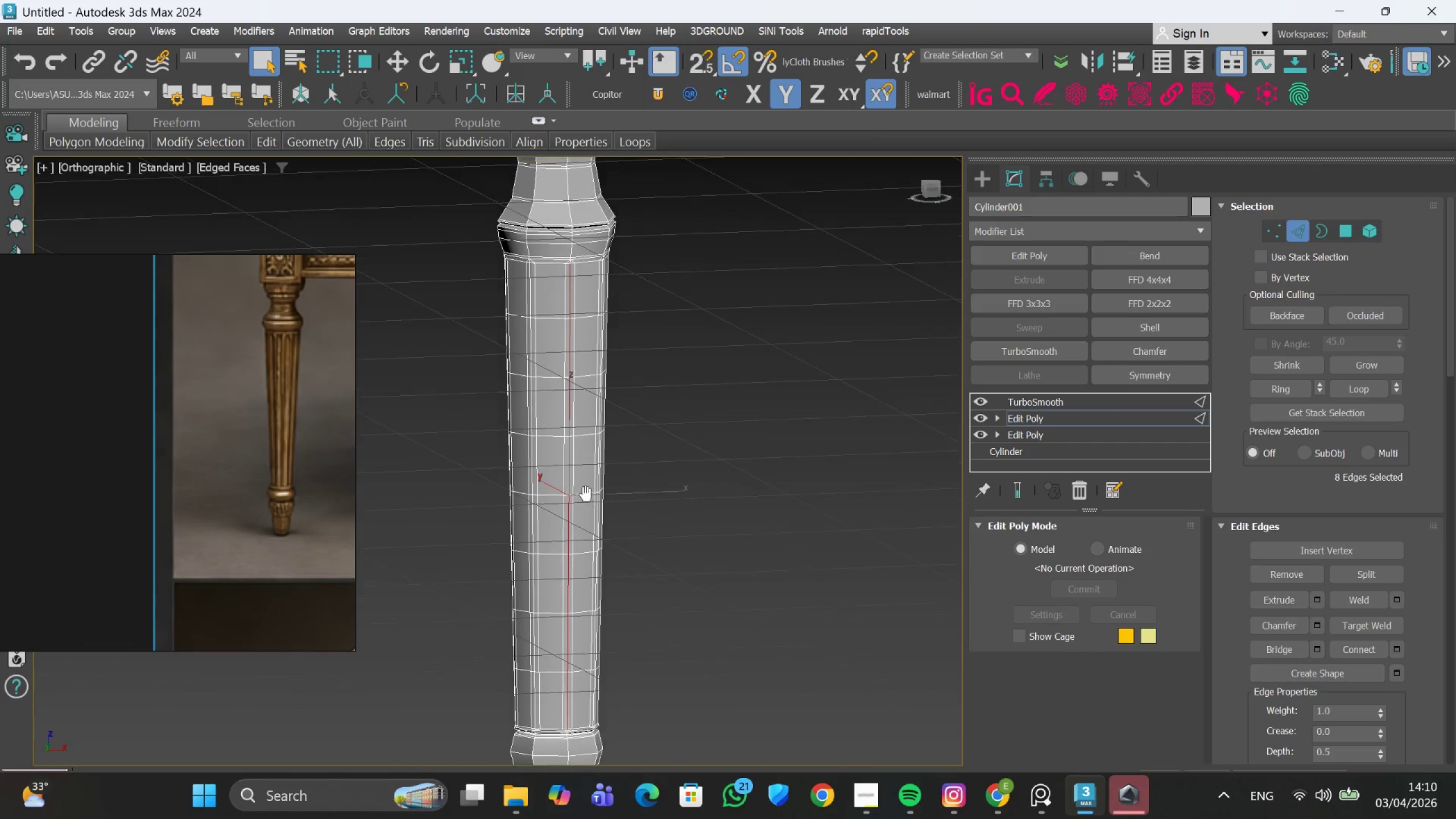 
scroll: coordinate [570, 315], scroll_direction: up, amount: 1.0
 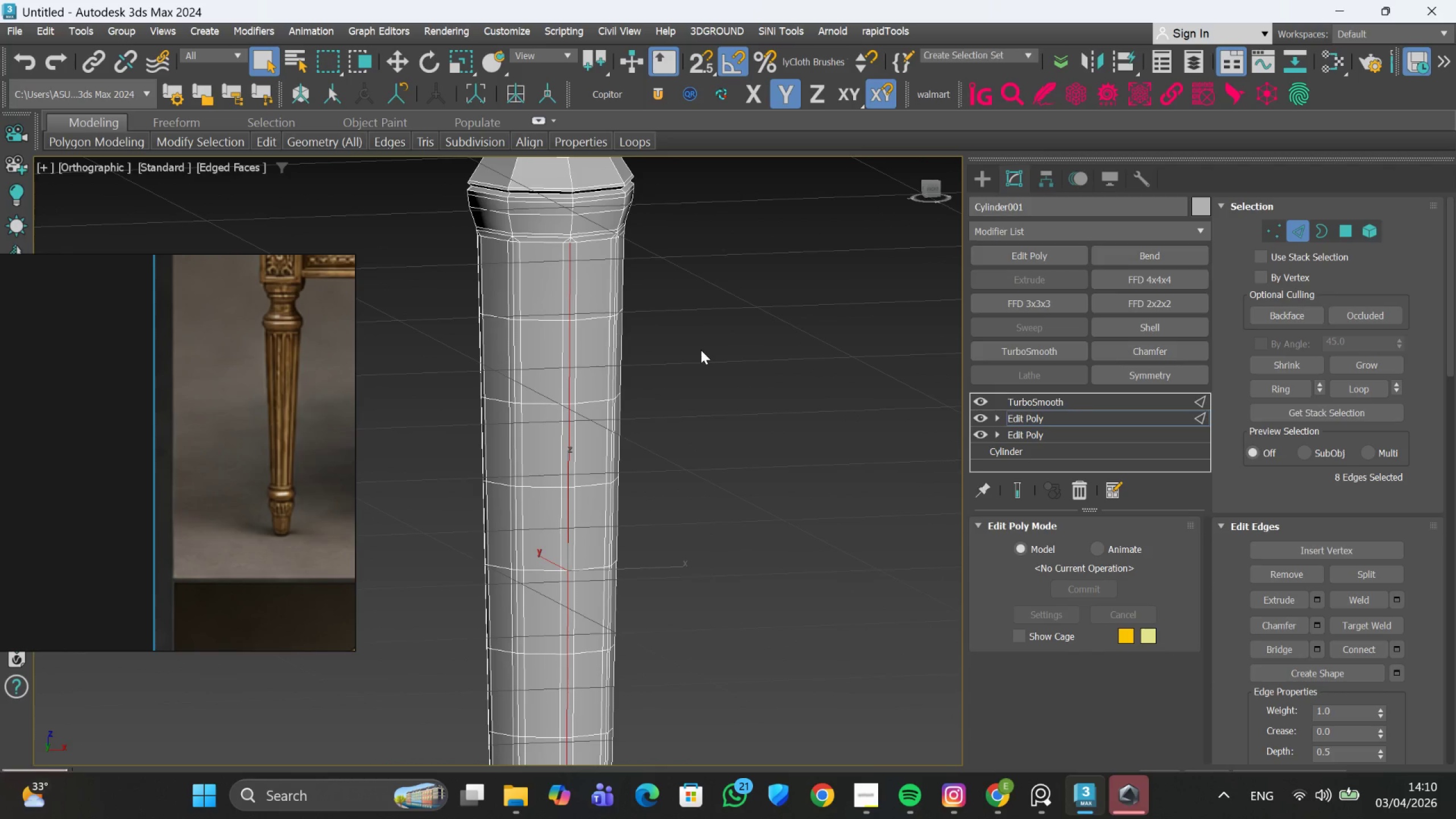 
key(X)
 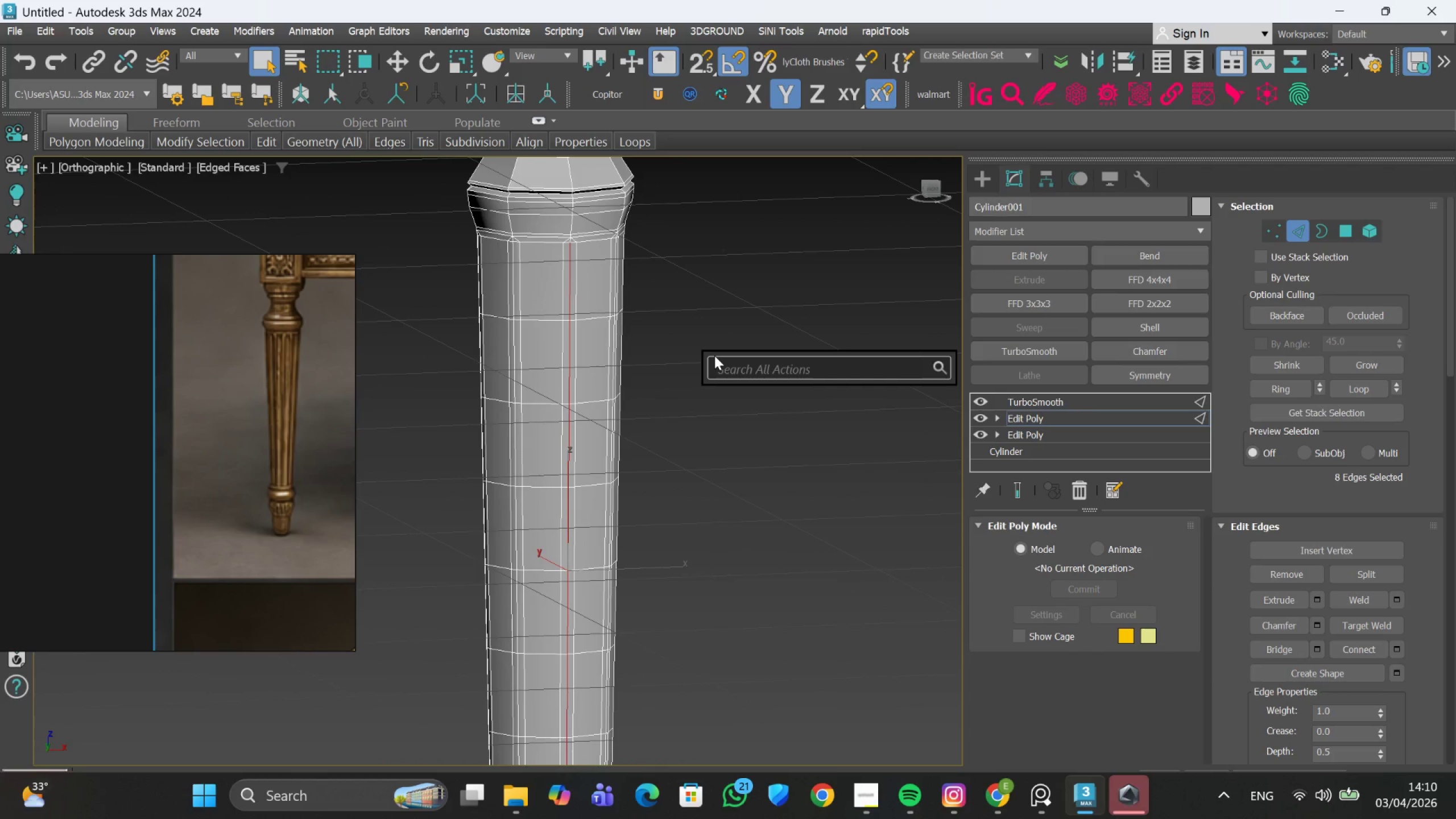 
type(si)
 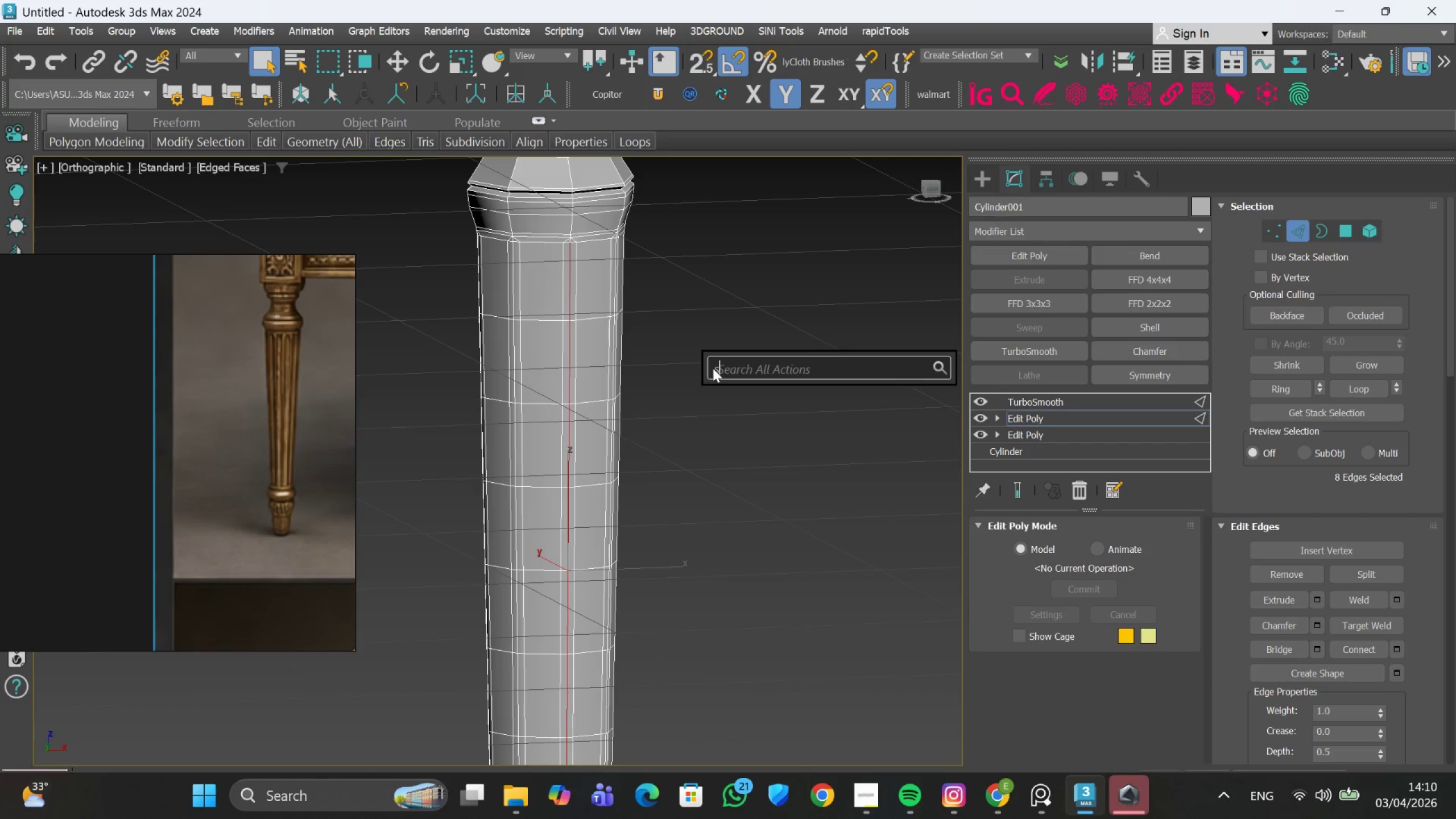 
key(I)
 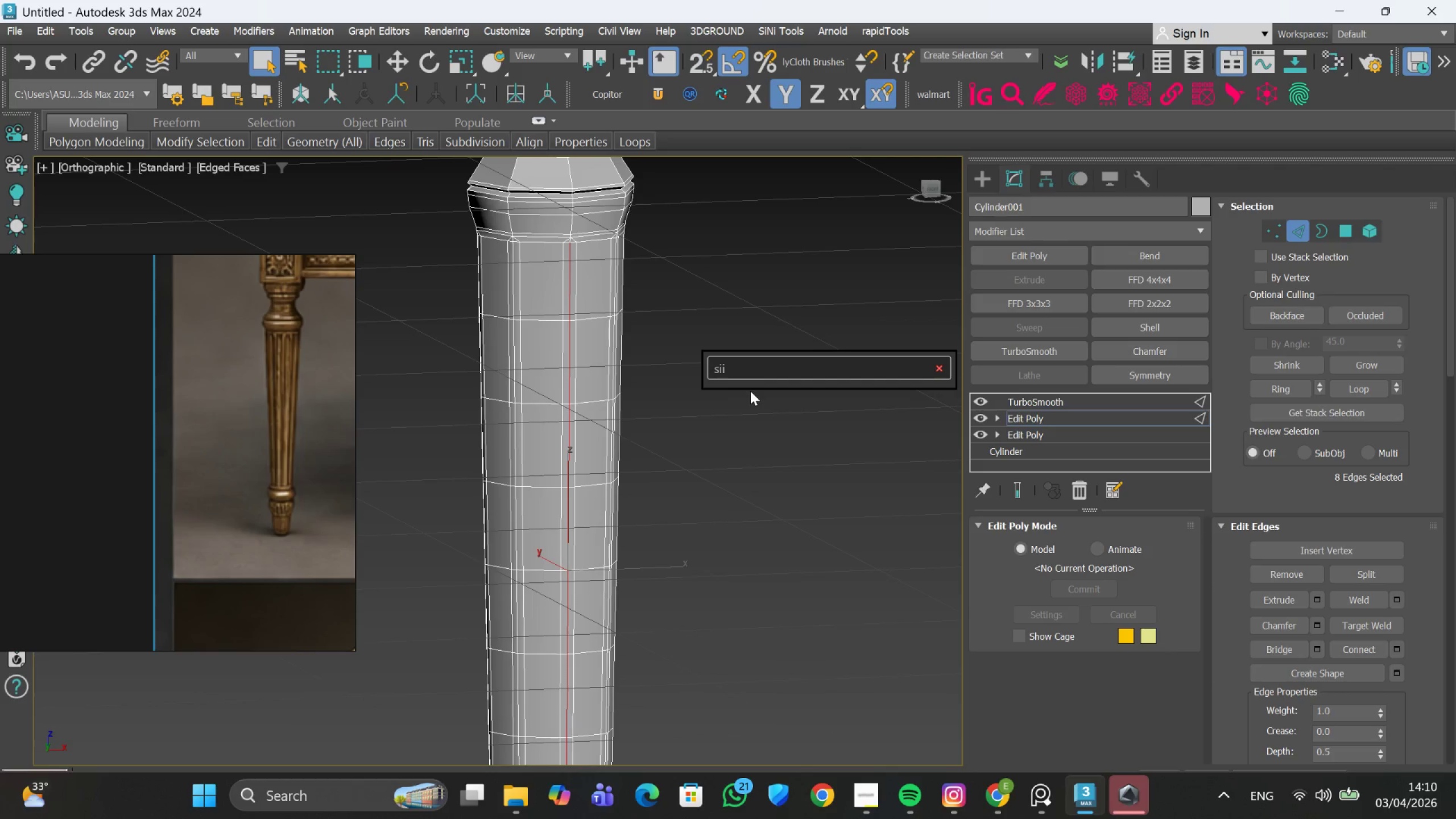 
key(Backspace)
 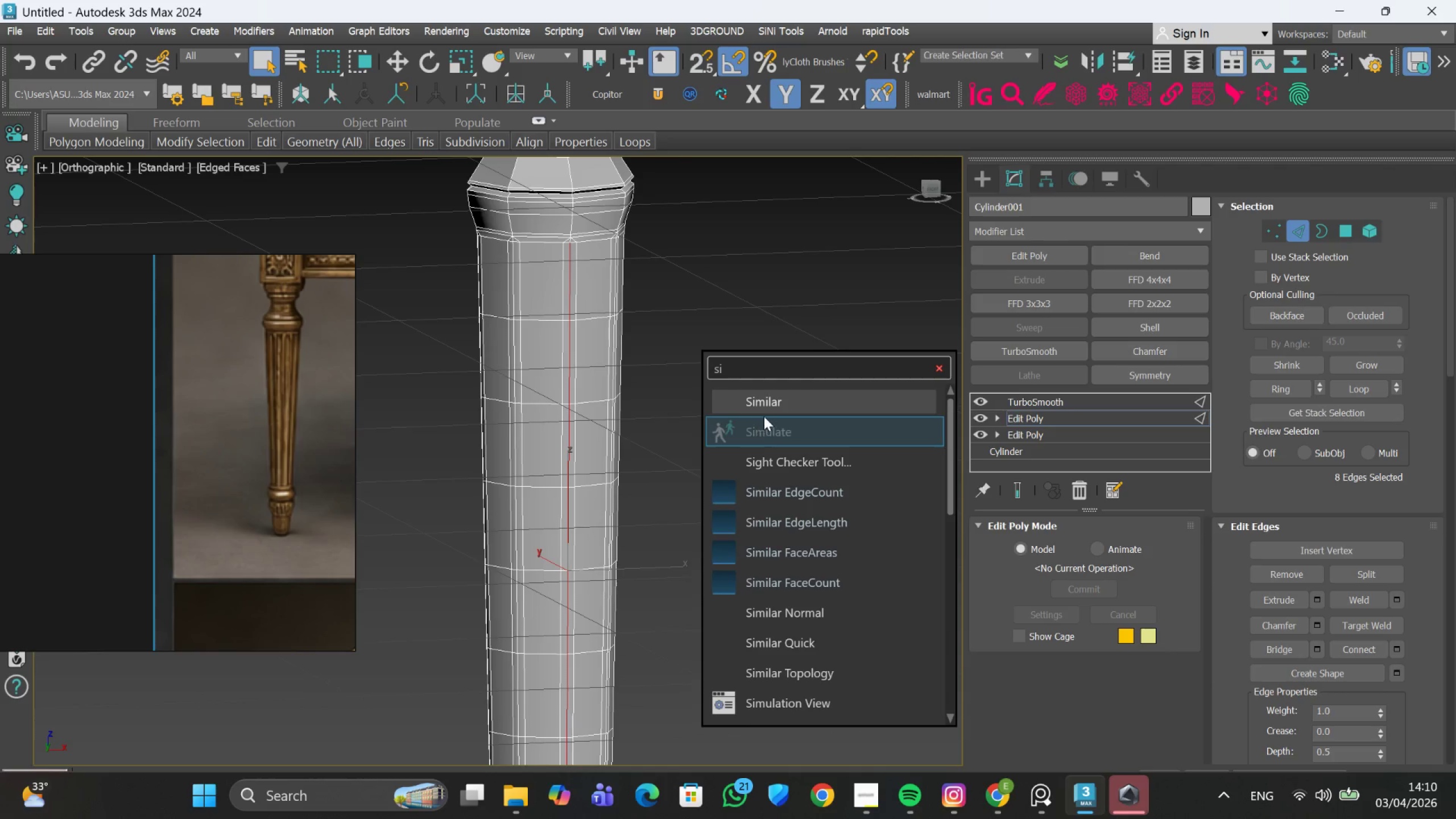 
left_click([766, 407])
 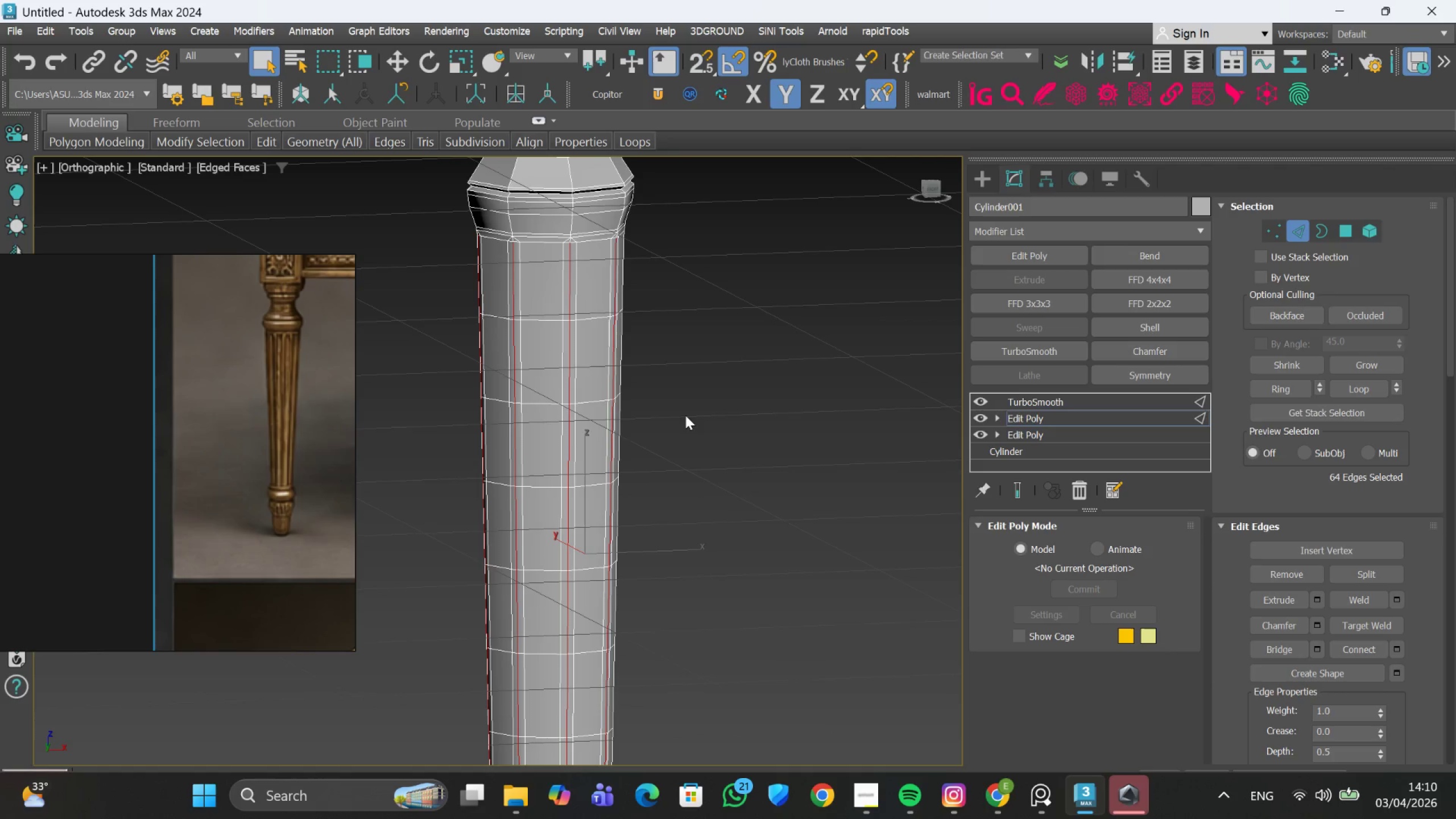 
scroll: coordinate [660, 430], scroll_direction: down, amount: 2.0
 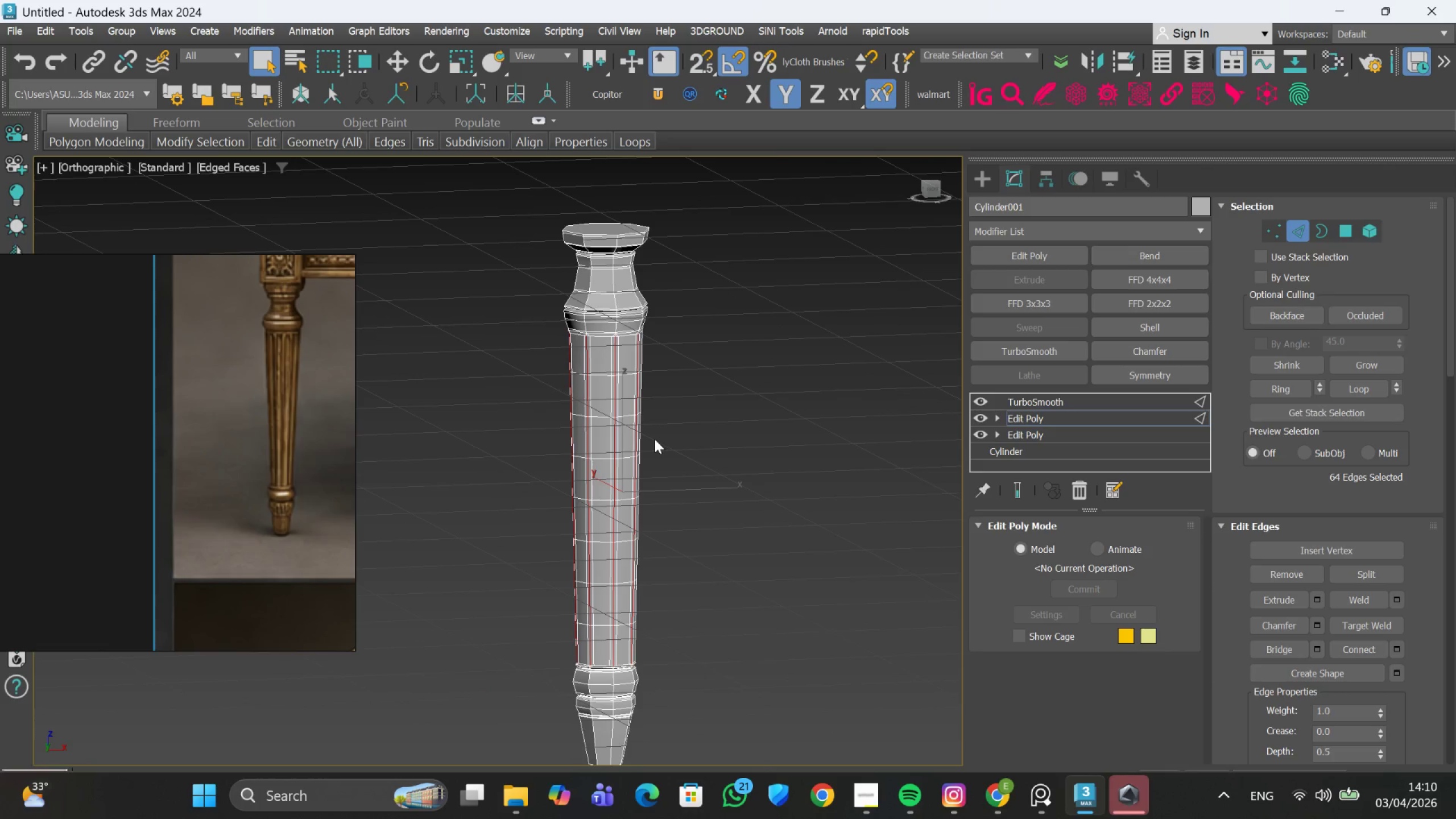 
key(R)
 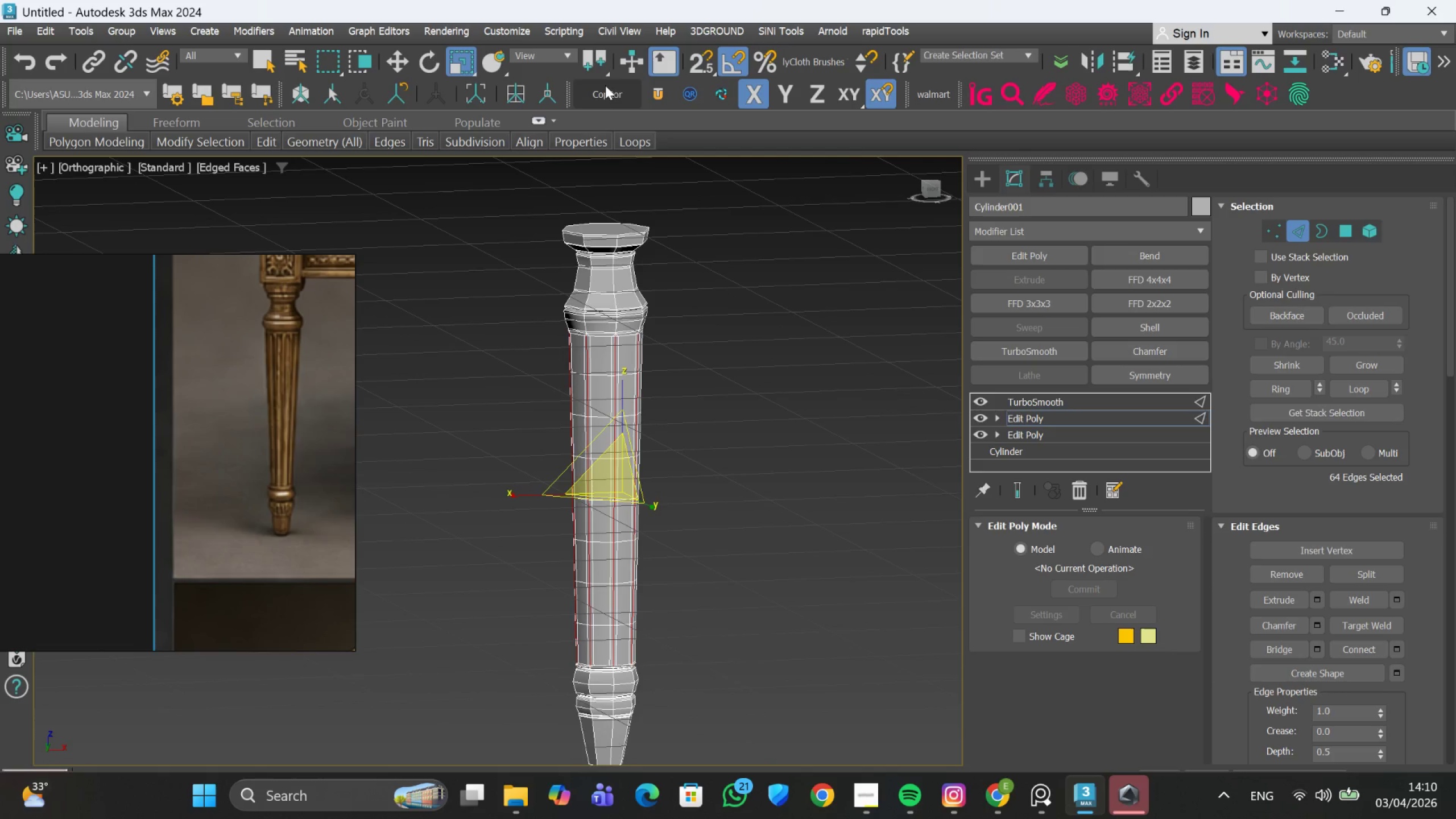 
left_click_drag(start_coordinate=[600, 72], to_coordinate=[597, 83])
 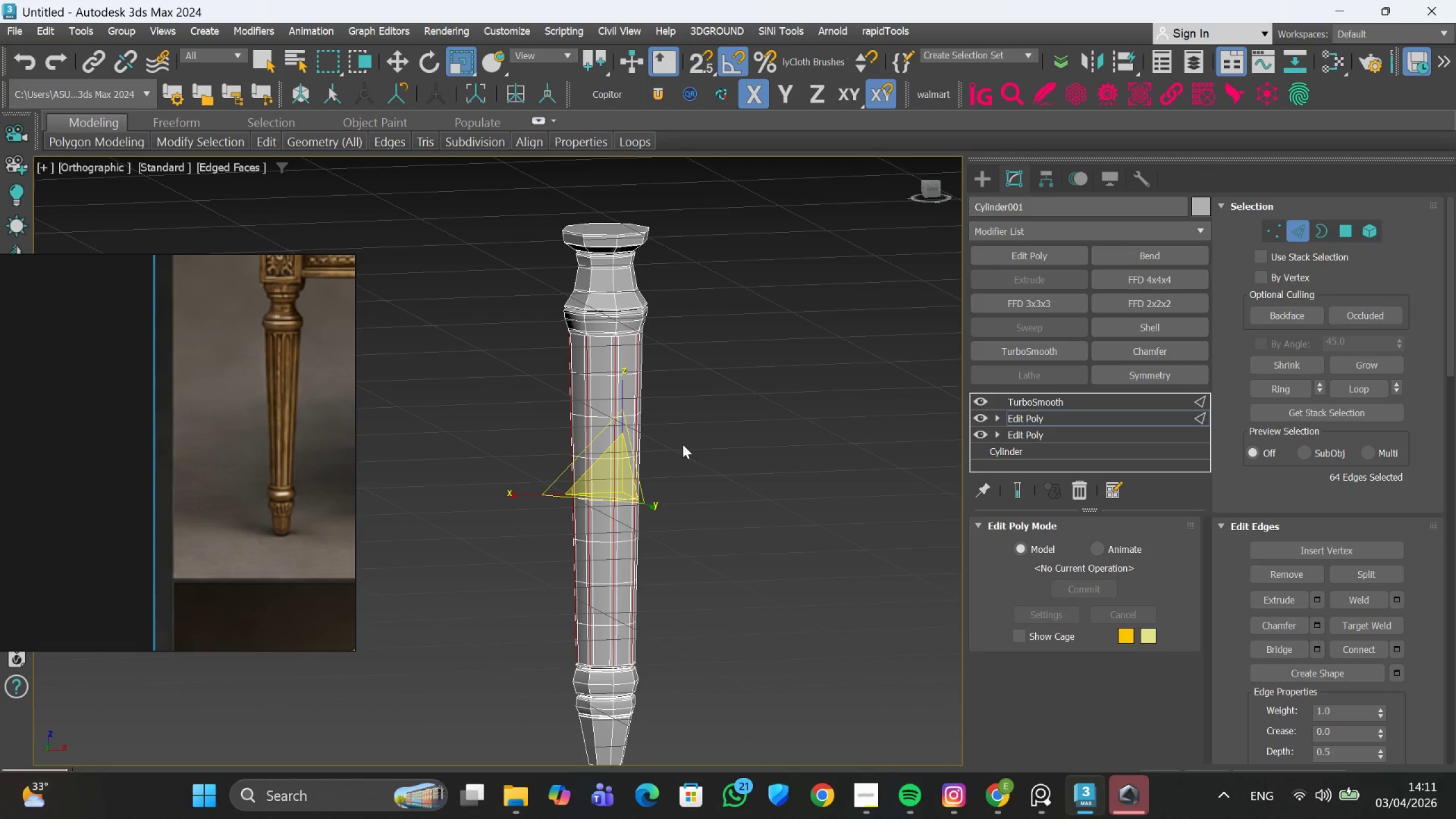 
hold_key(key=AltLeft, duration=0.75)
 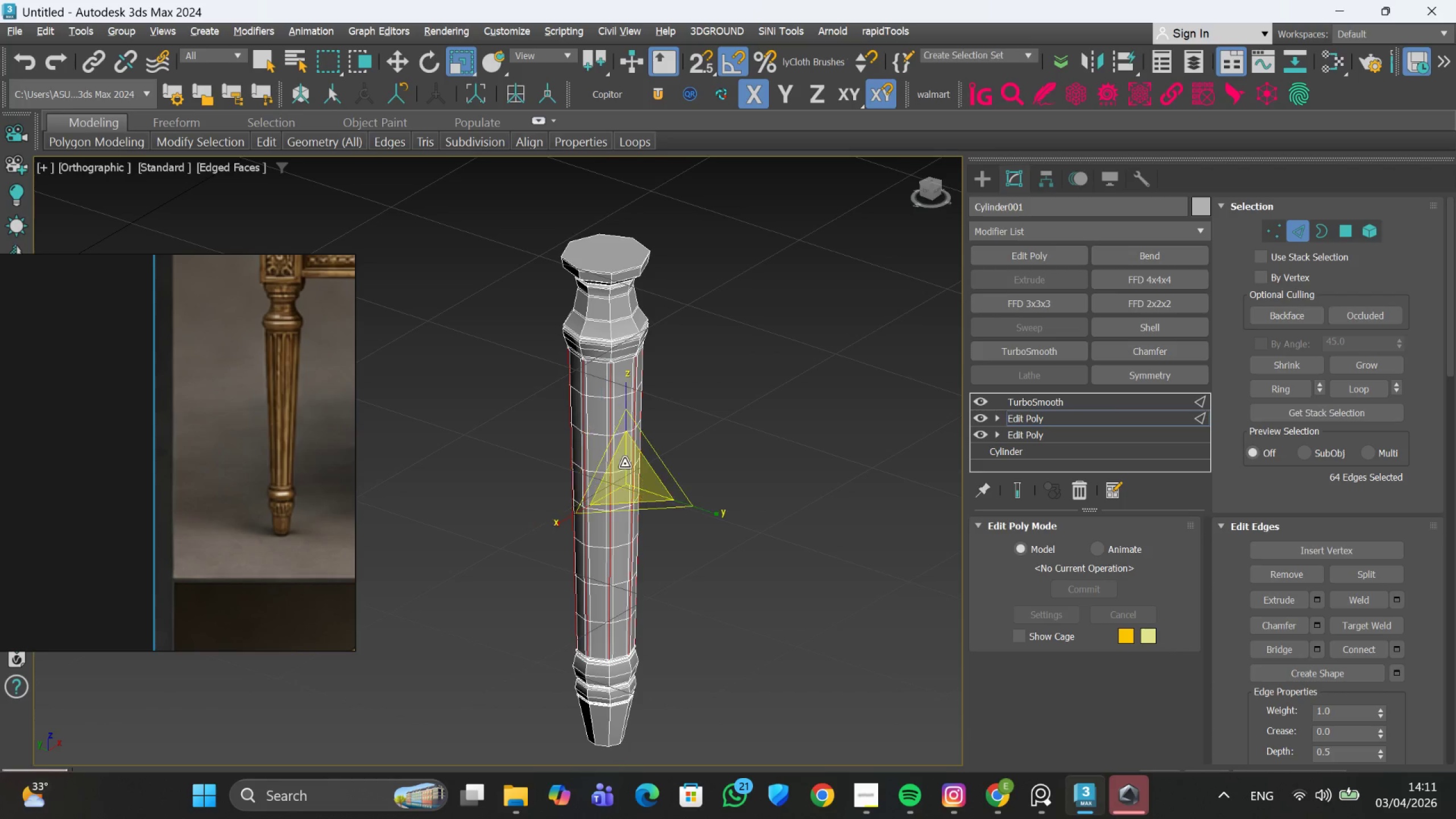 
scroll: coordinate [623, 464], scroll_direction: up, amount: 2.0
 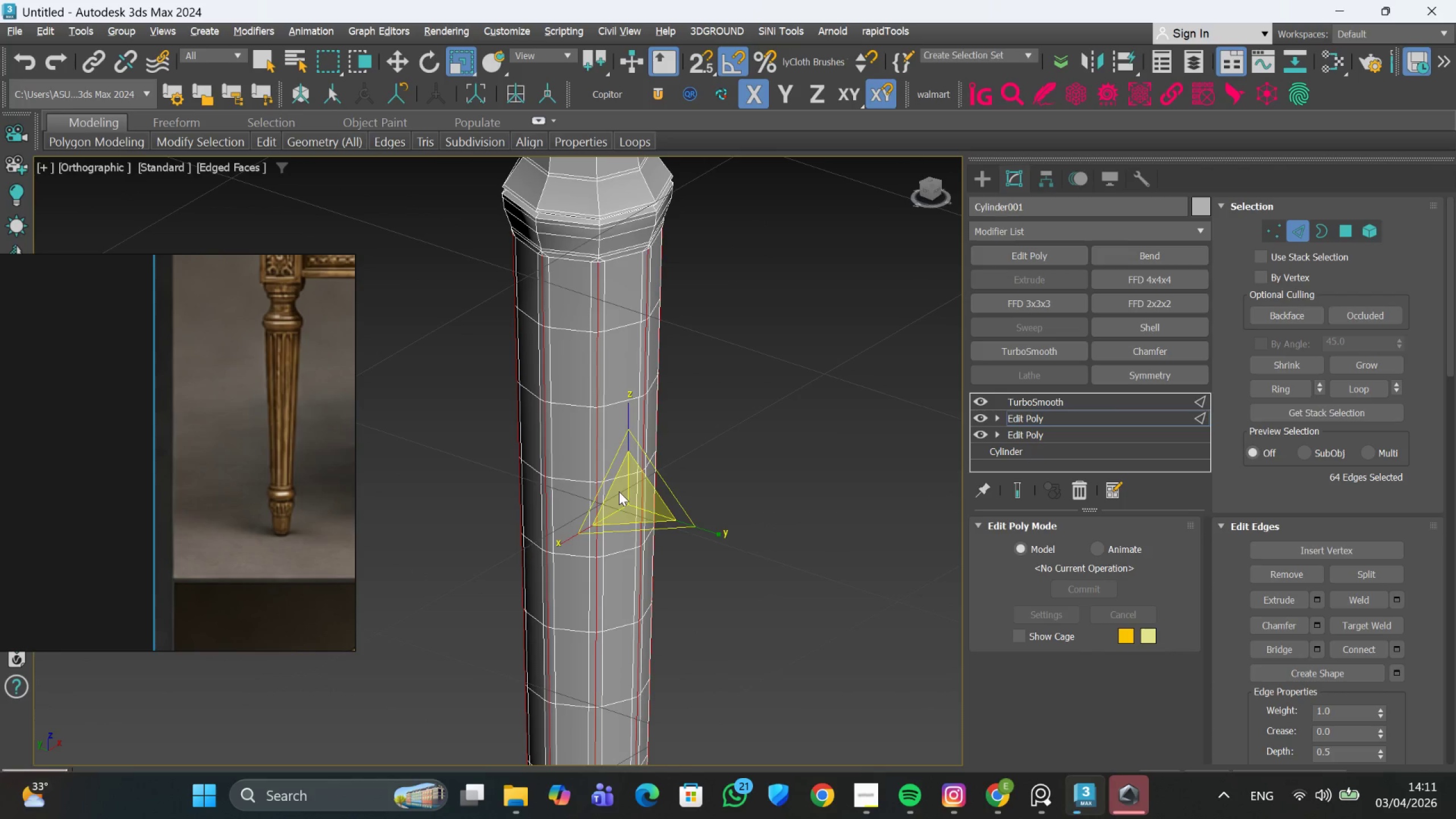 
left_click_drag(start_coordinate=[623, 493], to_coordinate=[632, 496])
 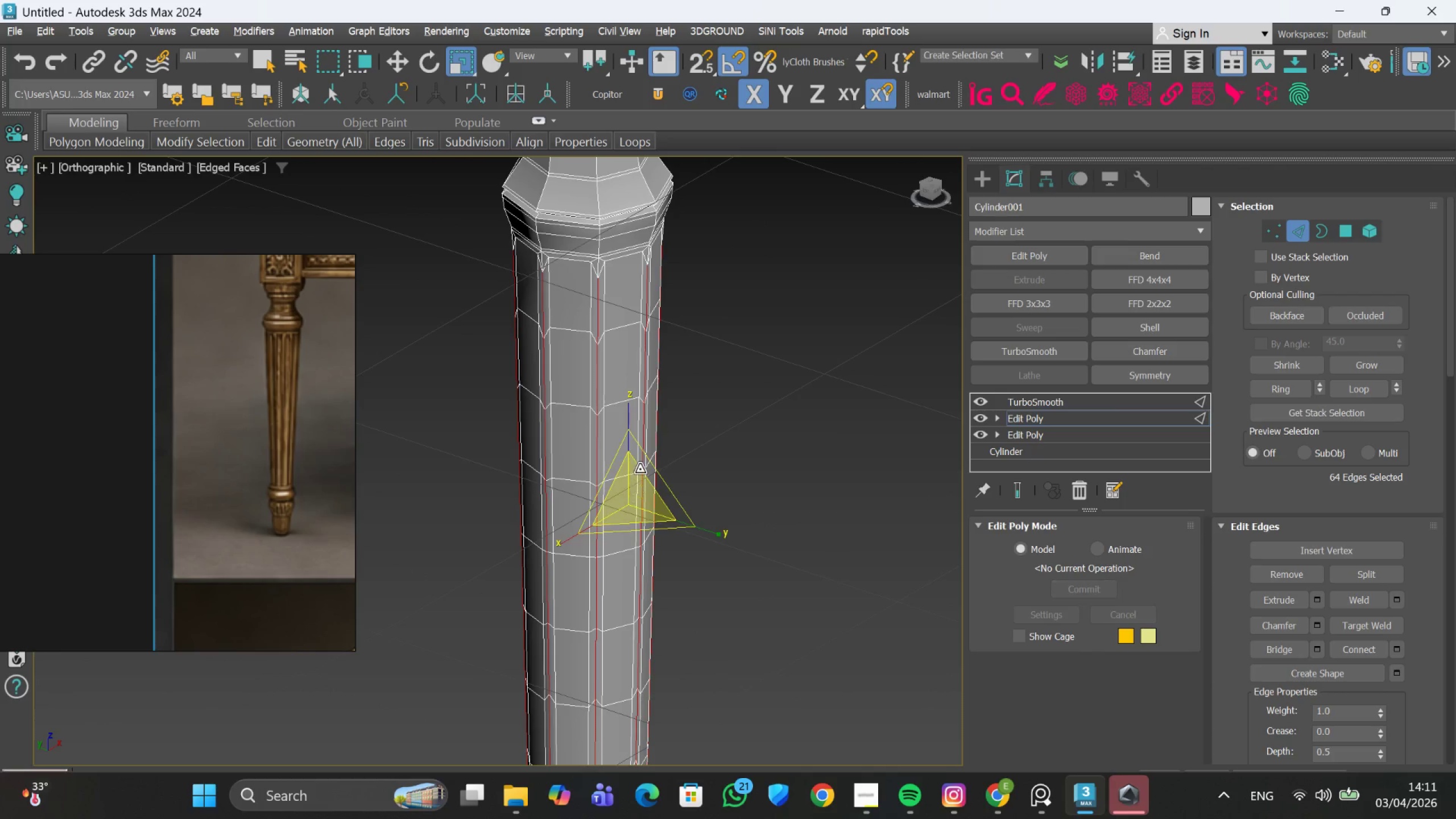 
hold_key(key=AltLeft, duration=0.73)
 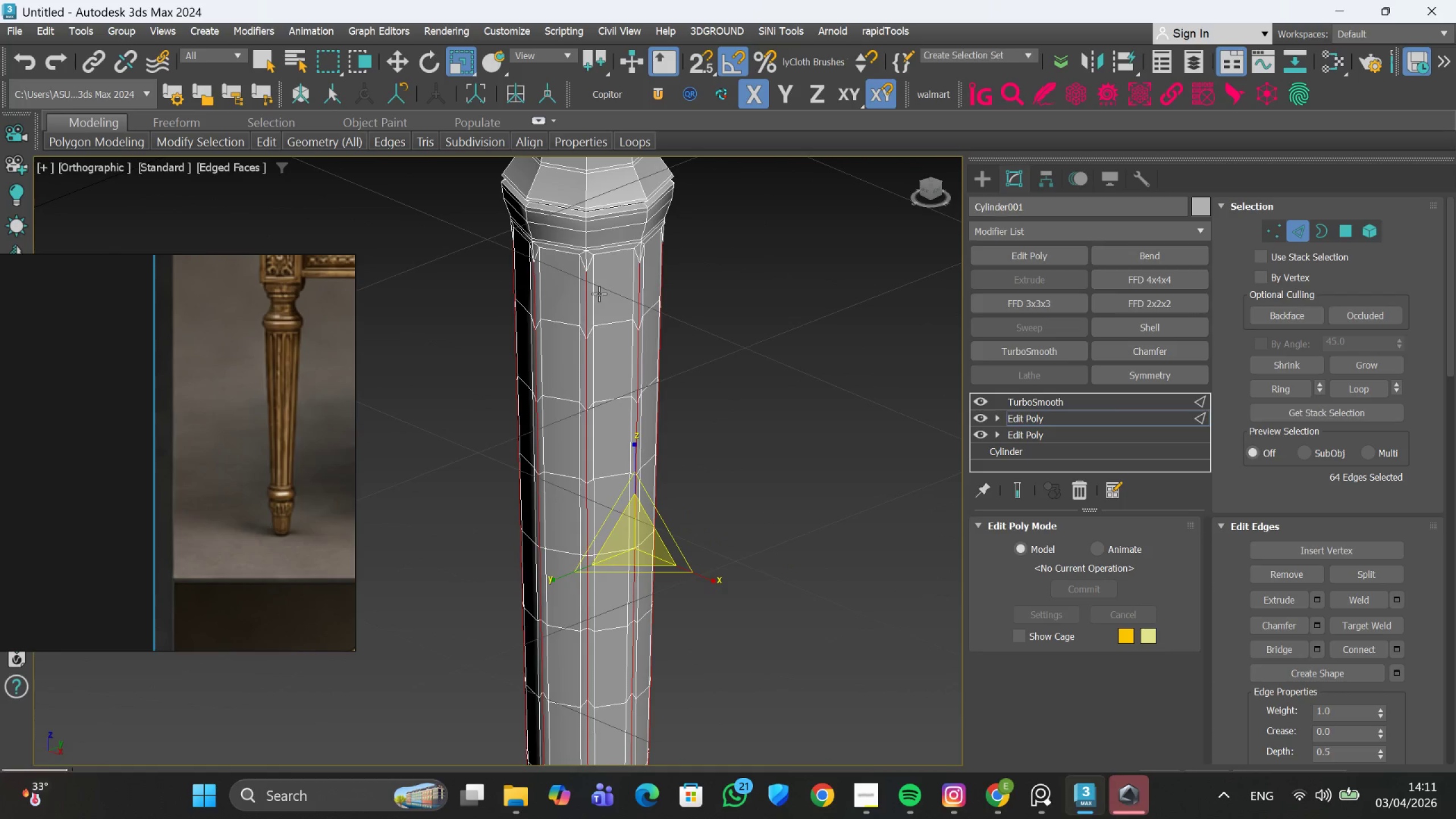 
scroll: coordinate [601, 291], scroll_direction: up, amount: 2.0
 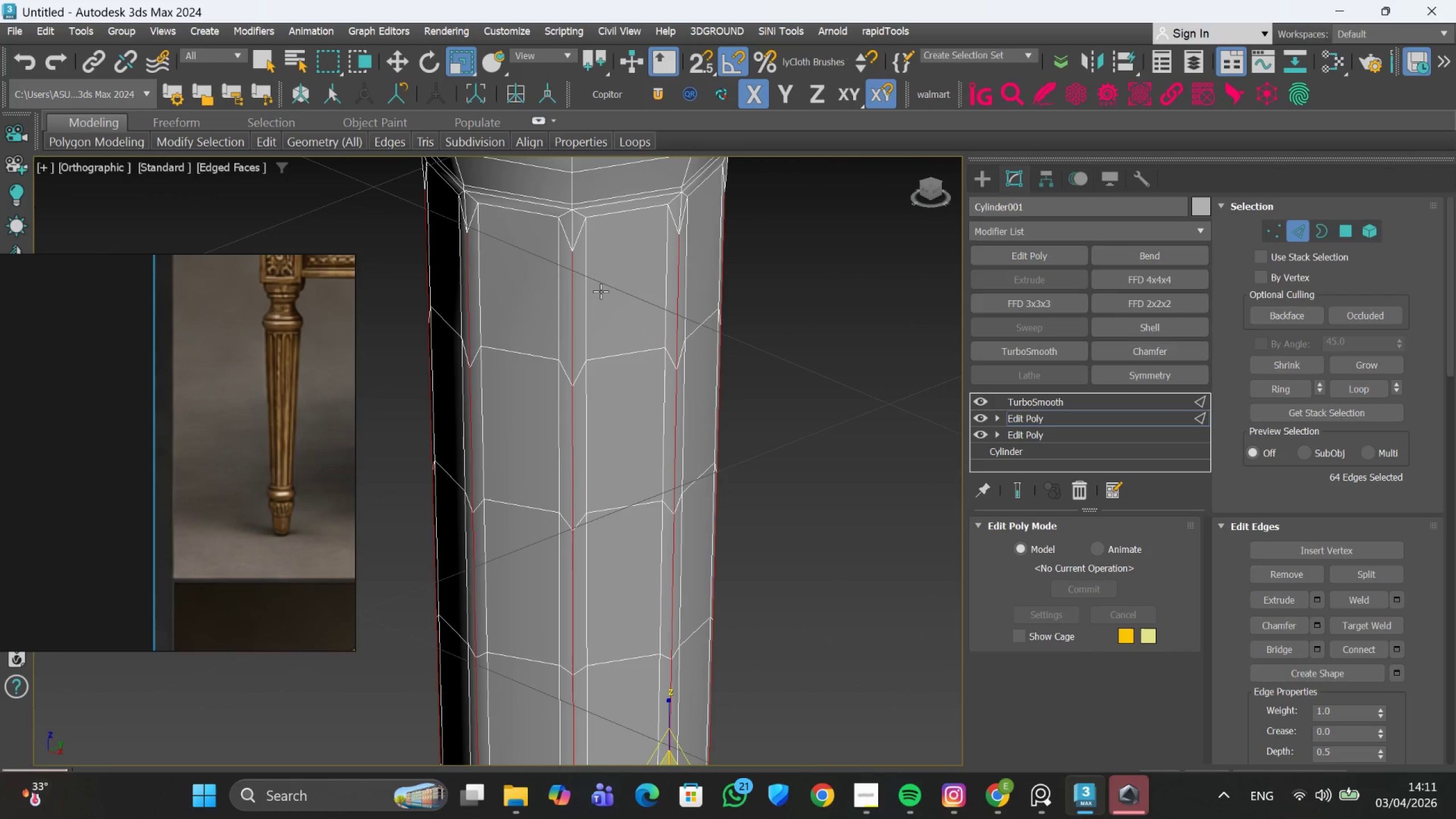 
key(Control+Z)
 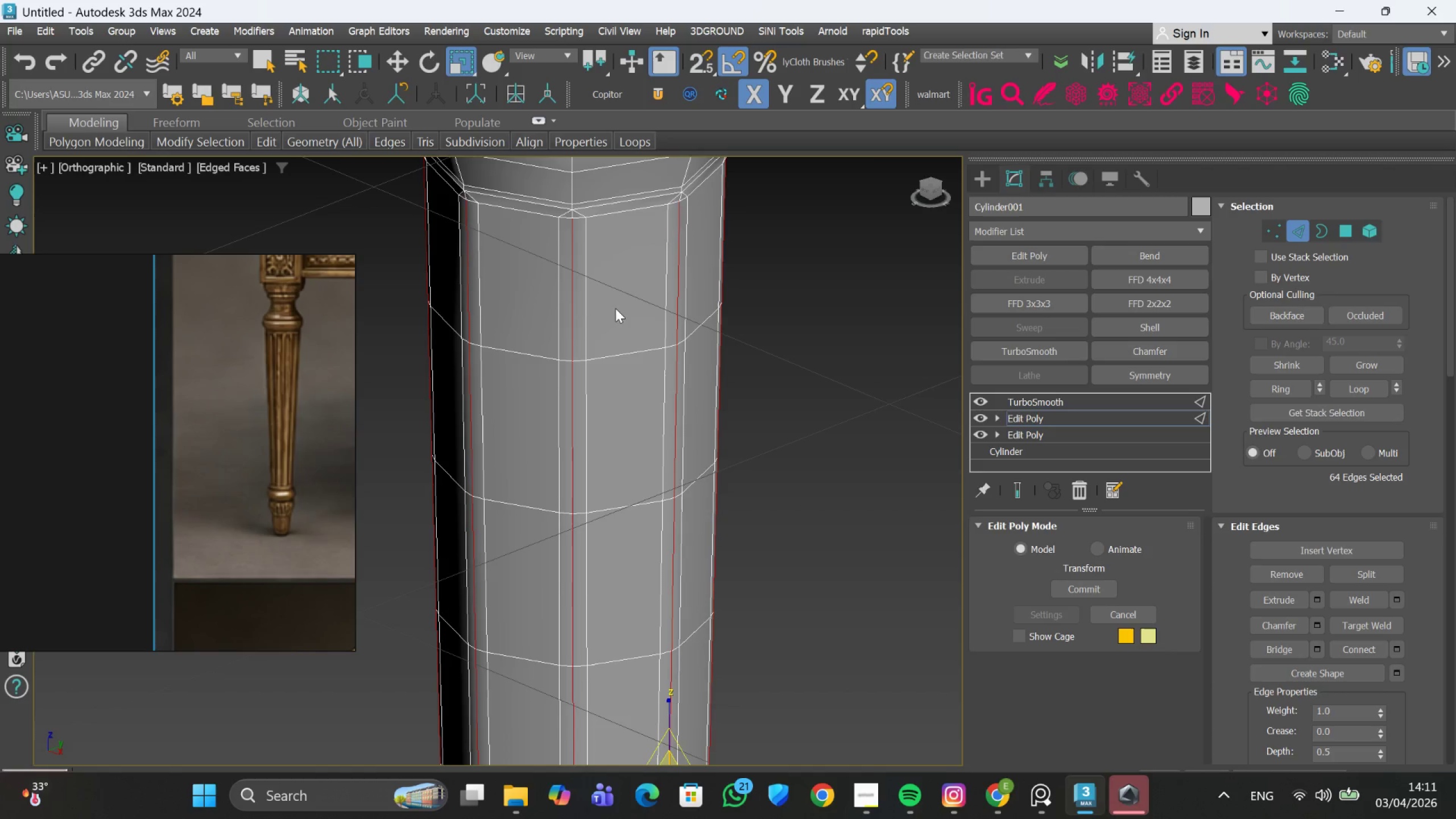 
hold_key(key=AltLeft, duration=0.56)
 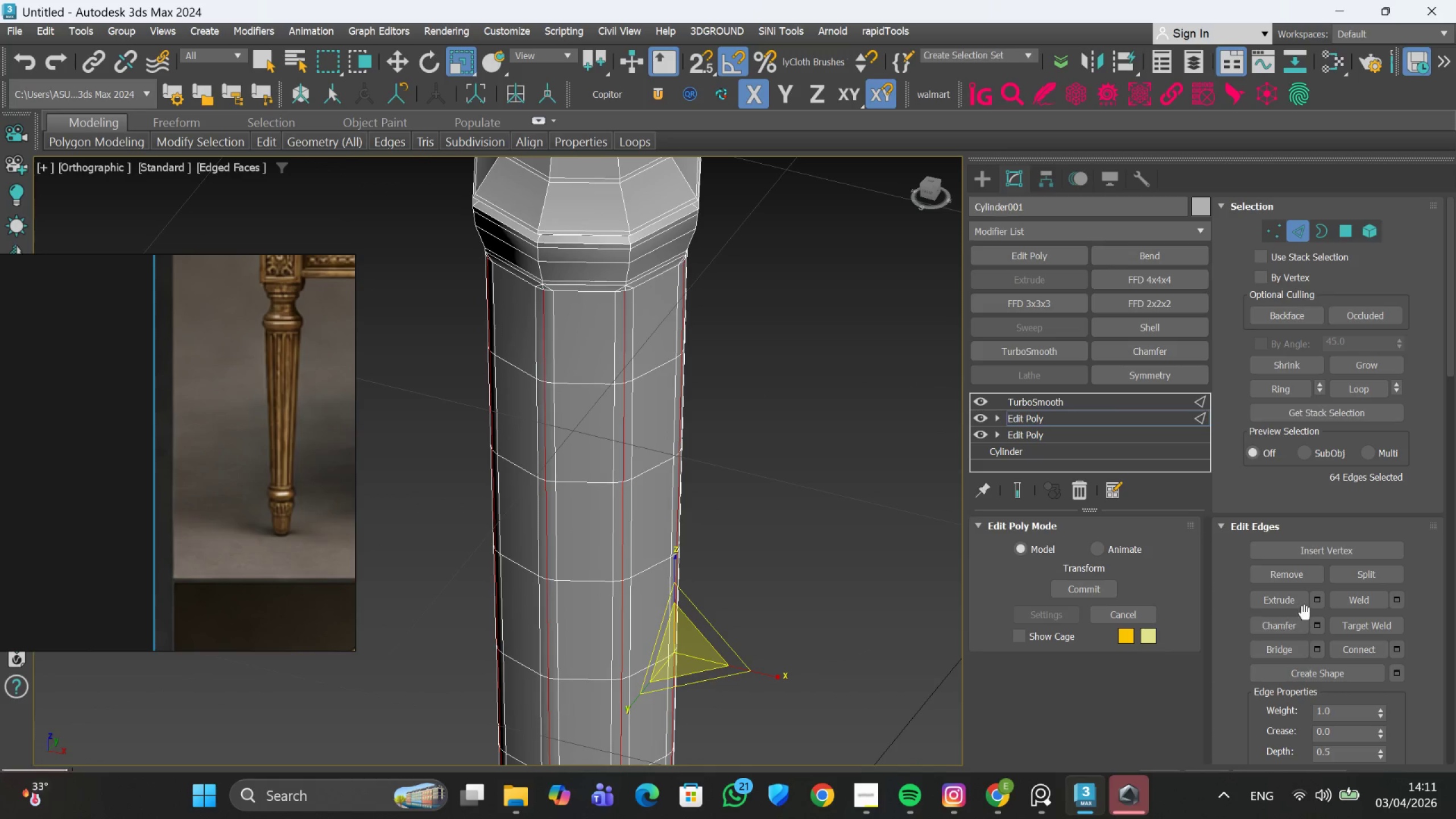 
scroll: coordinate [615, 308], scroll_direction: down, amount: 1.0
 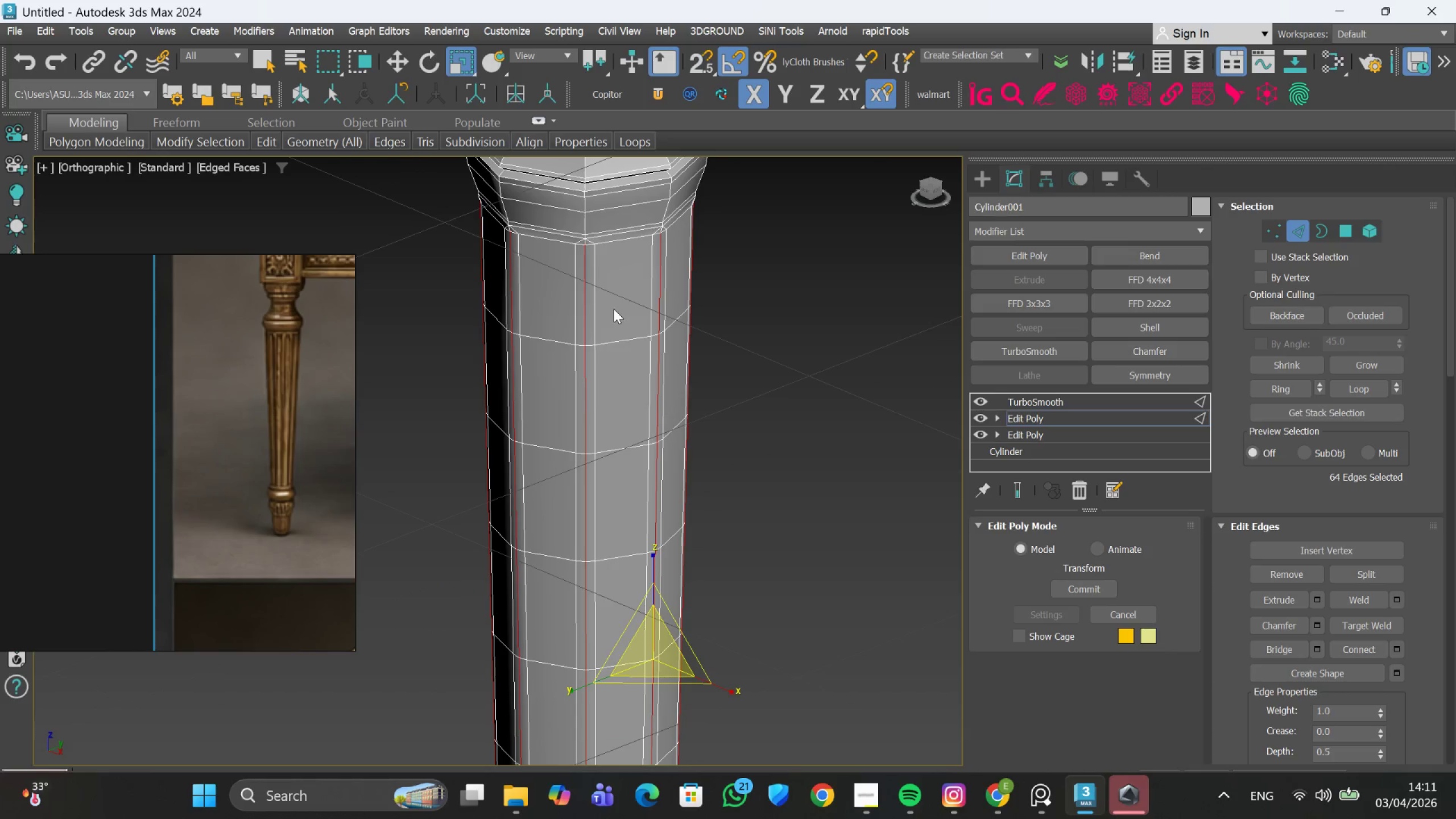 
left_click([1314, 605])
 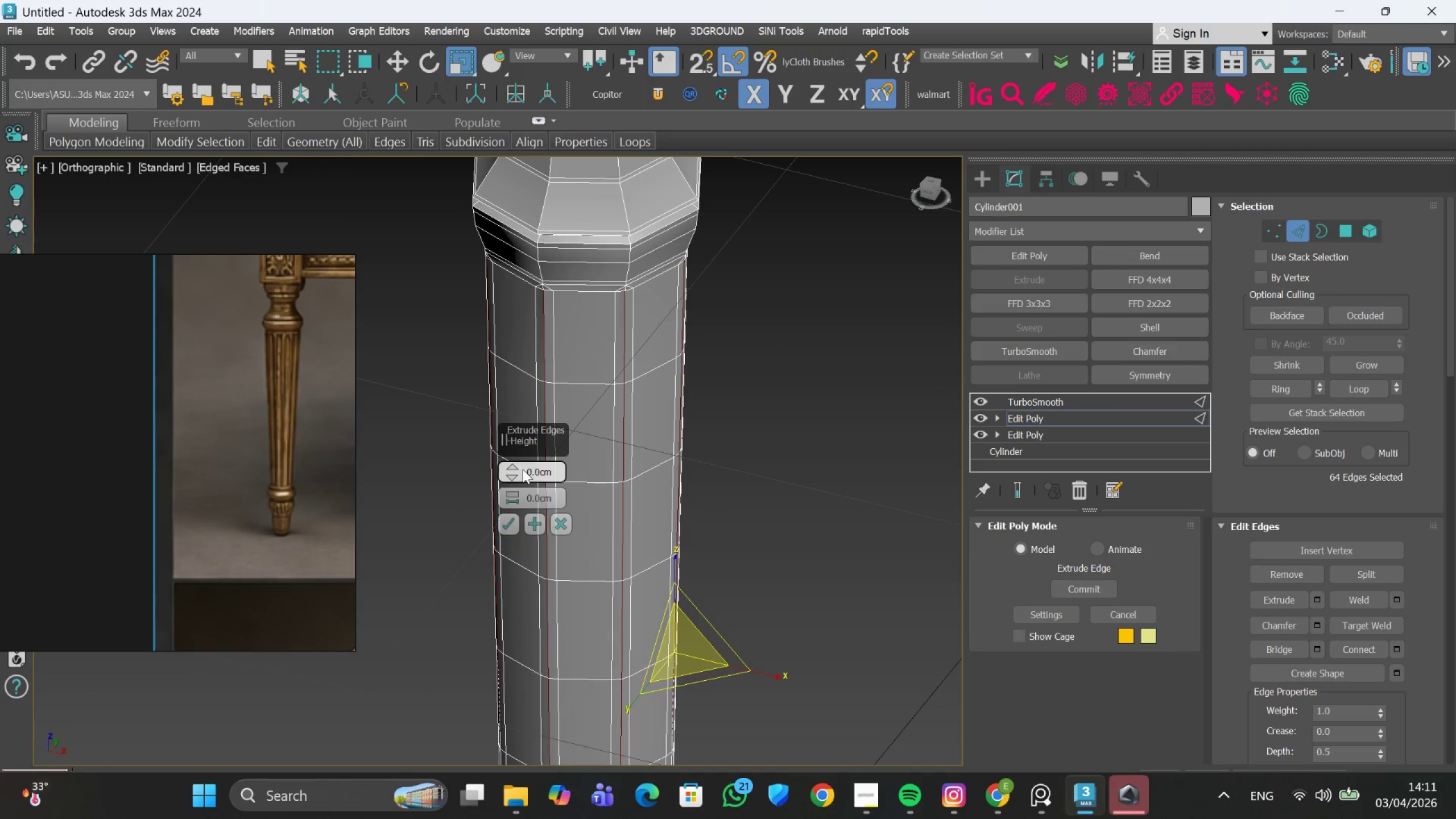 
left_click_drag(start_coordinate=[518, 469], to_coordinate=[516, 461])
 